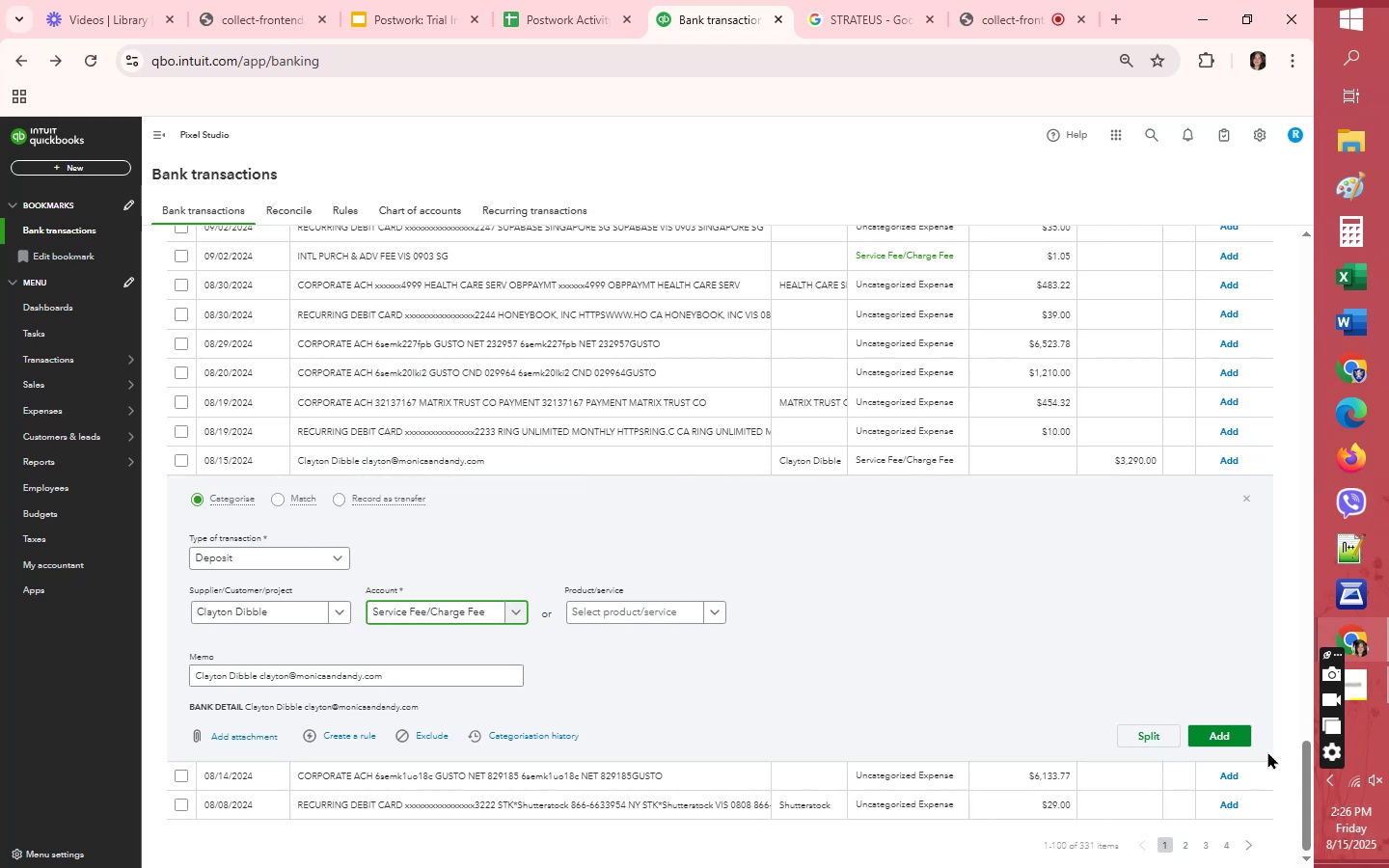 
left_click([1235, 738])
 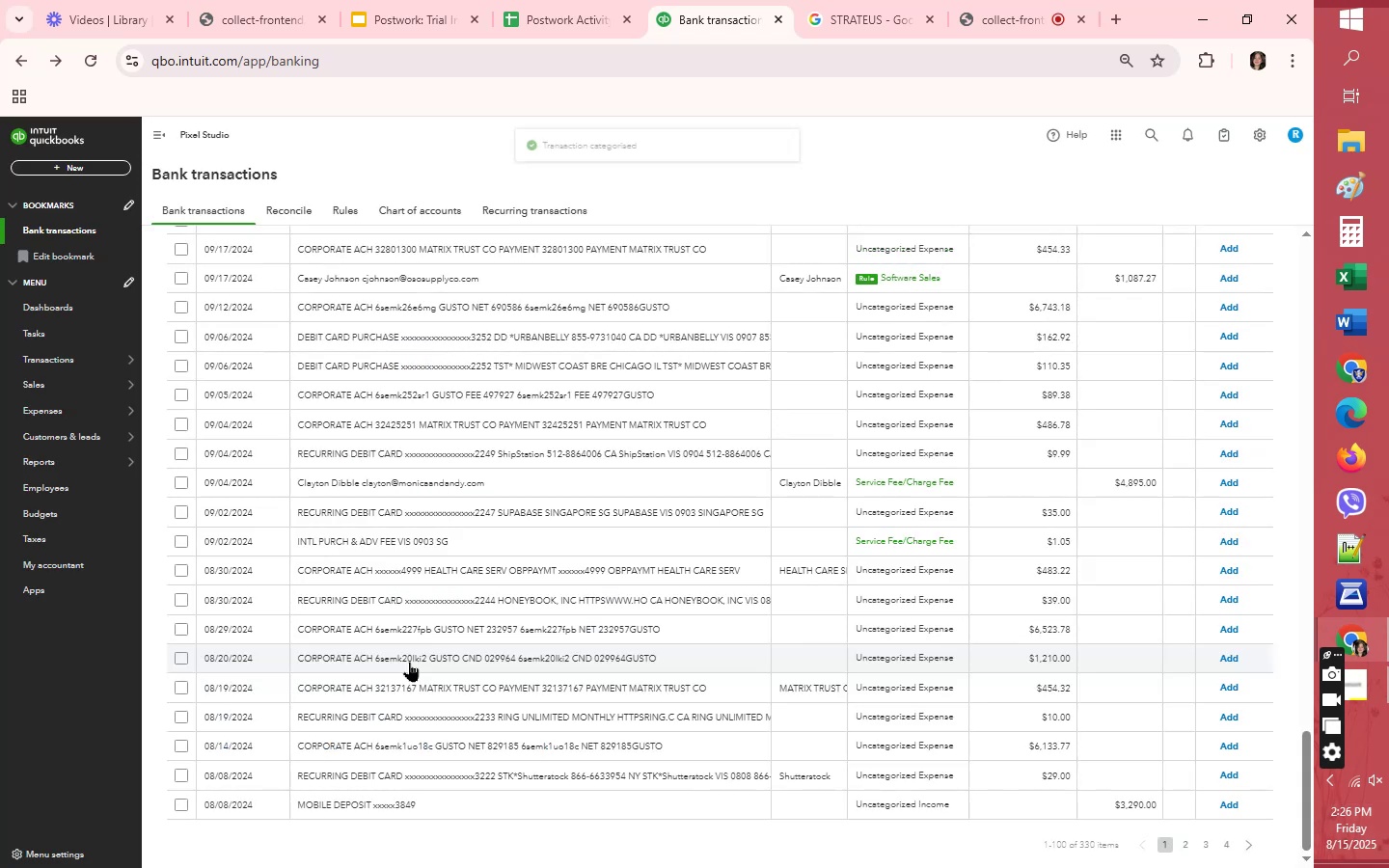 
scroll: coordinate [987, 631], scroll_direction: down, amount: 13.0
 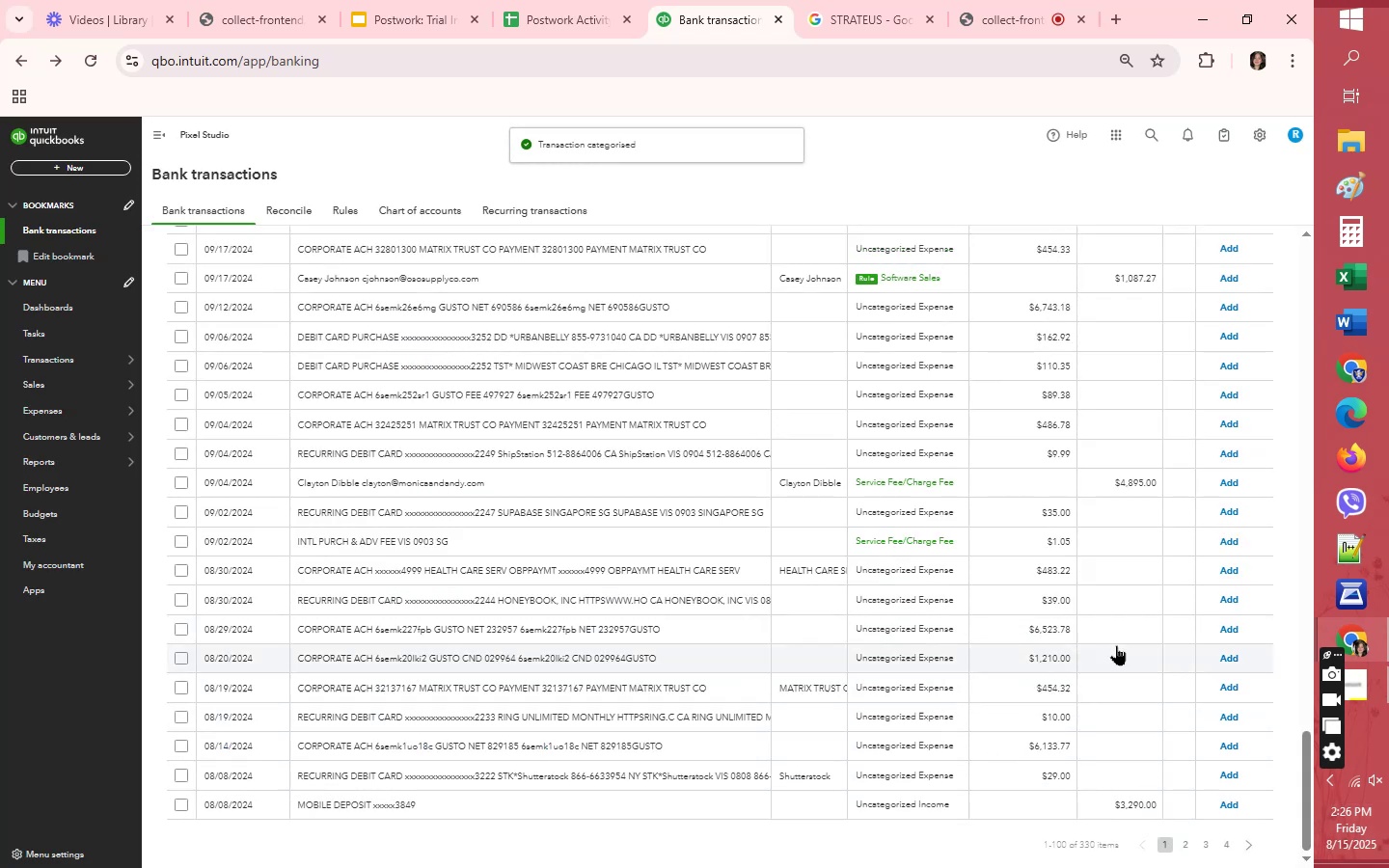 
scroll: coordinate [1117, 632], scroll_direction: up, amount: 6.0
 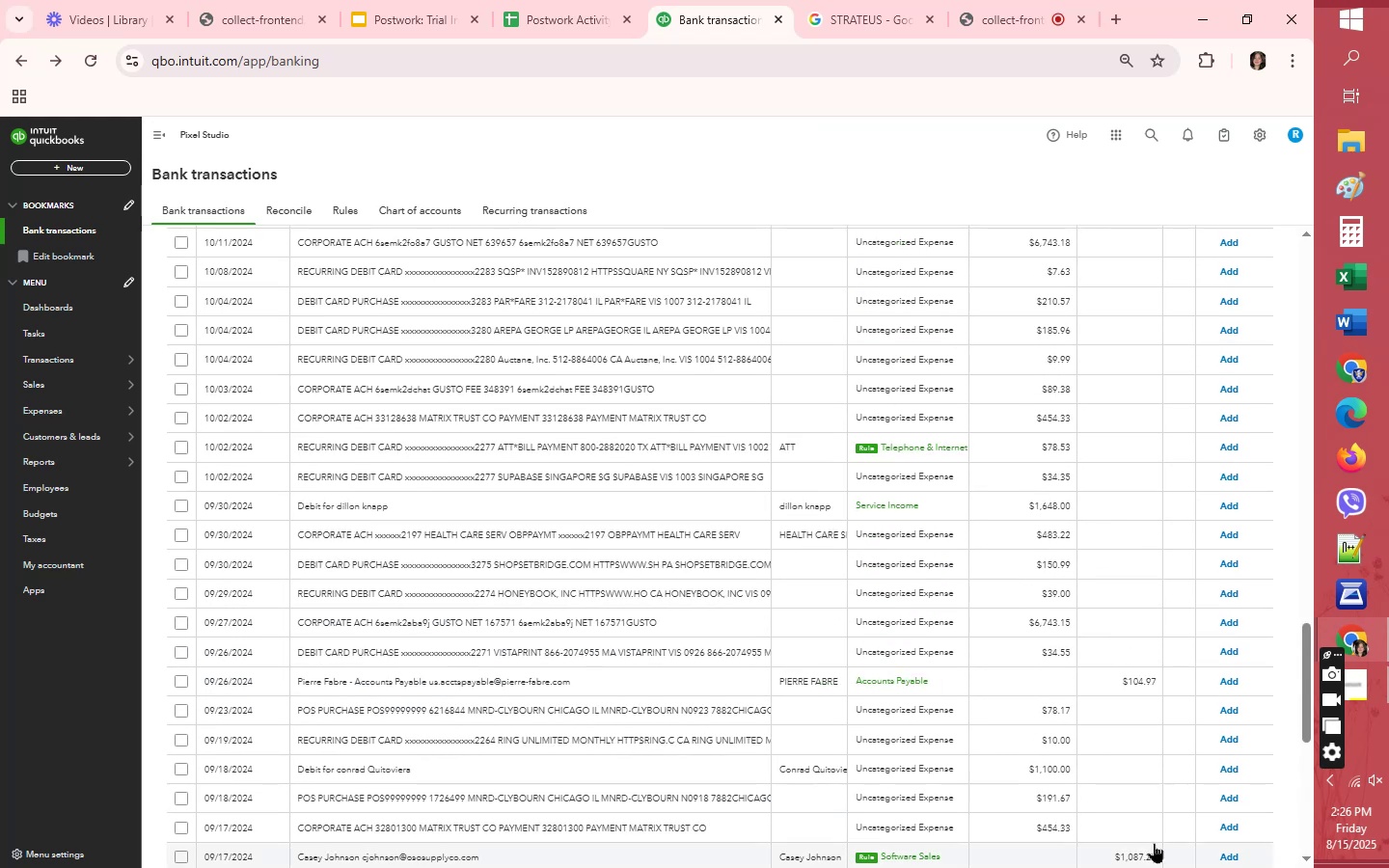 
scroll: coordinate [1151, 795], scroll_direction: down, amount: 13.0
 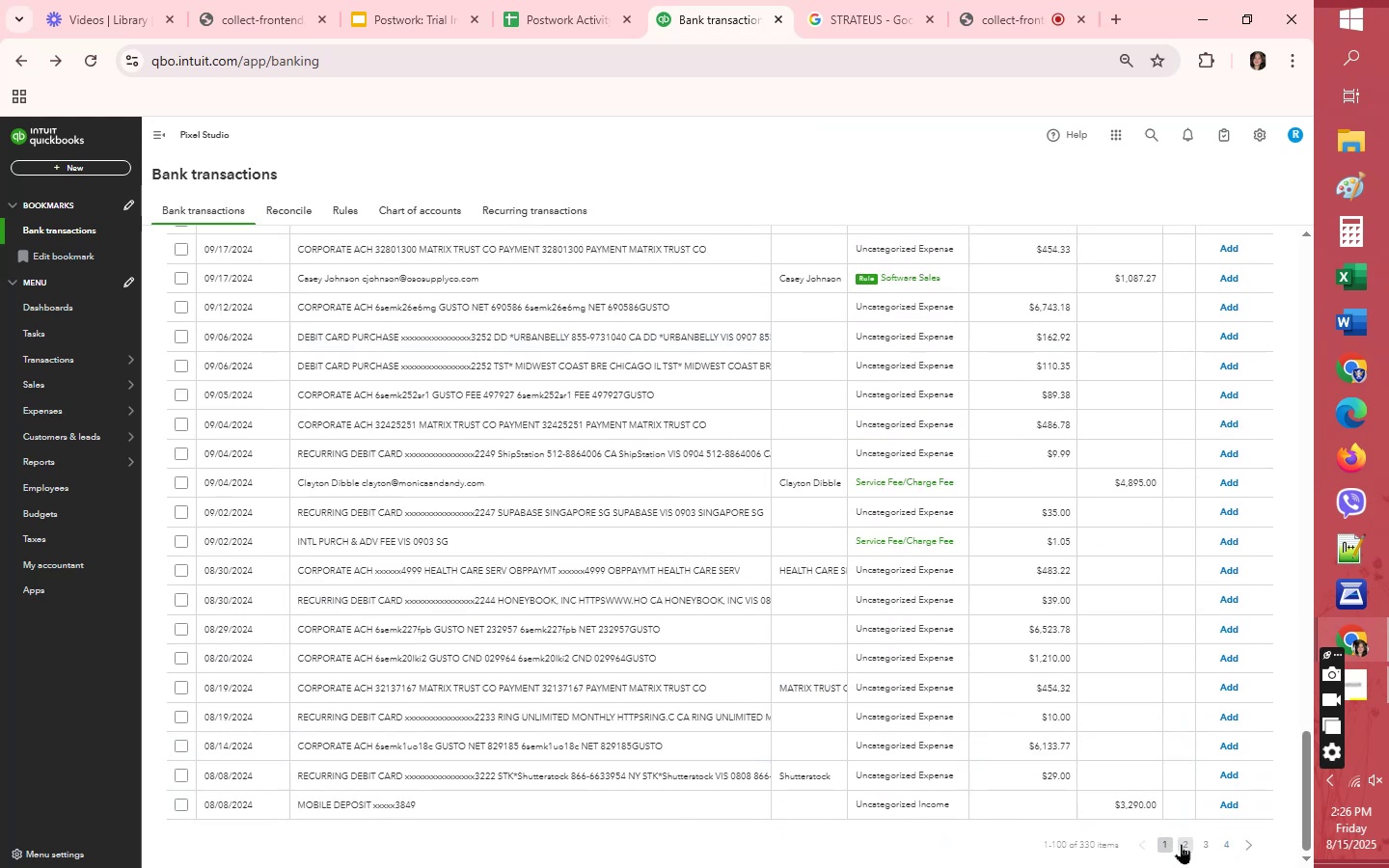 
left_click([1181, 844])
 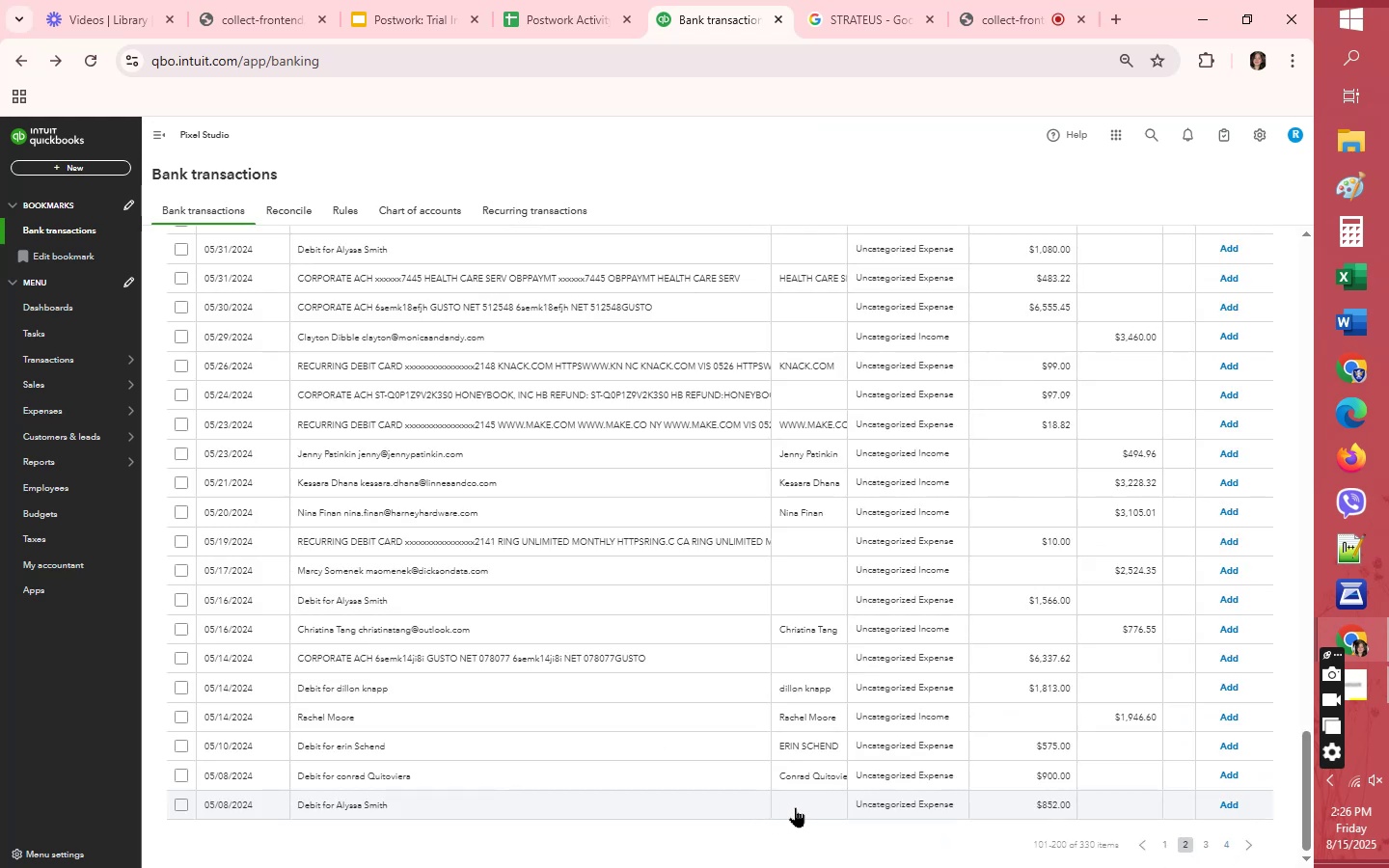 
wait(10.58)
 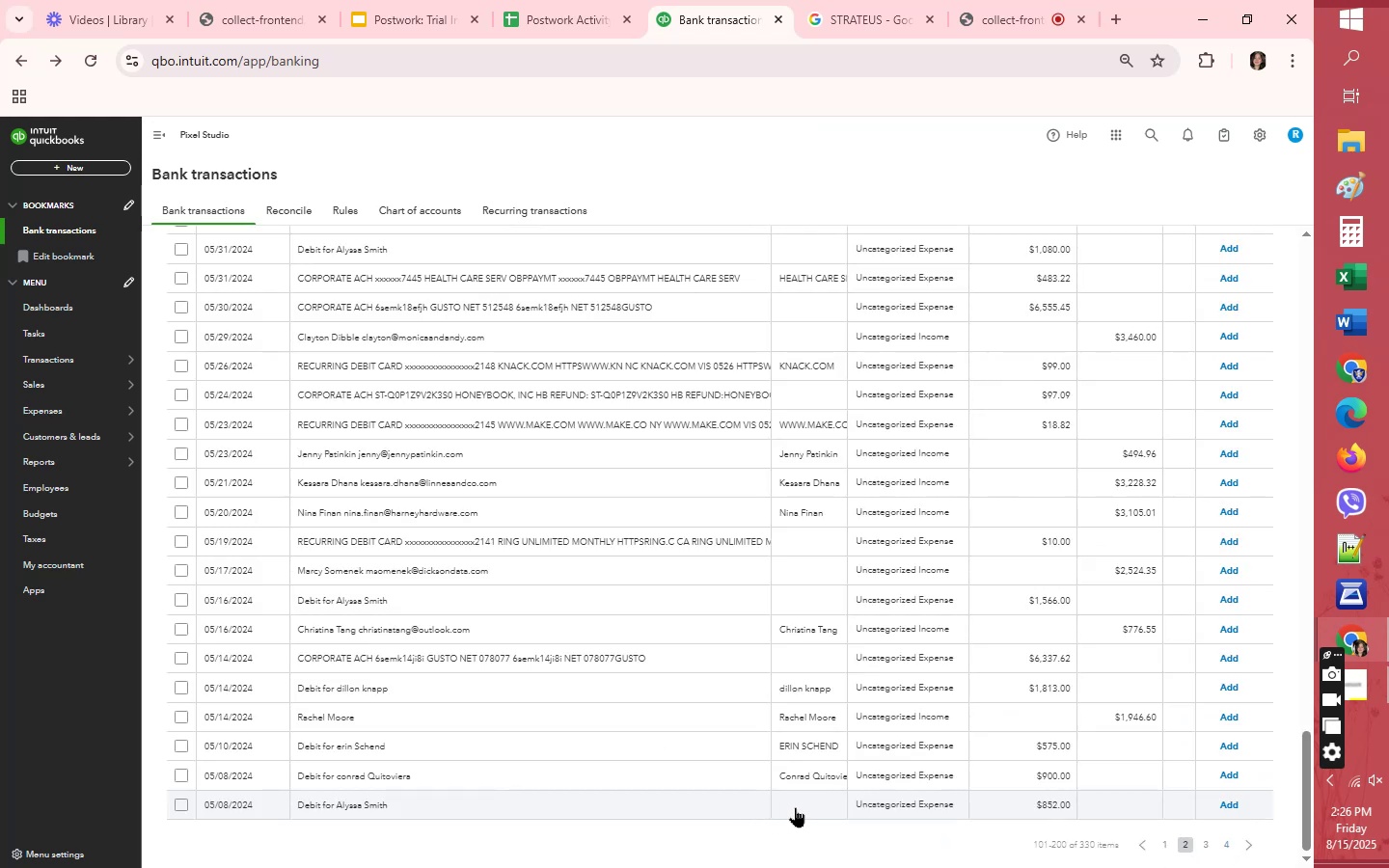 
left_click([919, 713])
 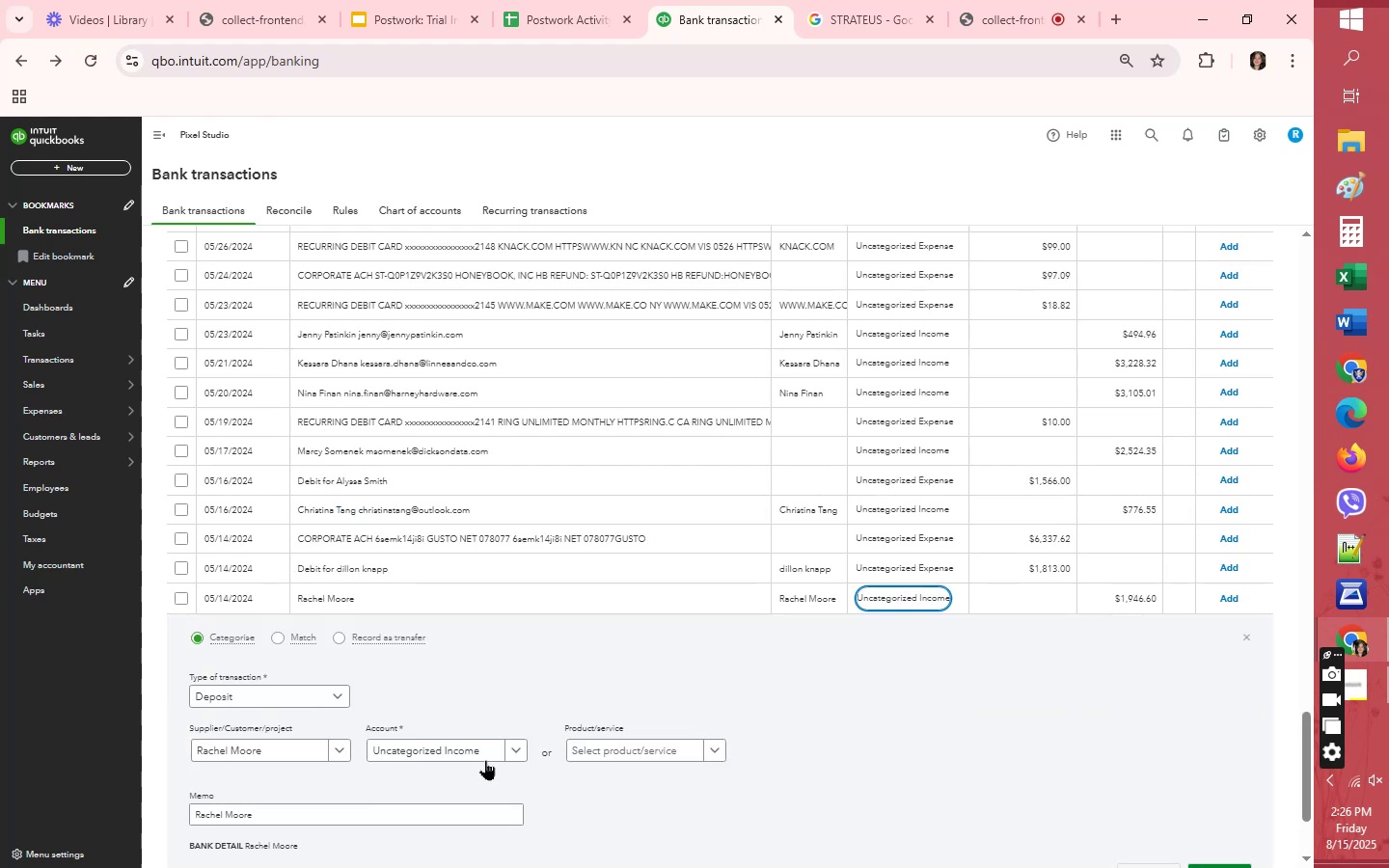 
left_click([485, 756])
 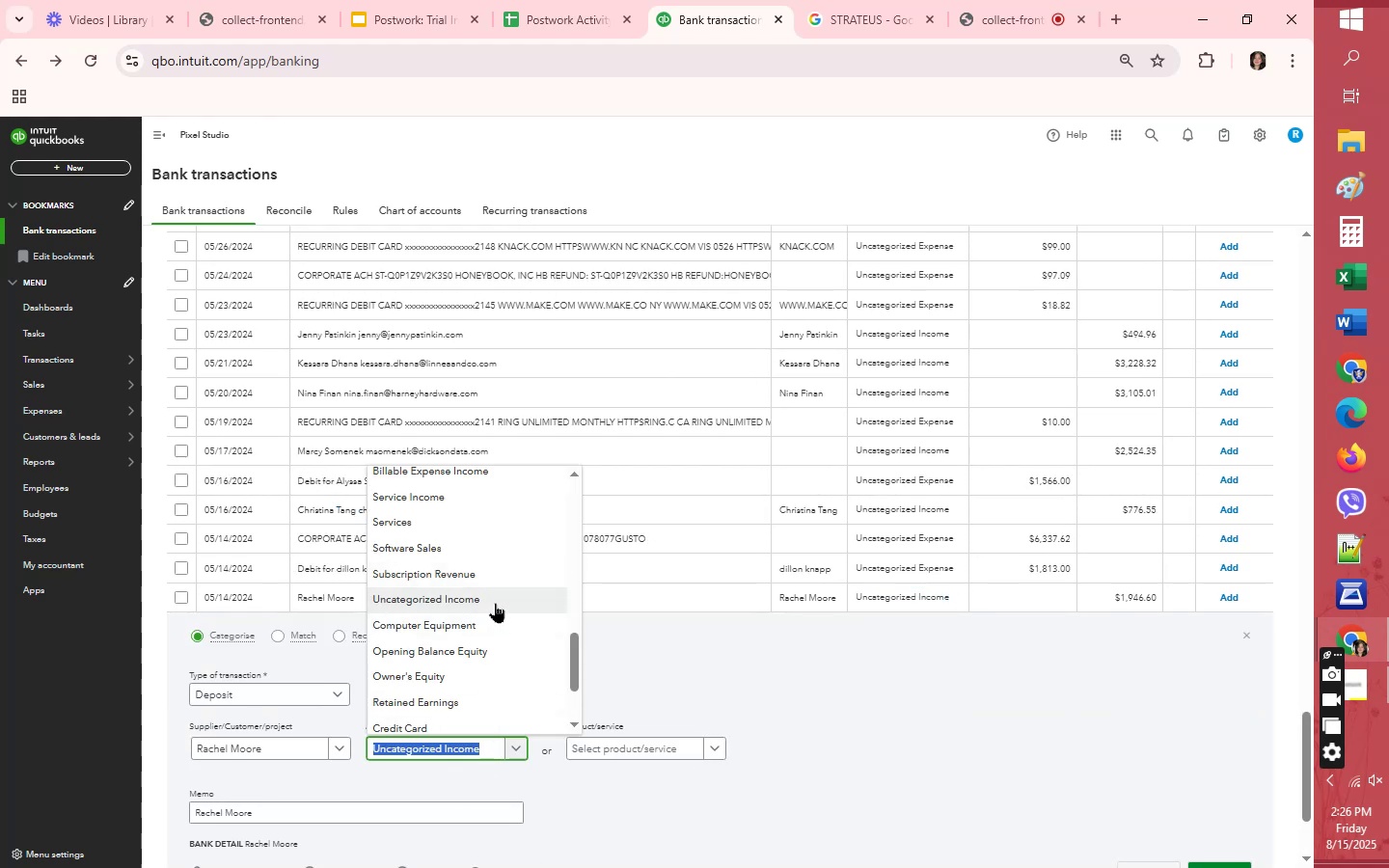 
left_click([512, 489])
 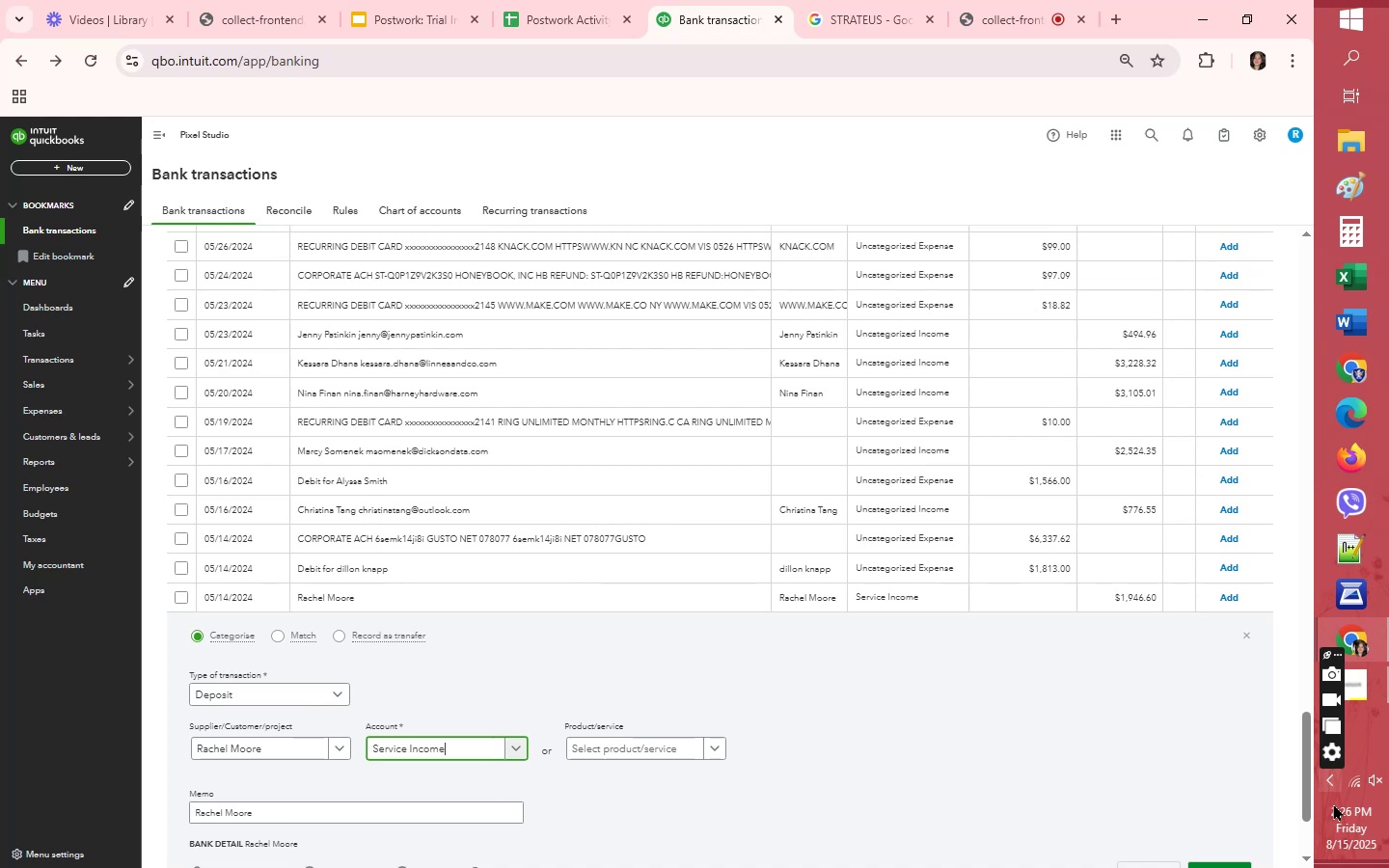 
scroll: coordinate [1098, 755], scroll_direction: down, amount: 2.0
 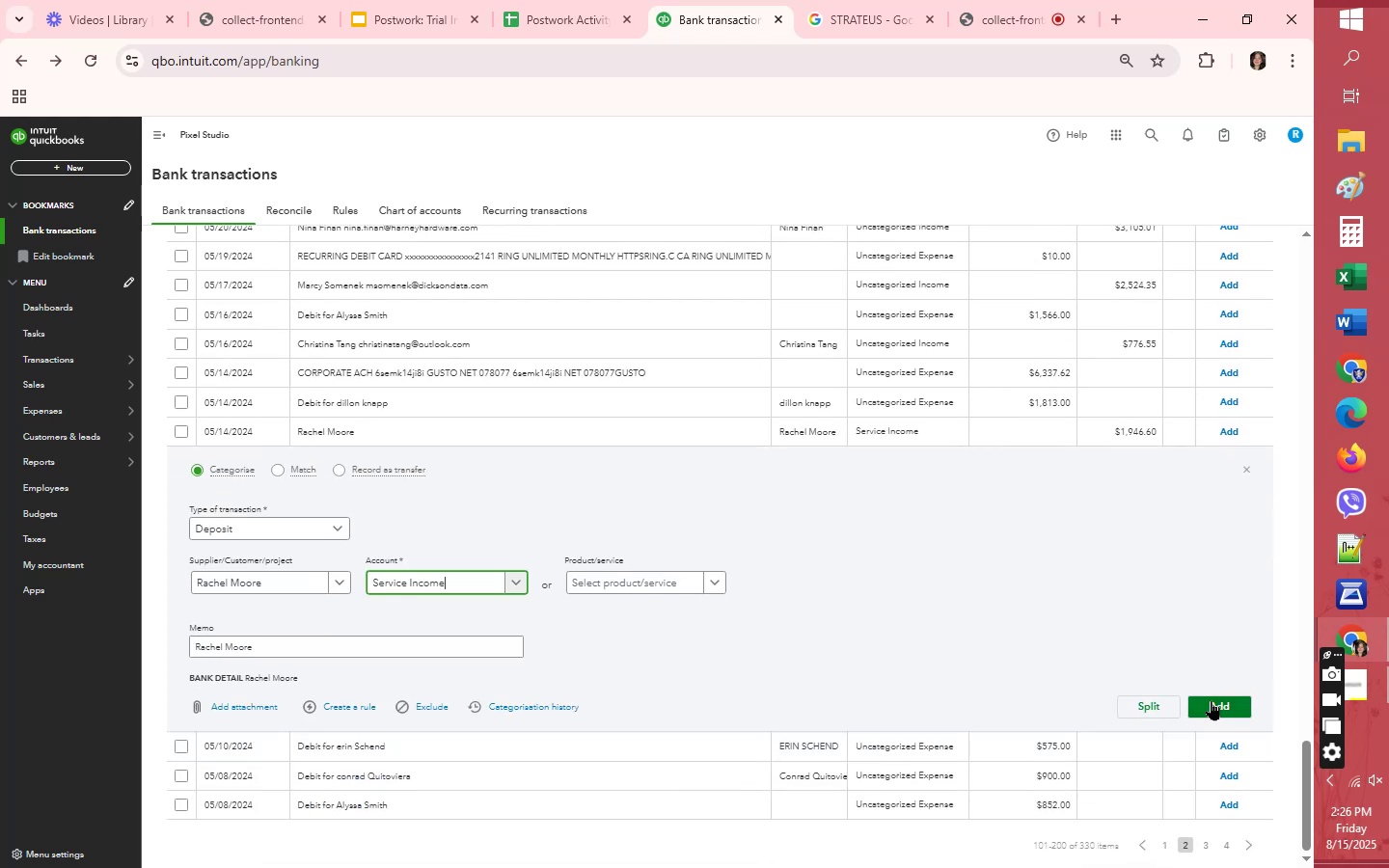 
left_click([1212, 700])
 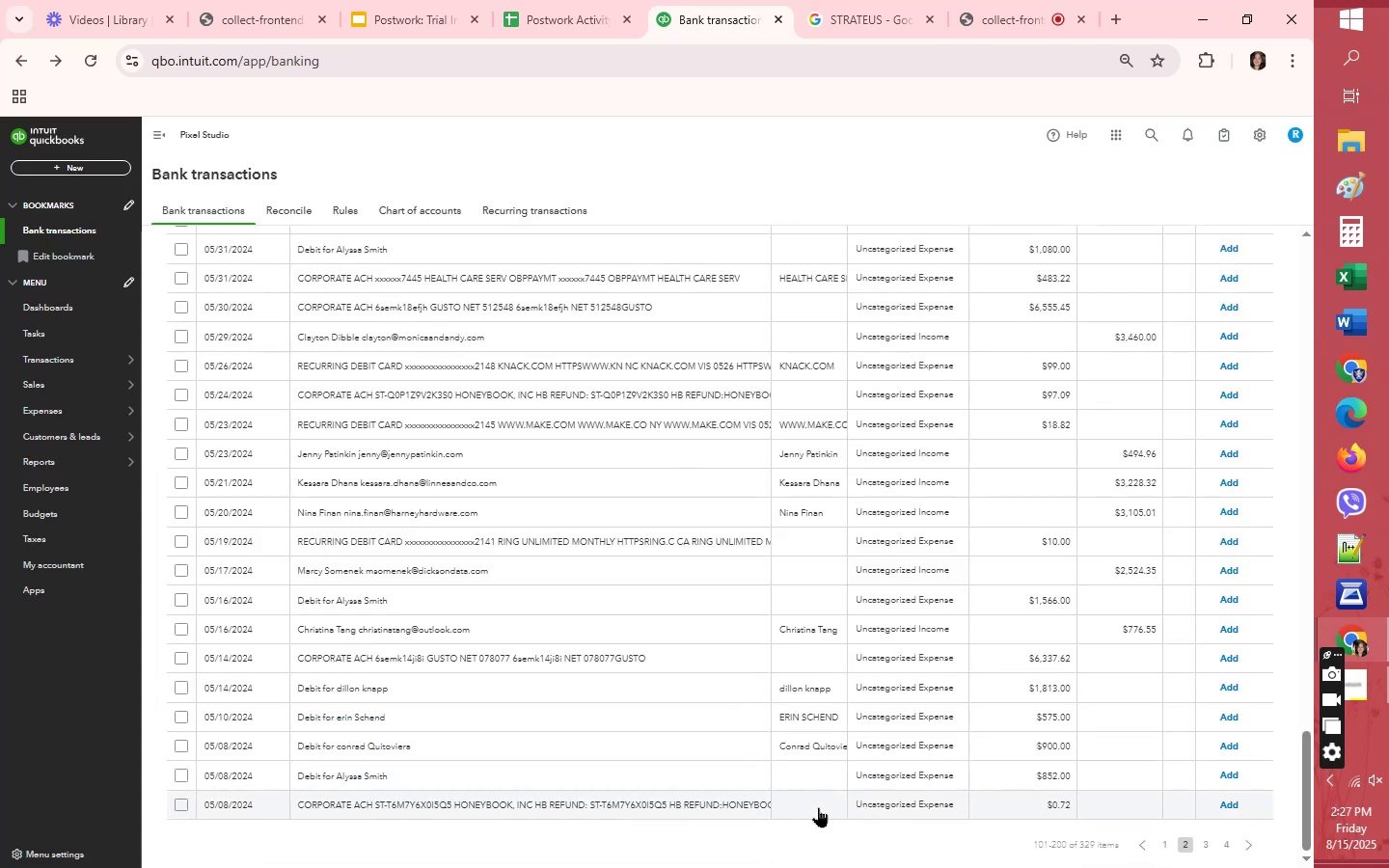 
wait(13.66)
 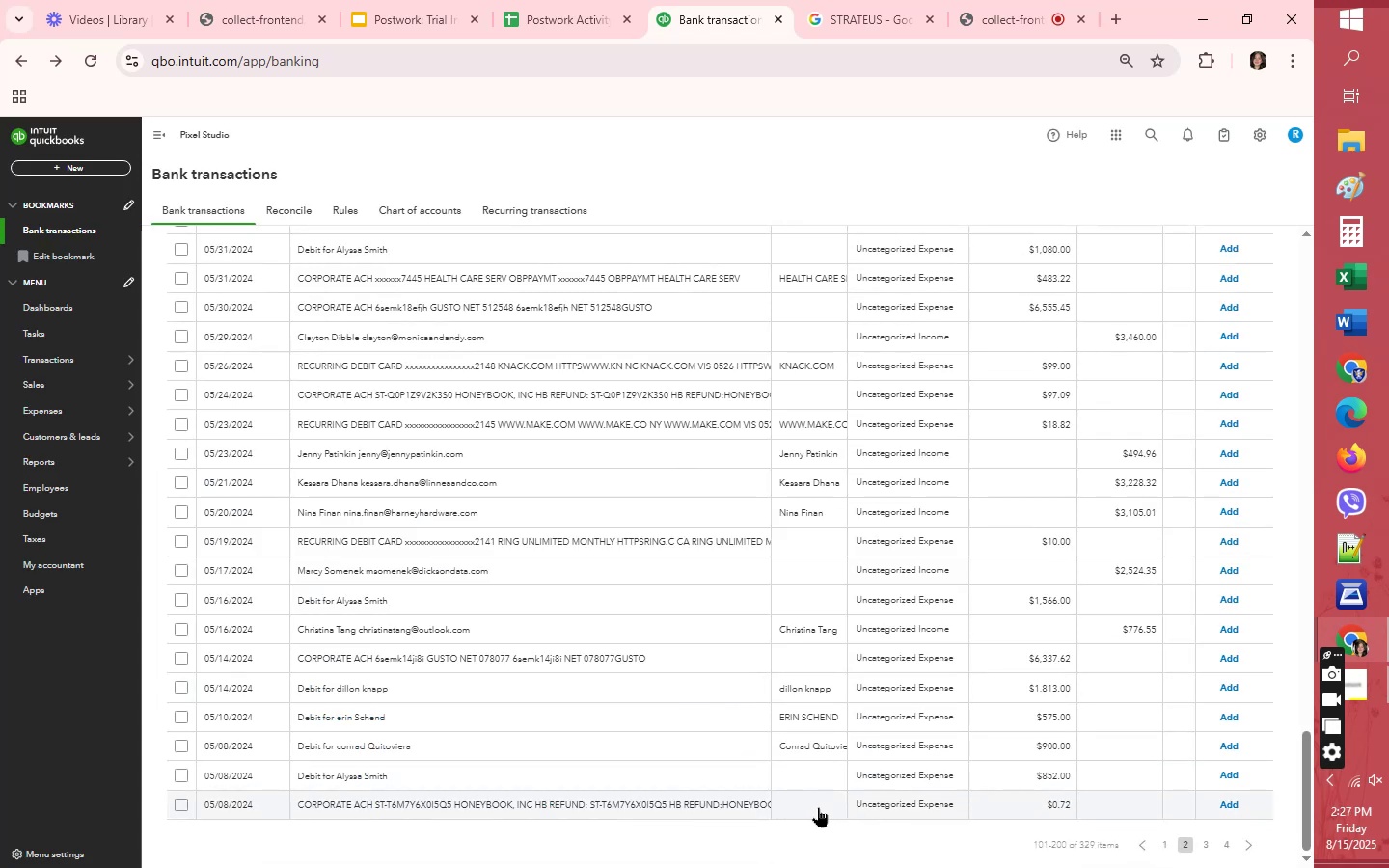 
left_click([826, 803])
 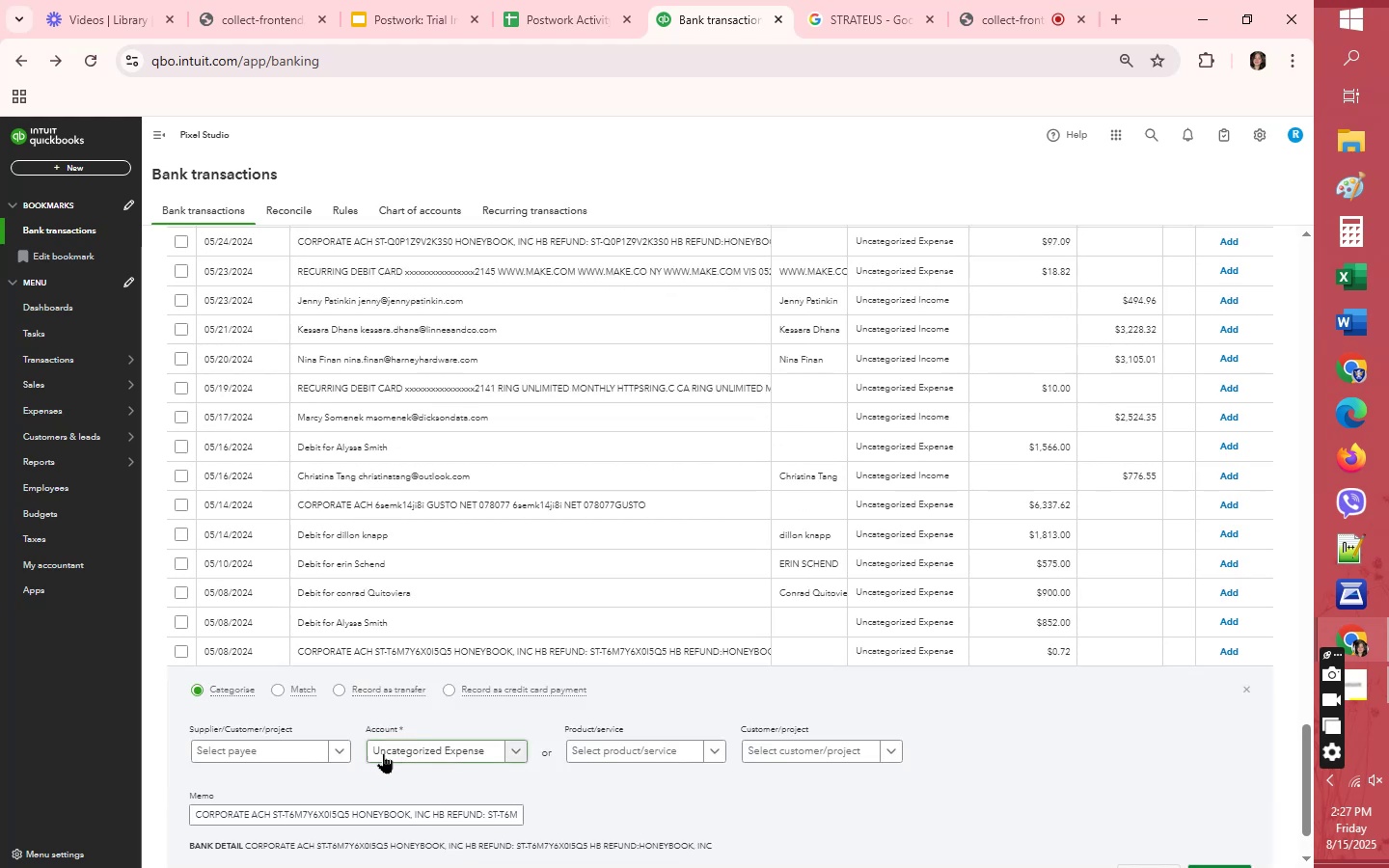 
left_click([275, 758])
 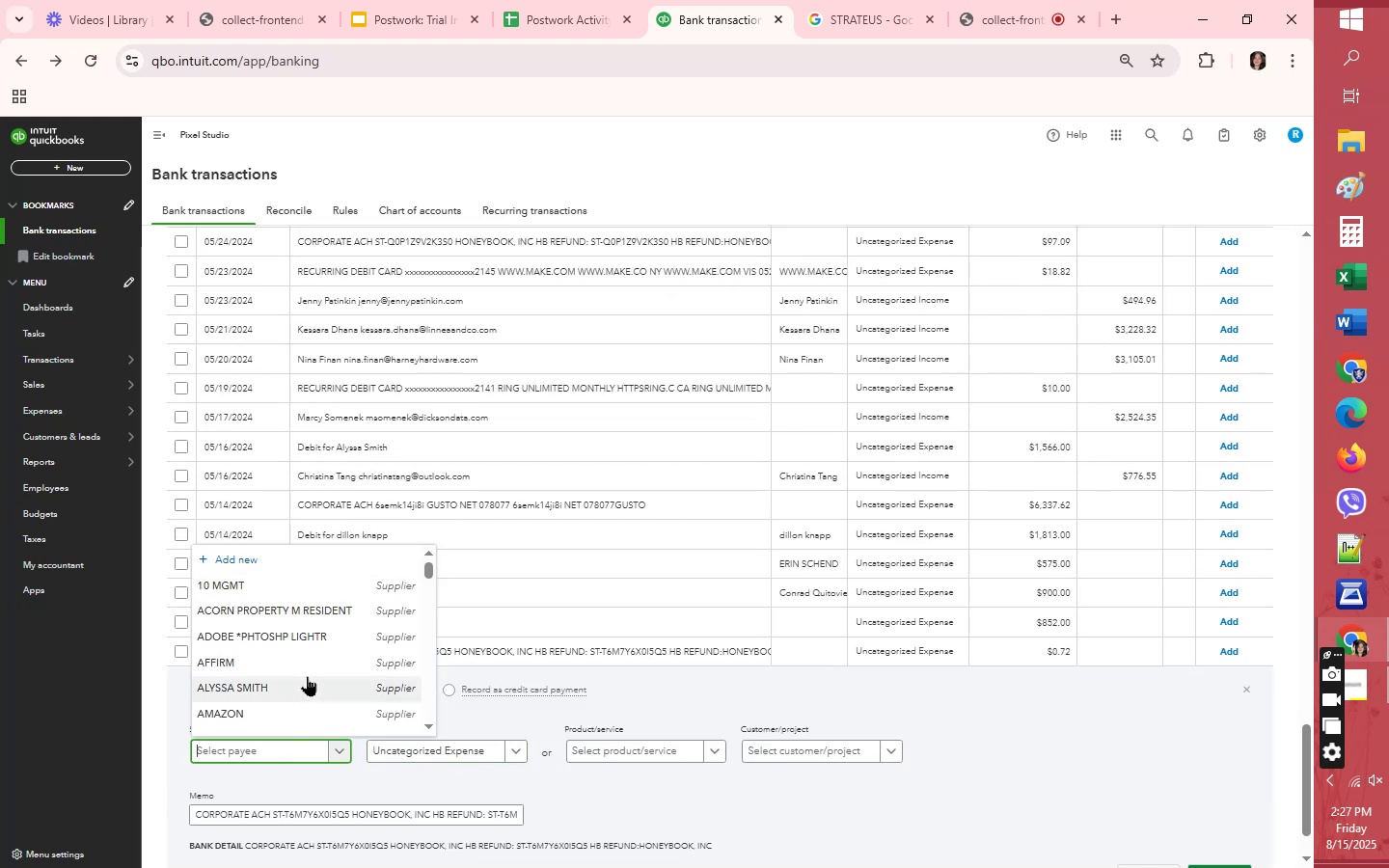 
key(H)
 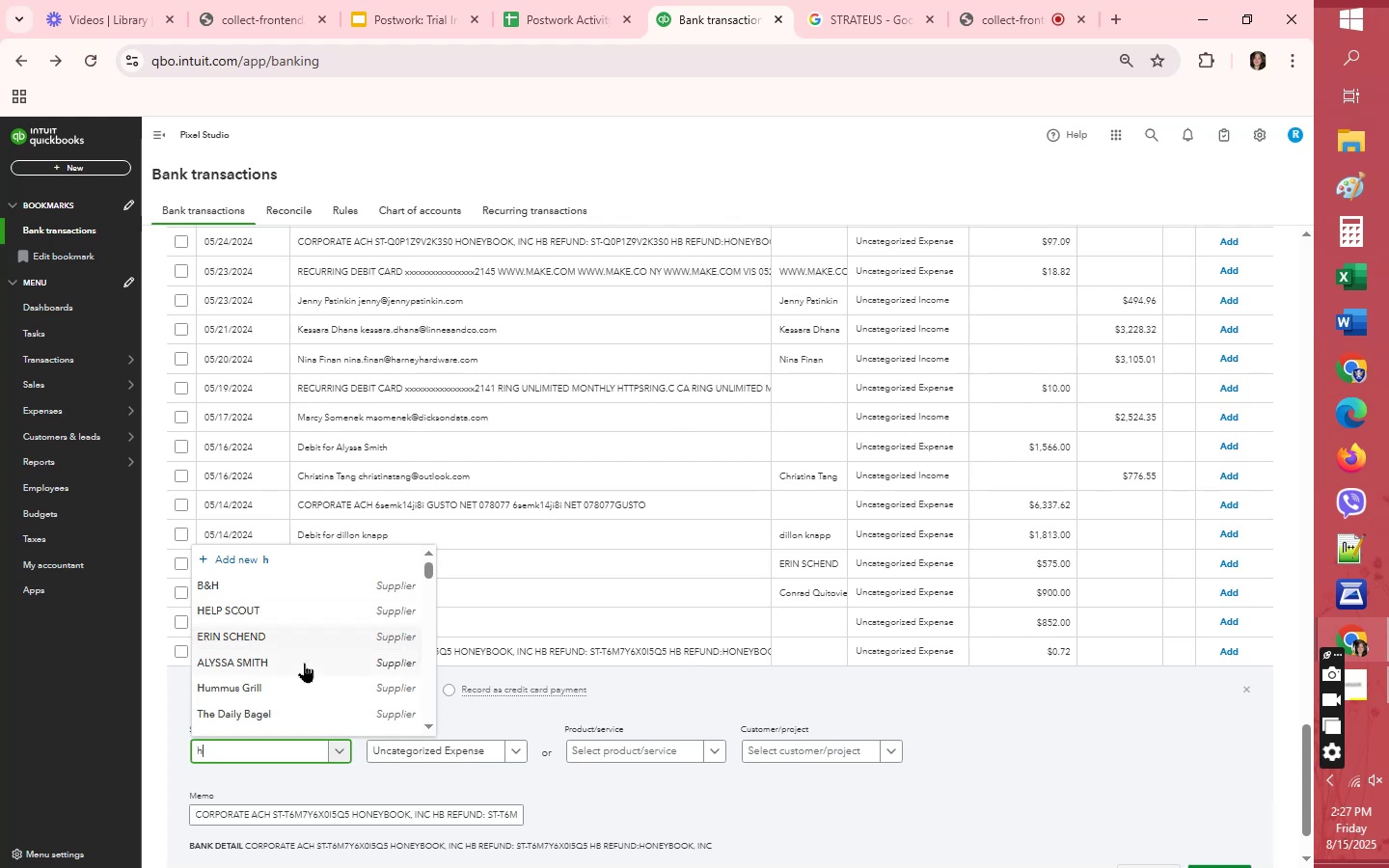 
key(O)
 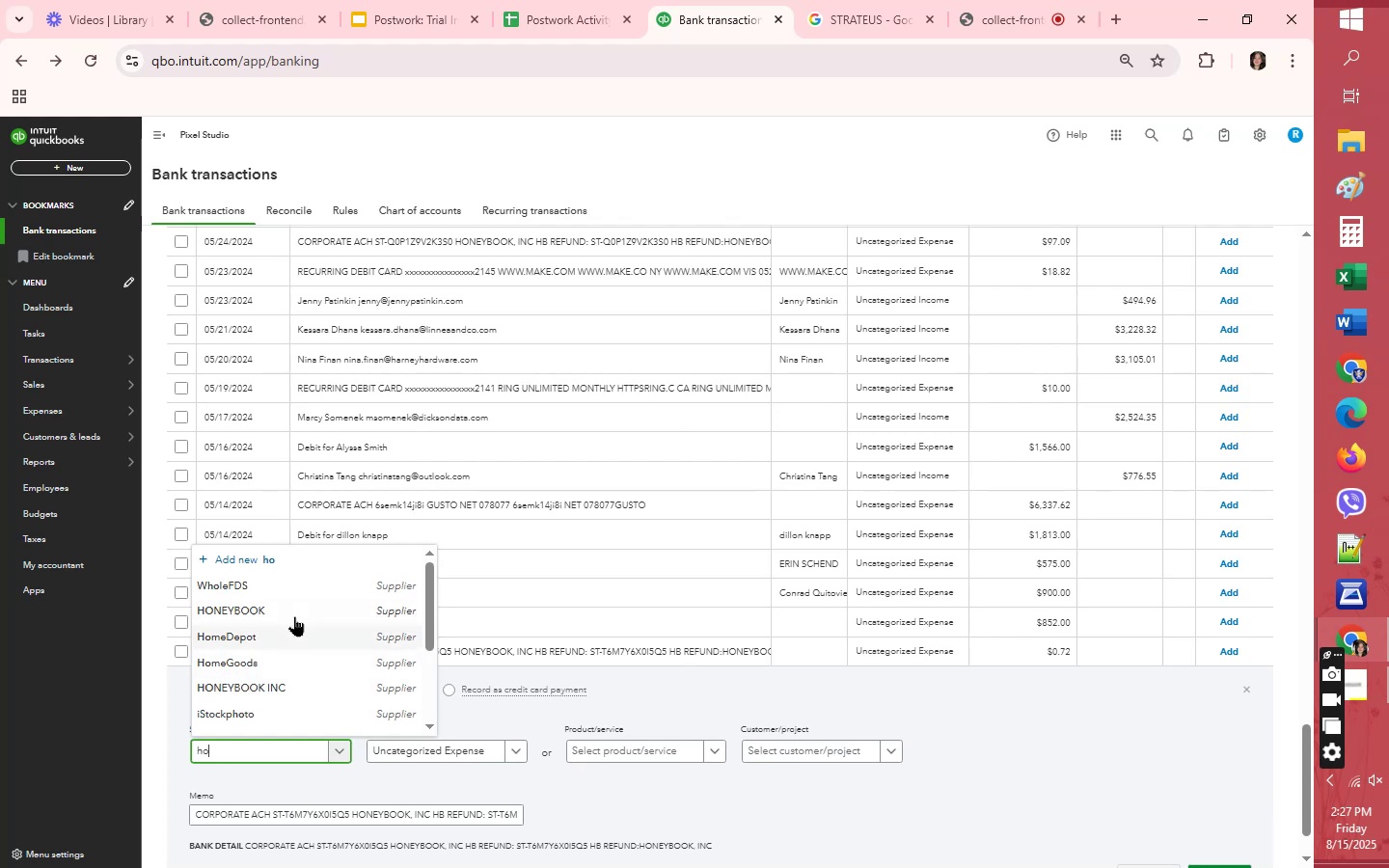 
left_click([298, 607])
 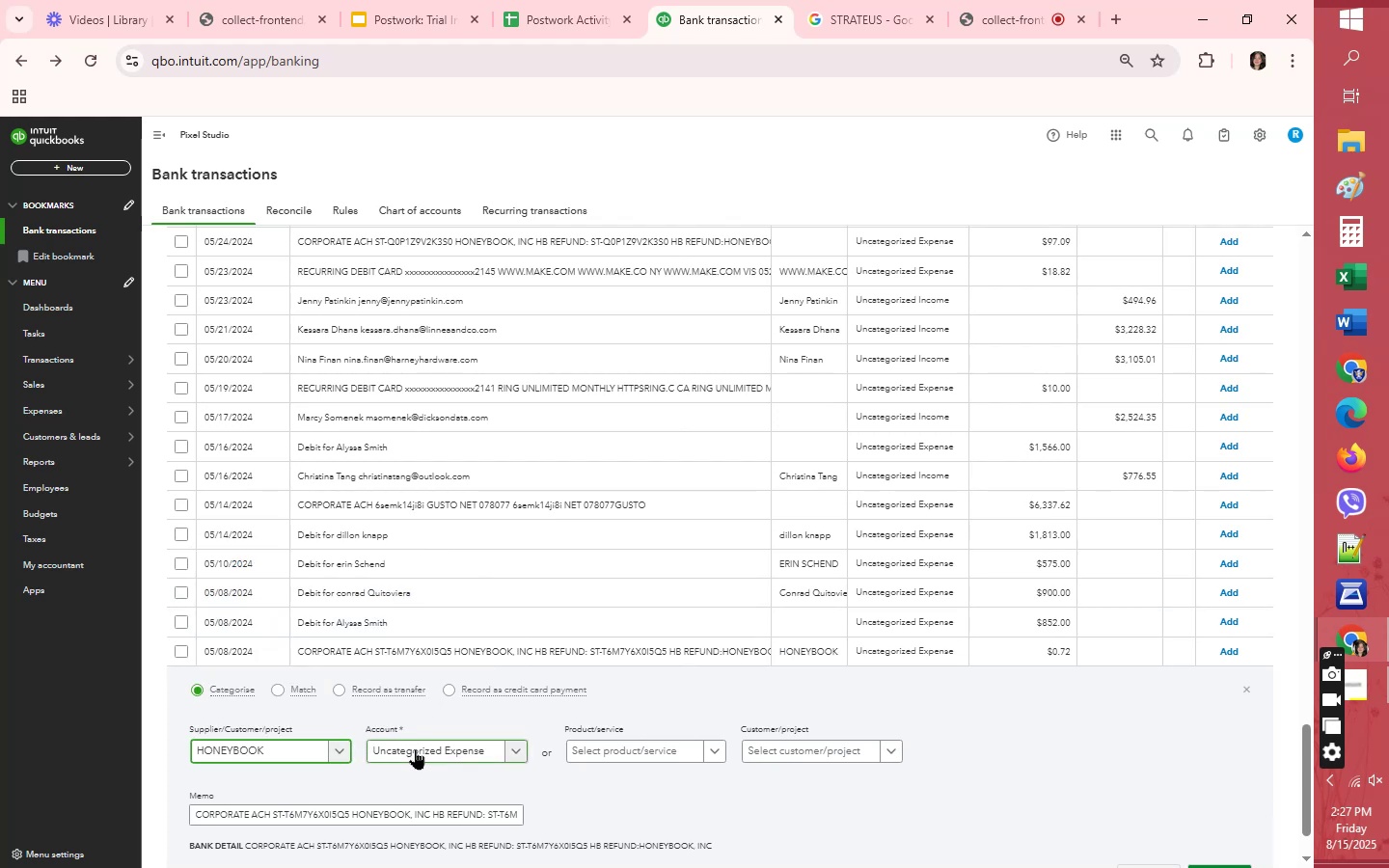 
left_click([416, 753])
 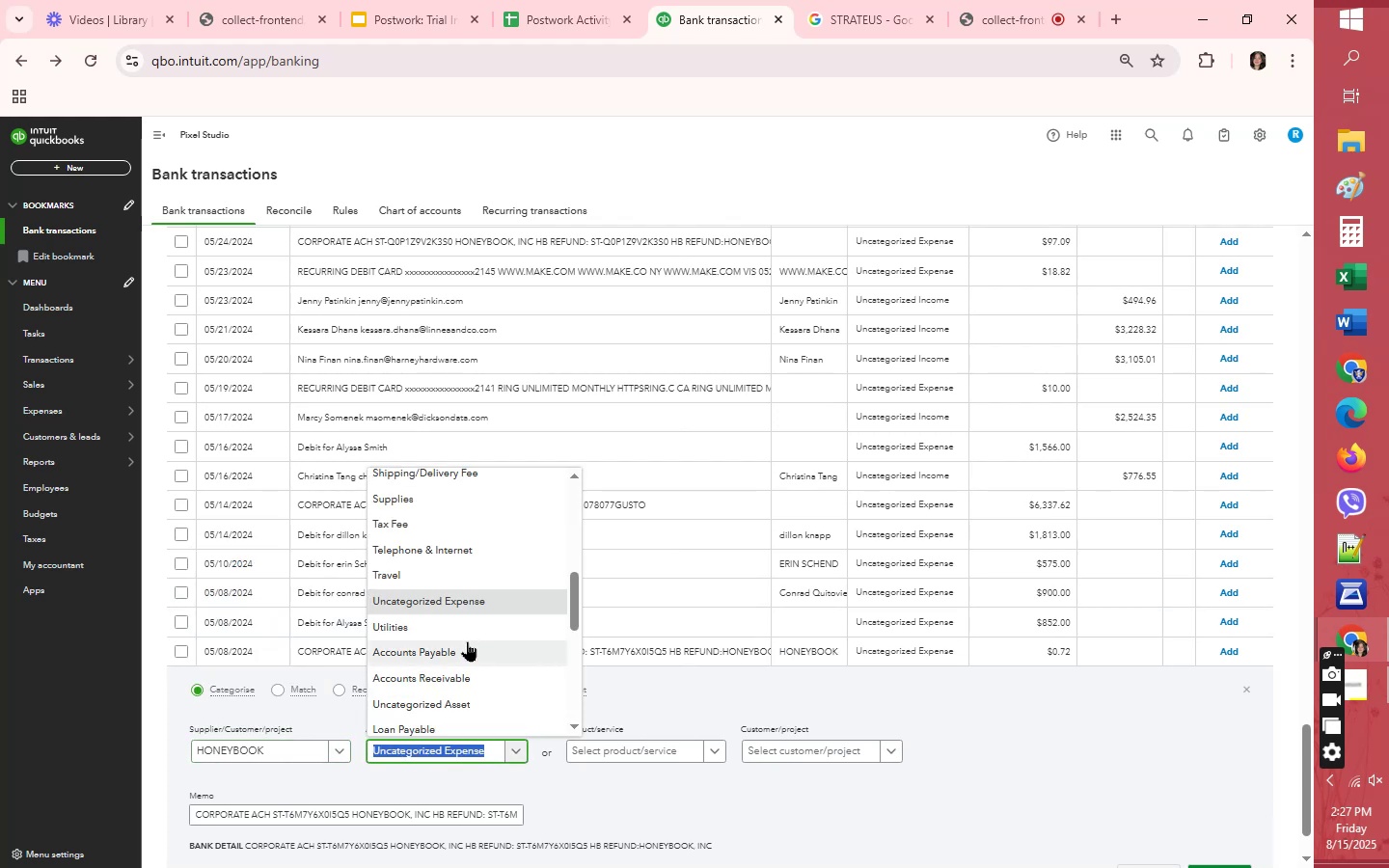 
scroll: coordinate [468, 573], scroll_direction: up, amount: 1.0
 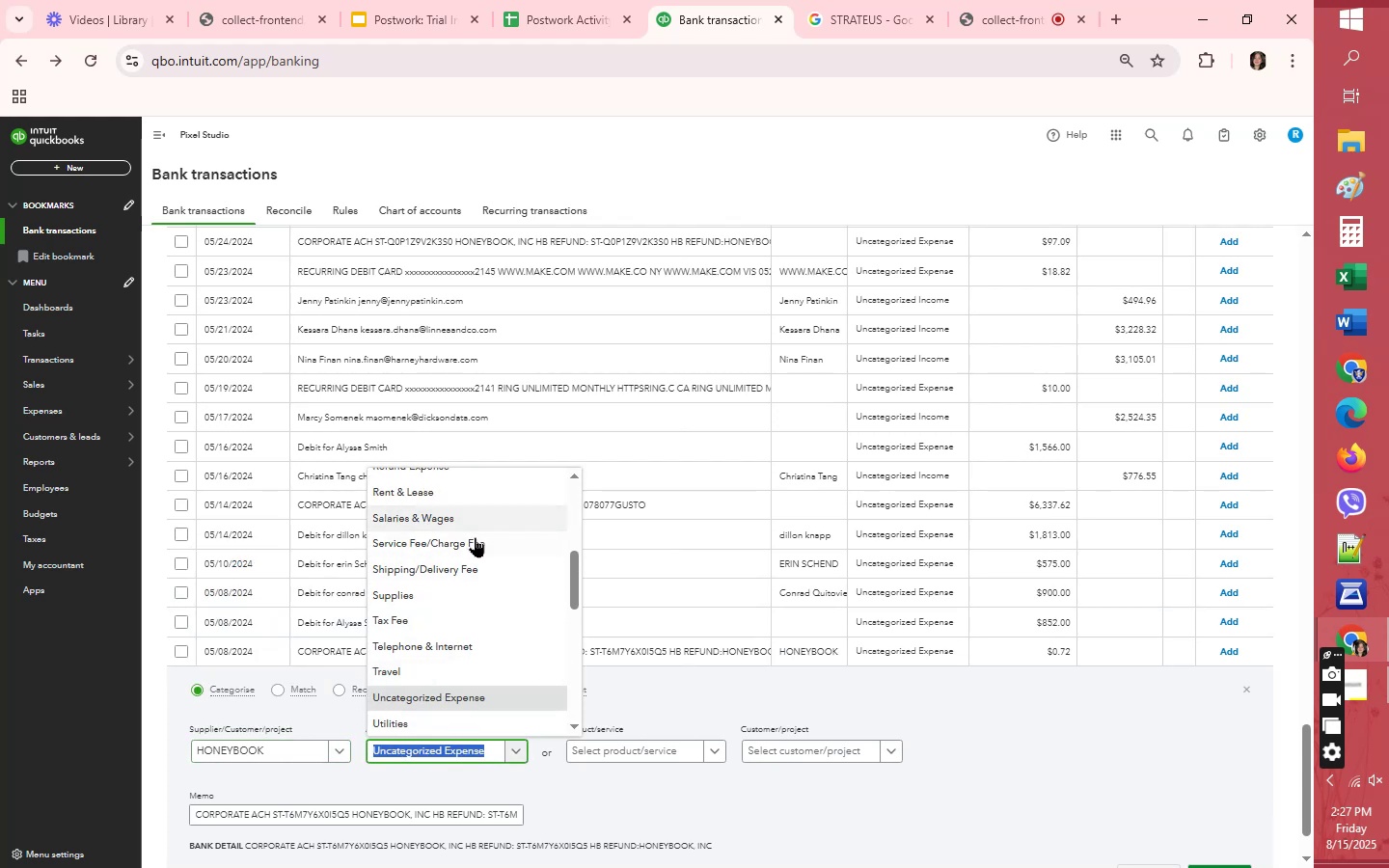 
left_click([475, 538])
 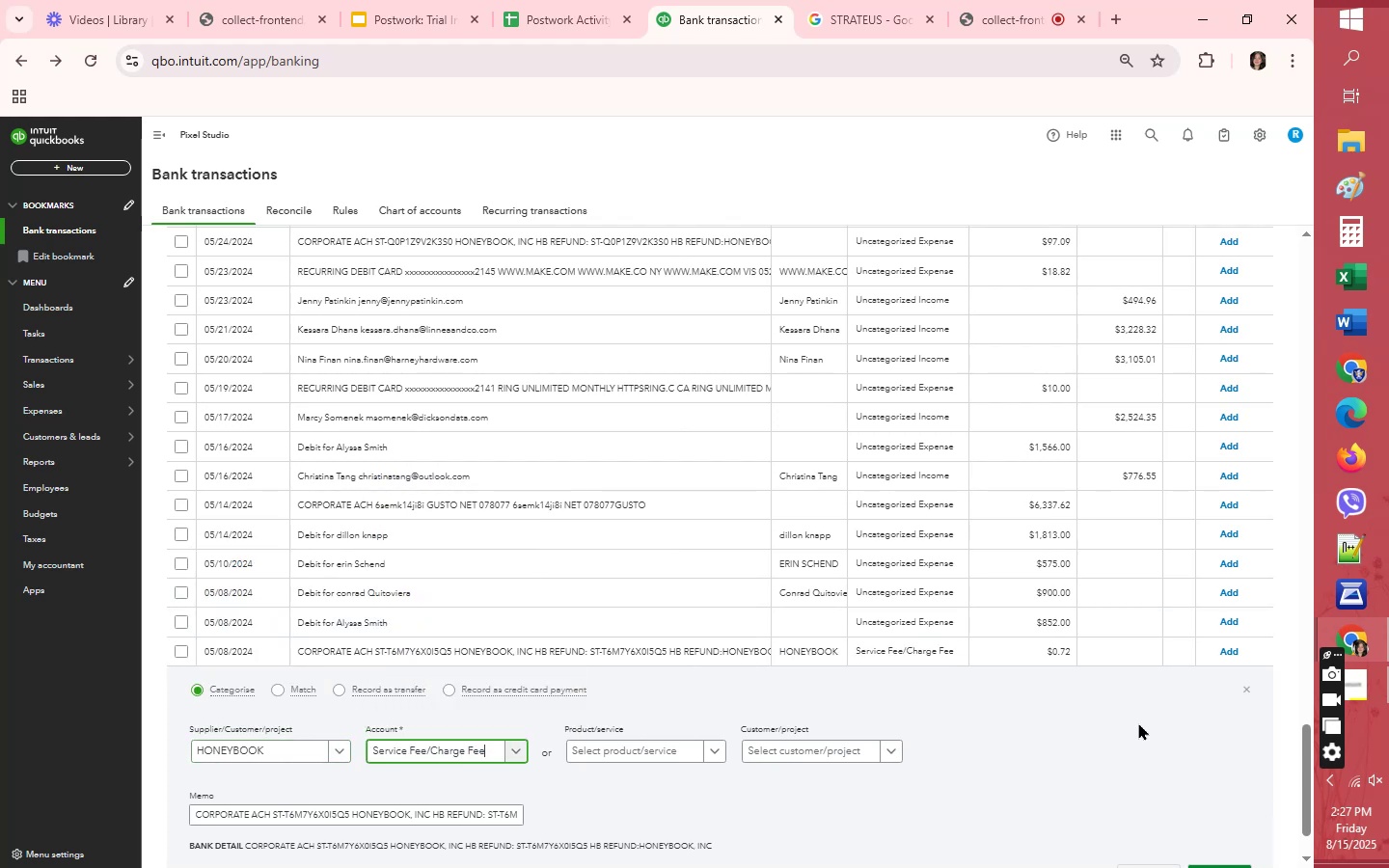 
scroll: coordinate [1139, 733], scroll_direction: down, amount: 1.0
 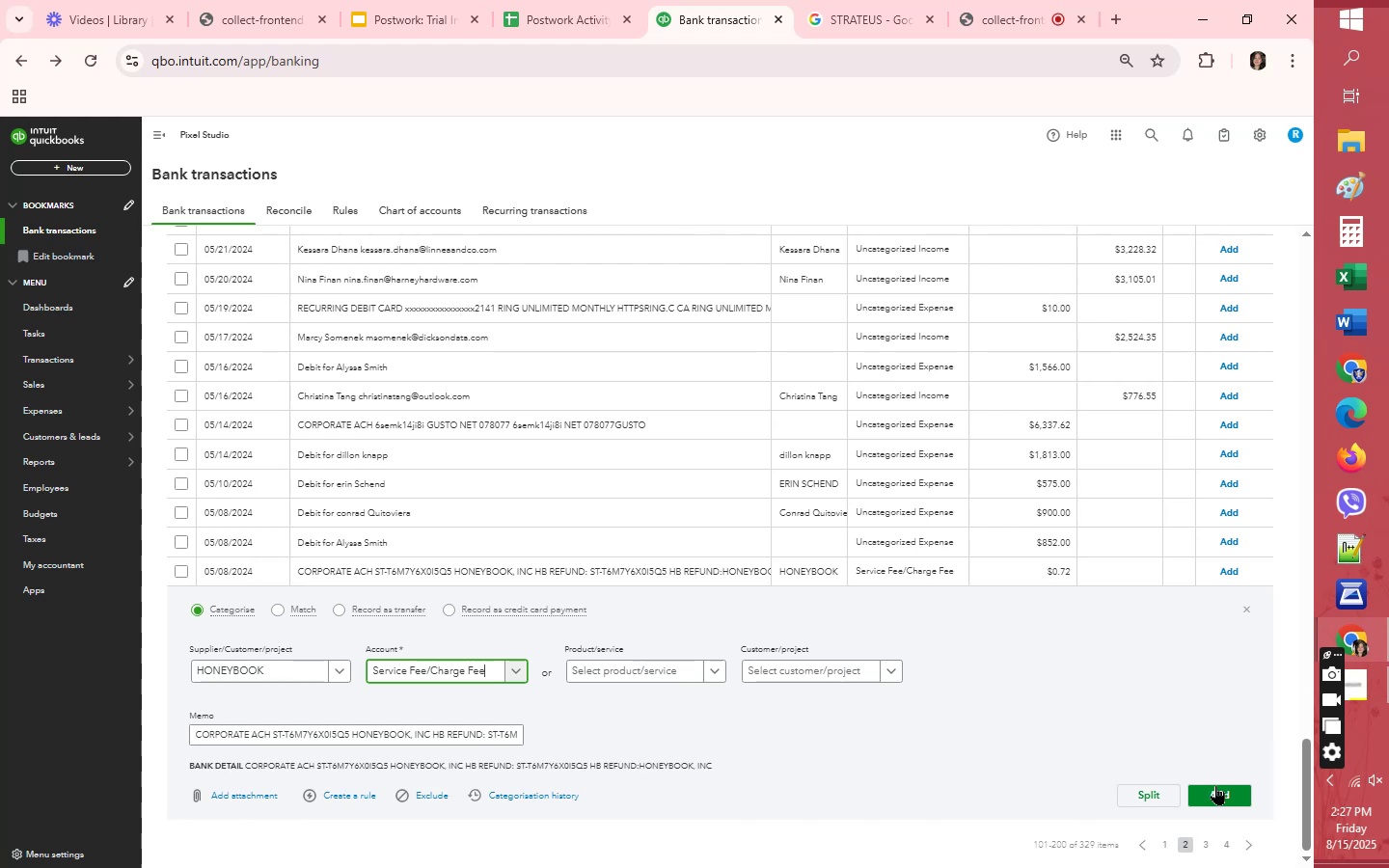 
left_click([1215, 787])
 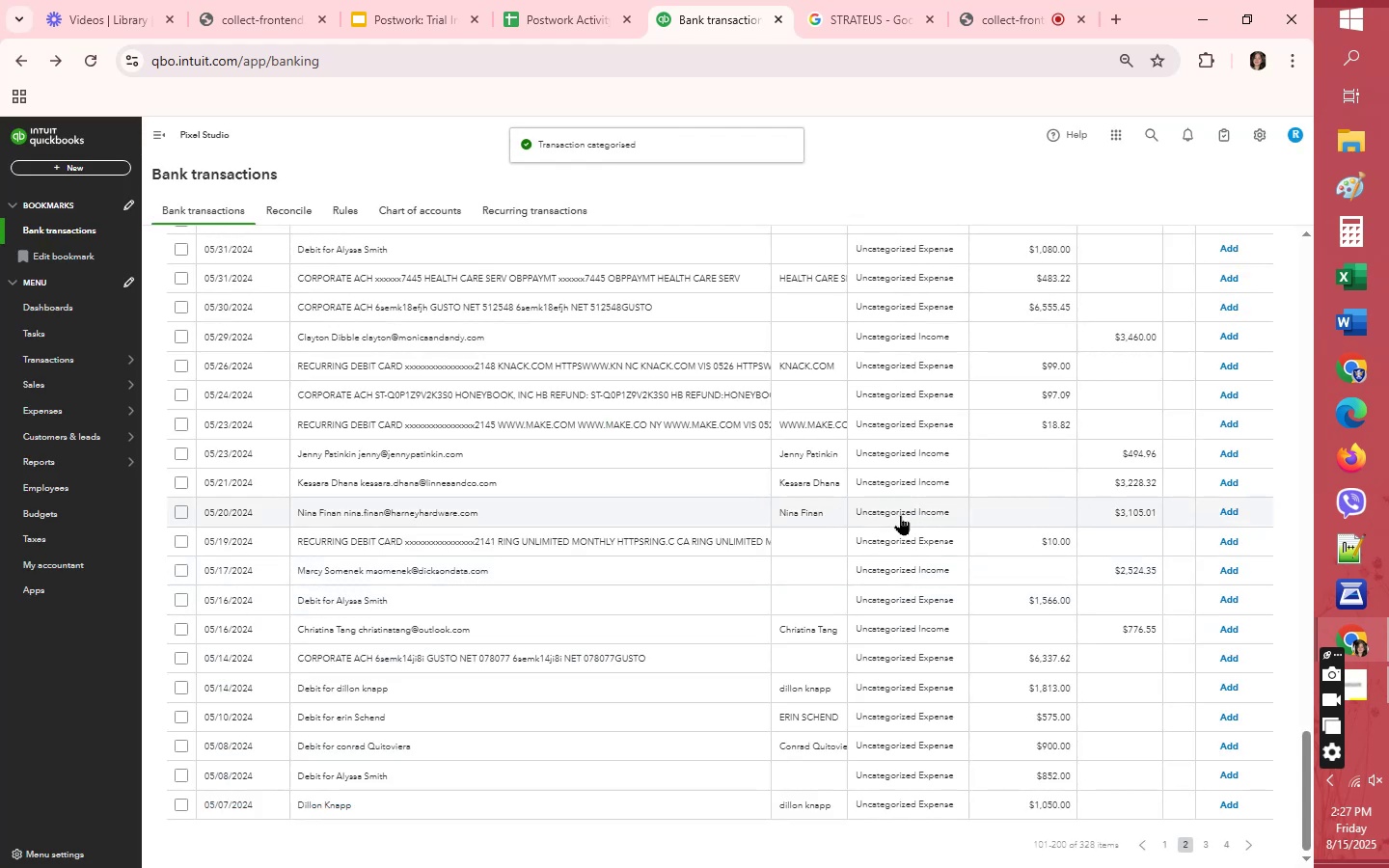 
left_click([900, 510])
 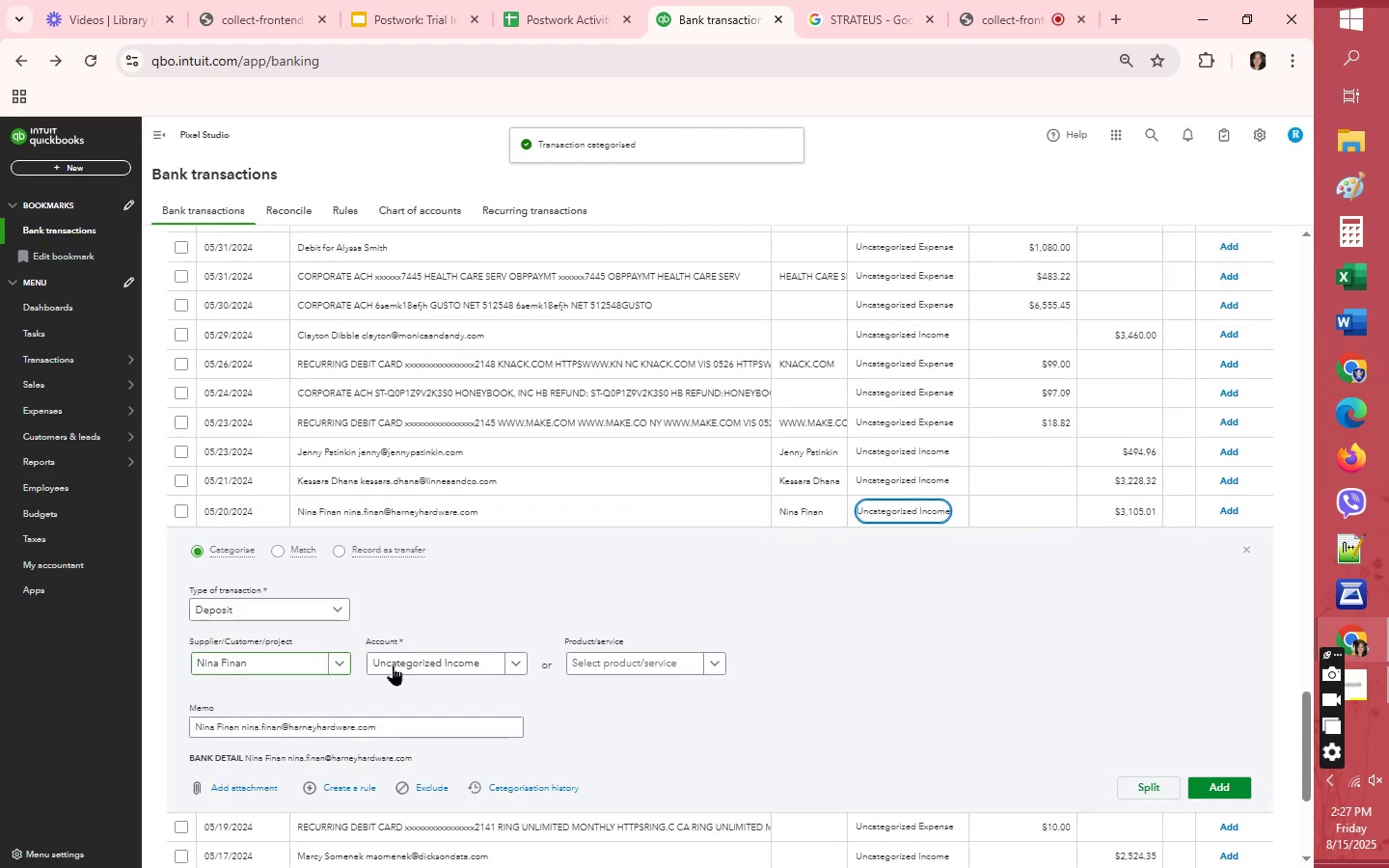 
left_click([445, 660])
 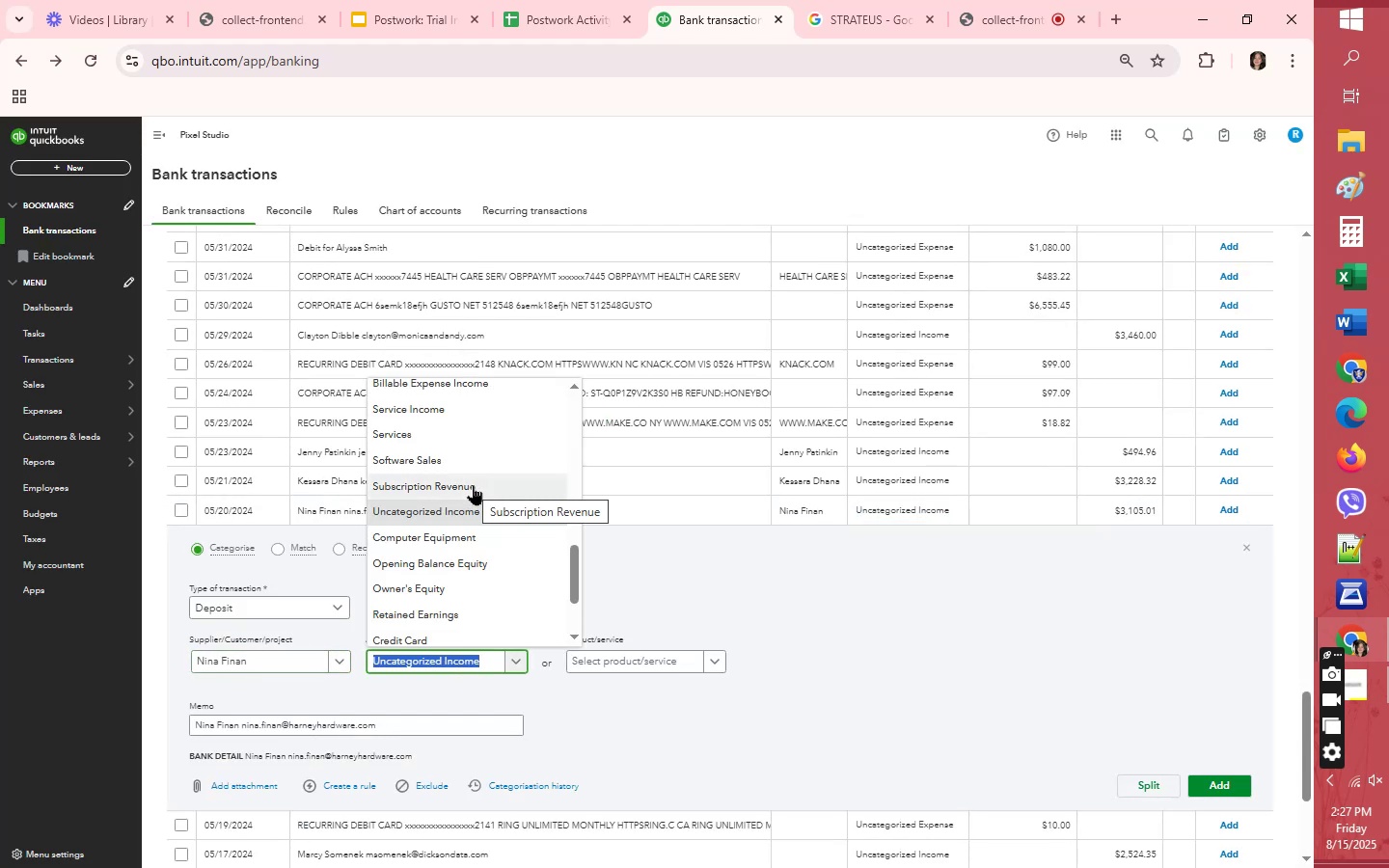 
left_click([483, 408])
 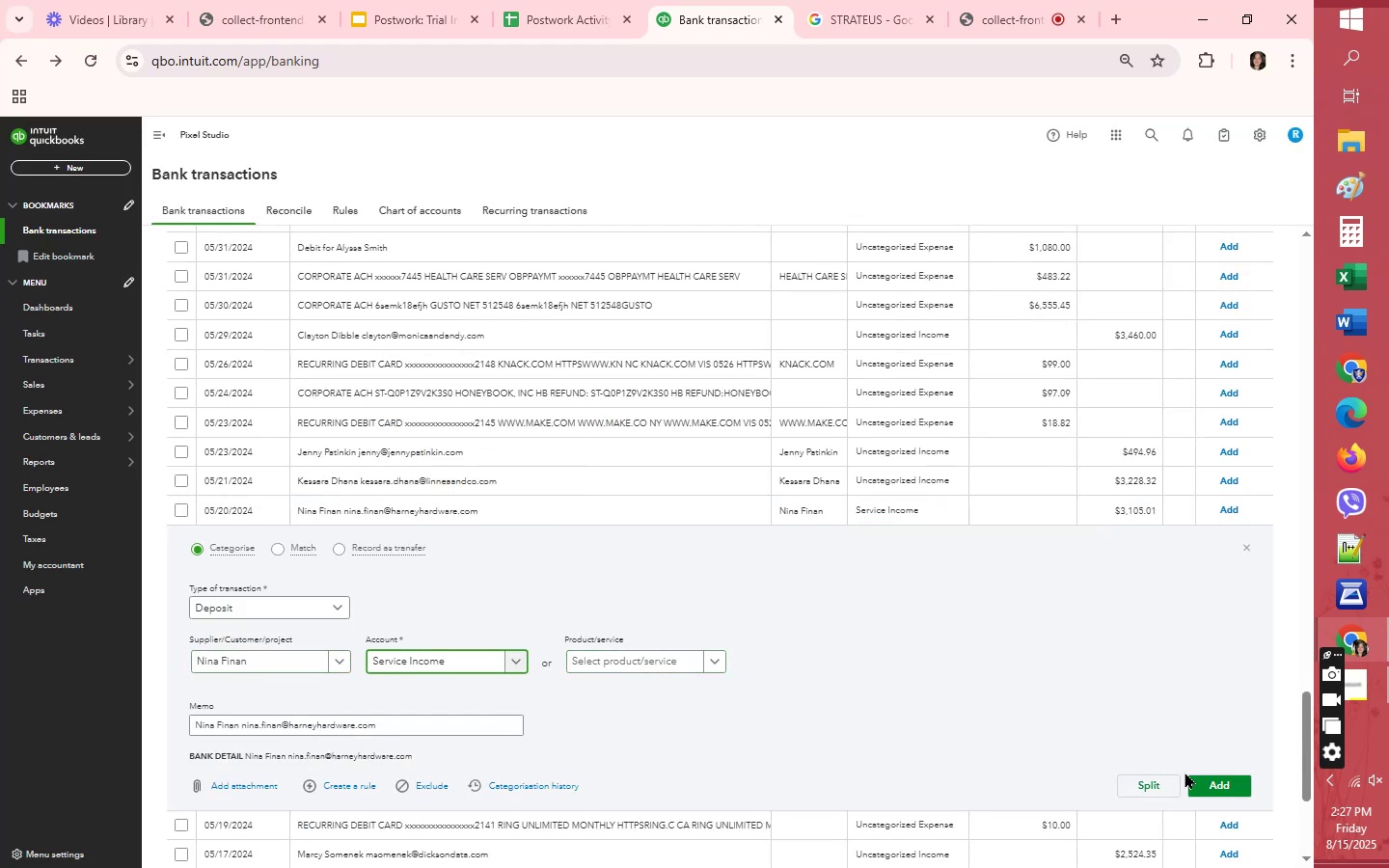 
left_click([1218, 780])
 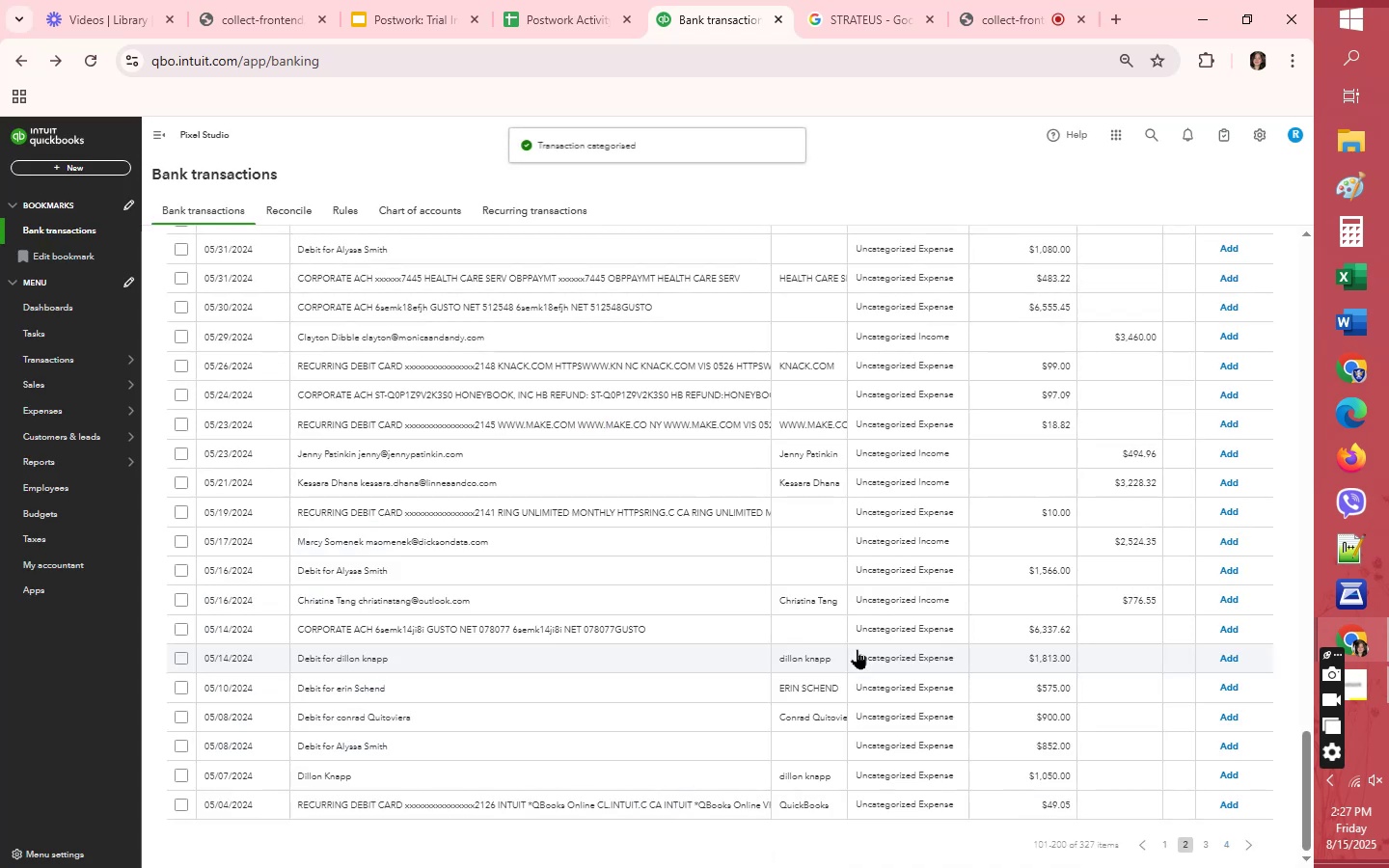 
left_click([896, 452])
 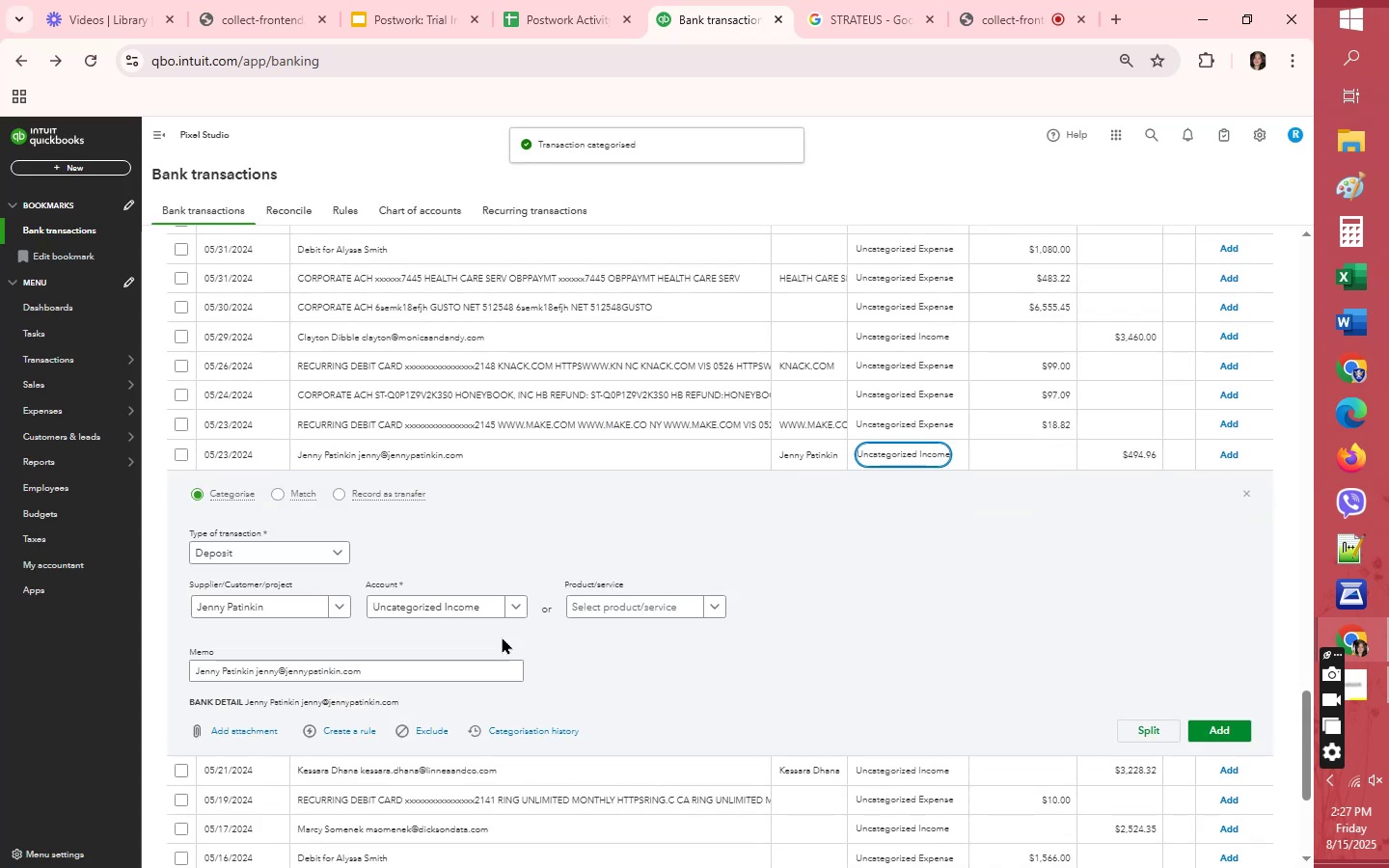 
left_click([452, 610])
 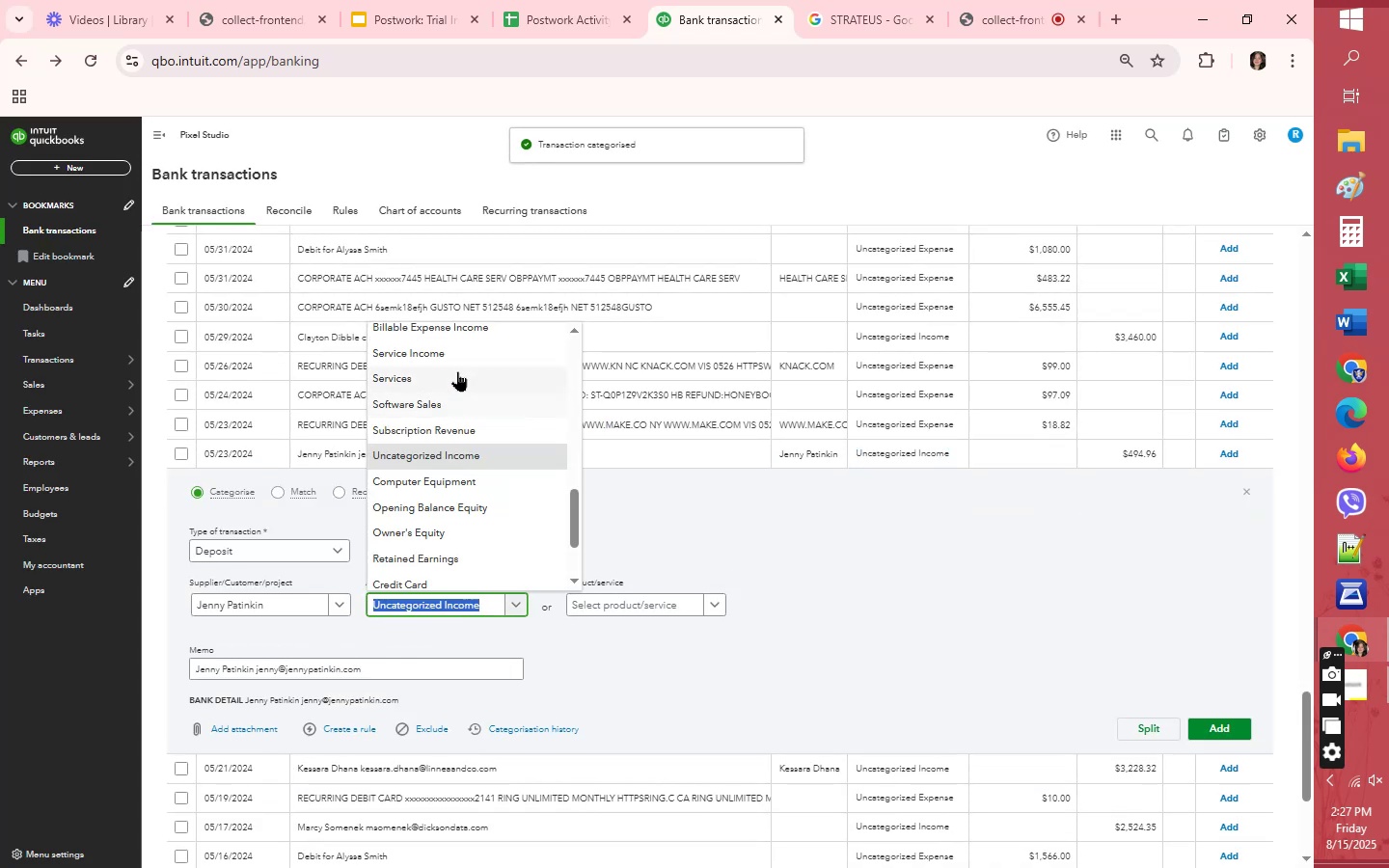 
left_click([457, 352])
 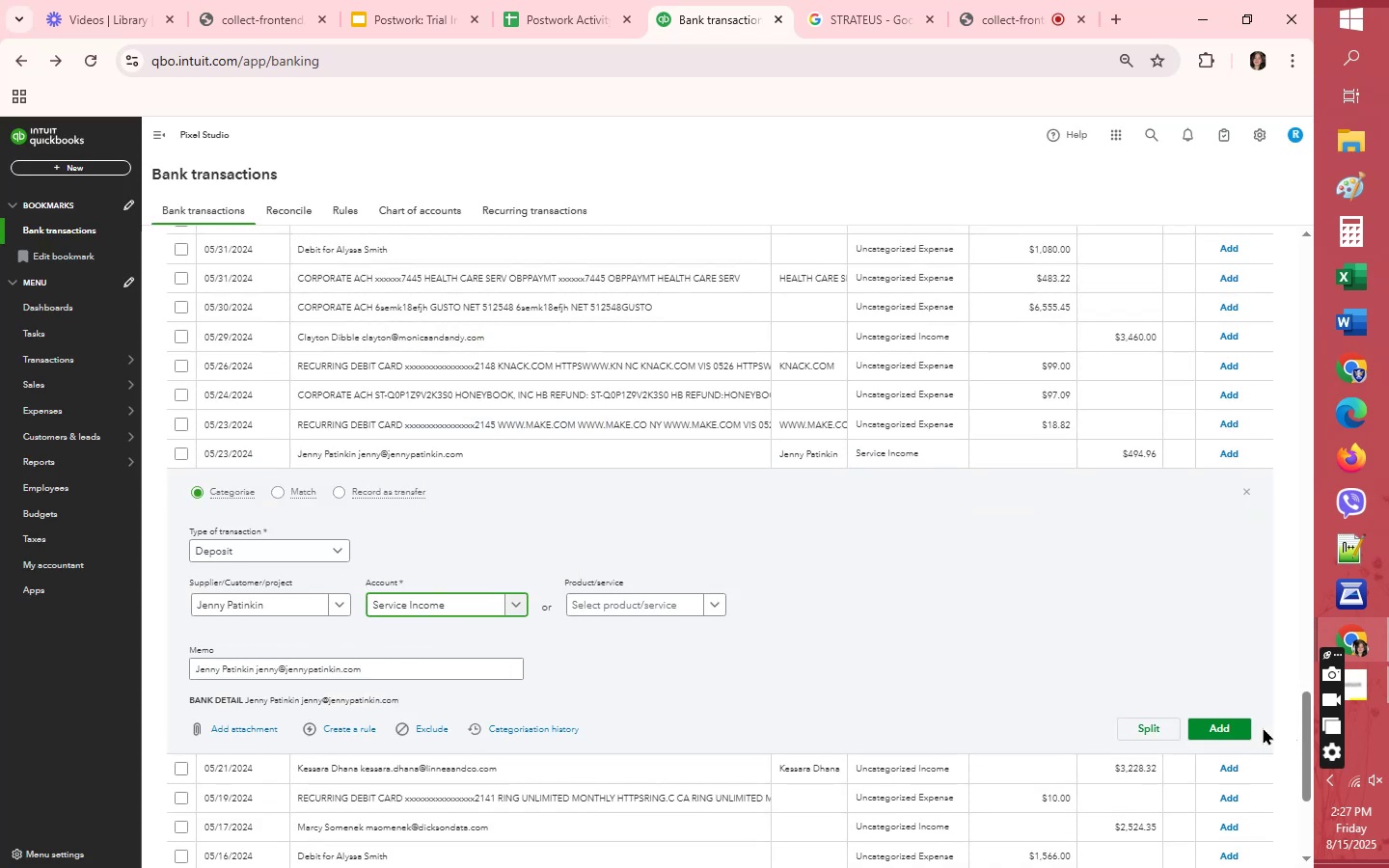 
left_click([1239, 730])
 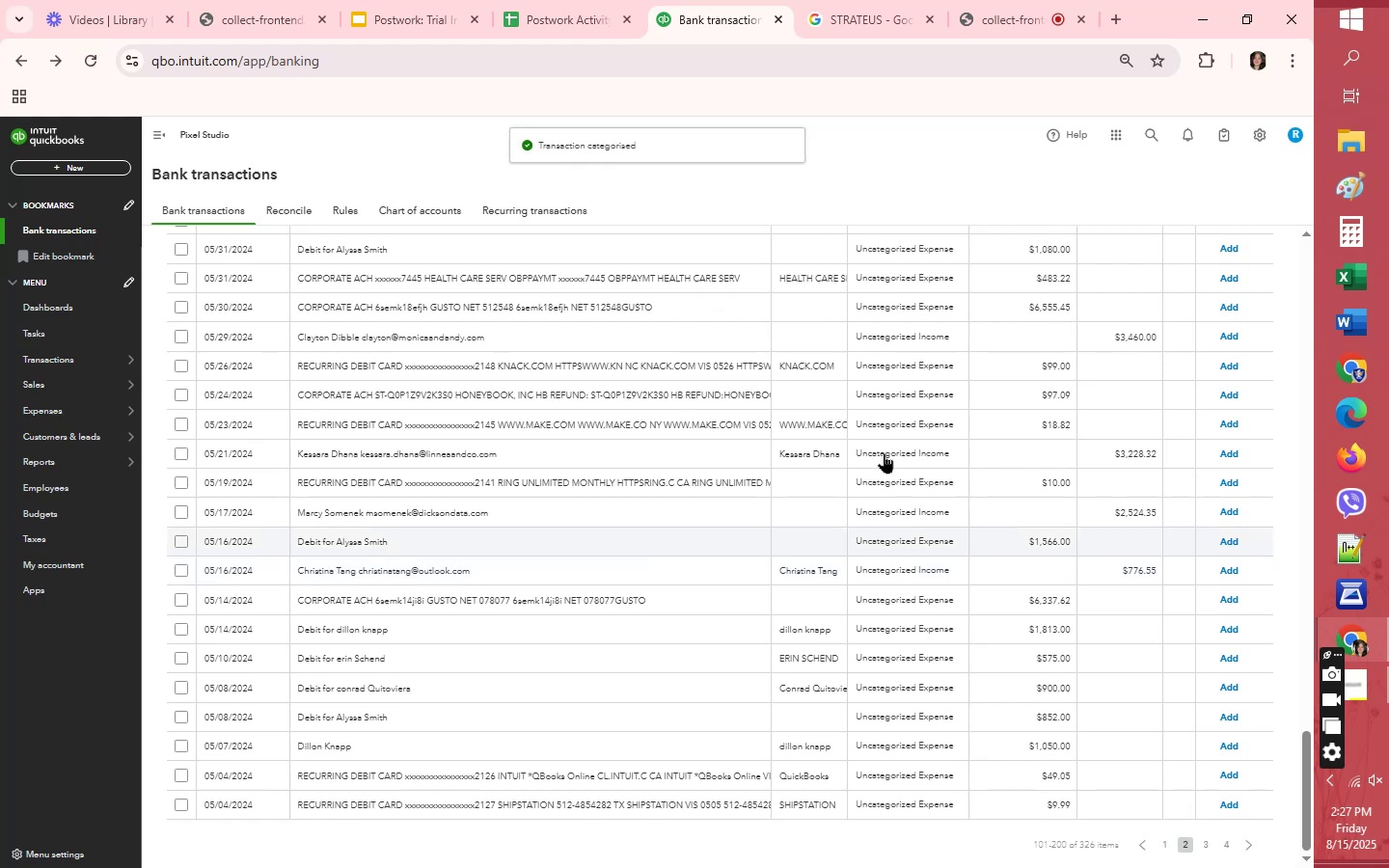 
left_click([885, 452])
 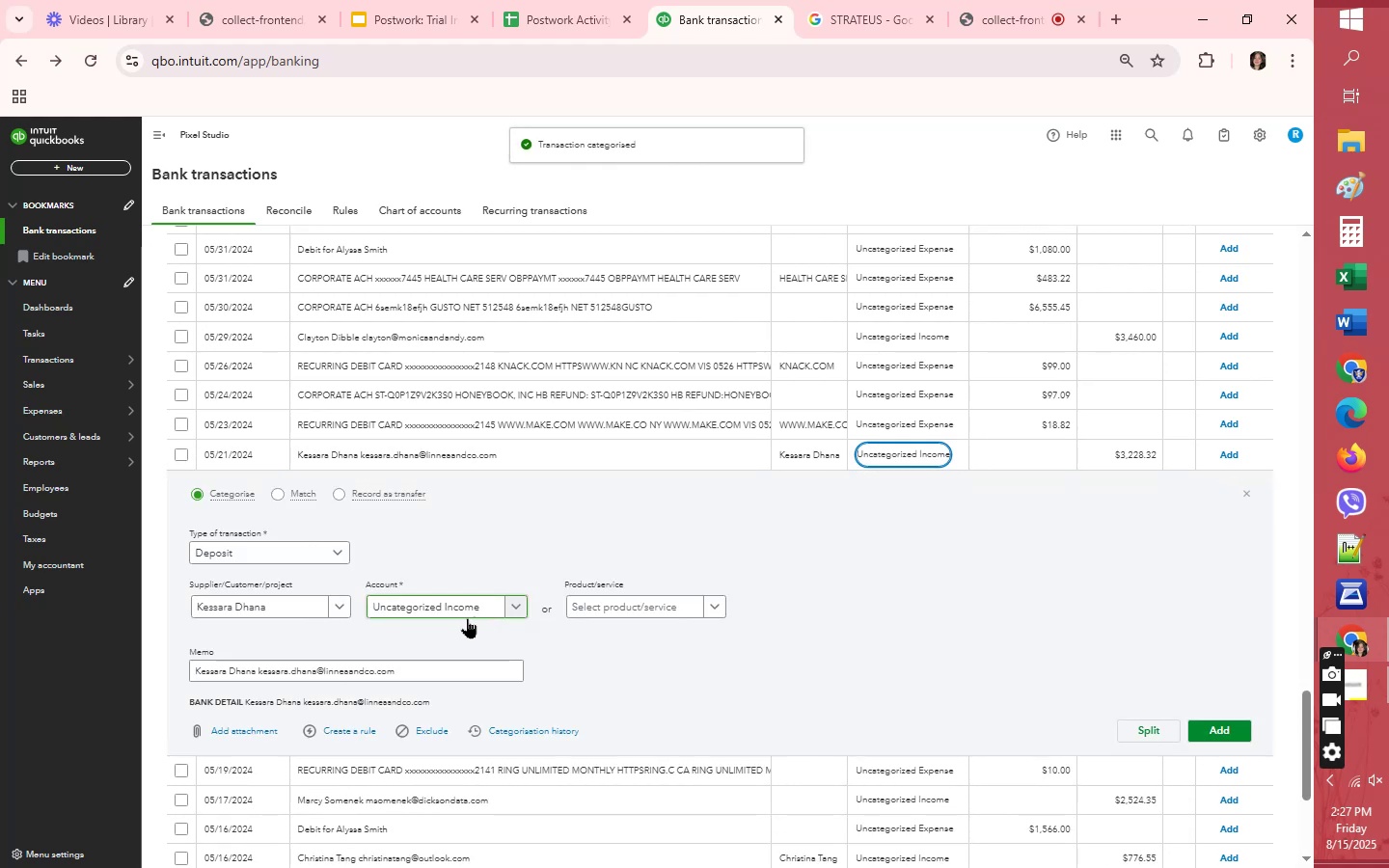 
left_click([464, 609])
 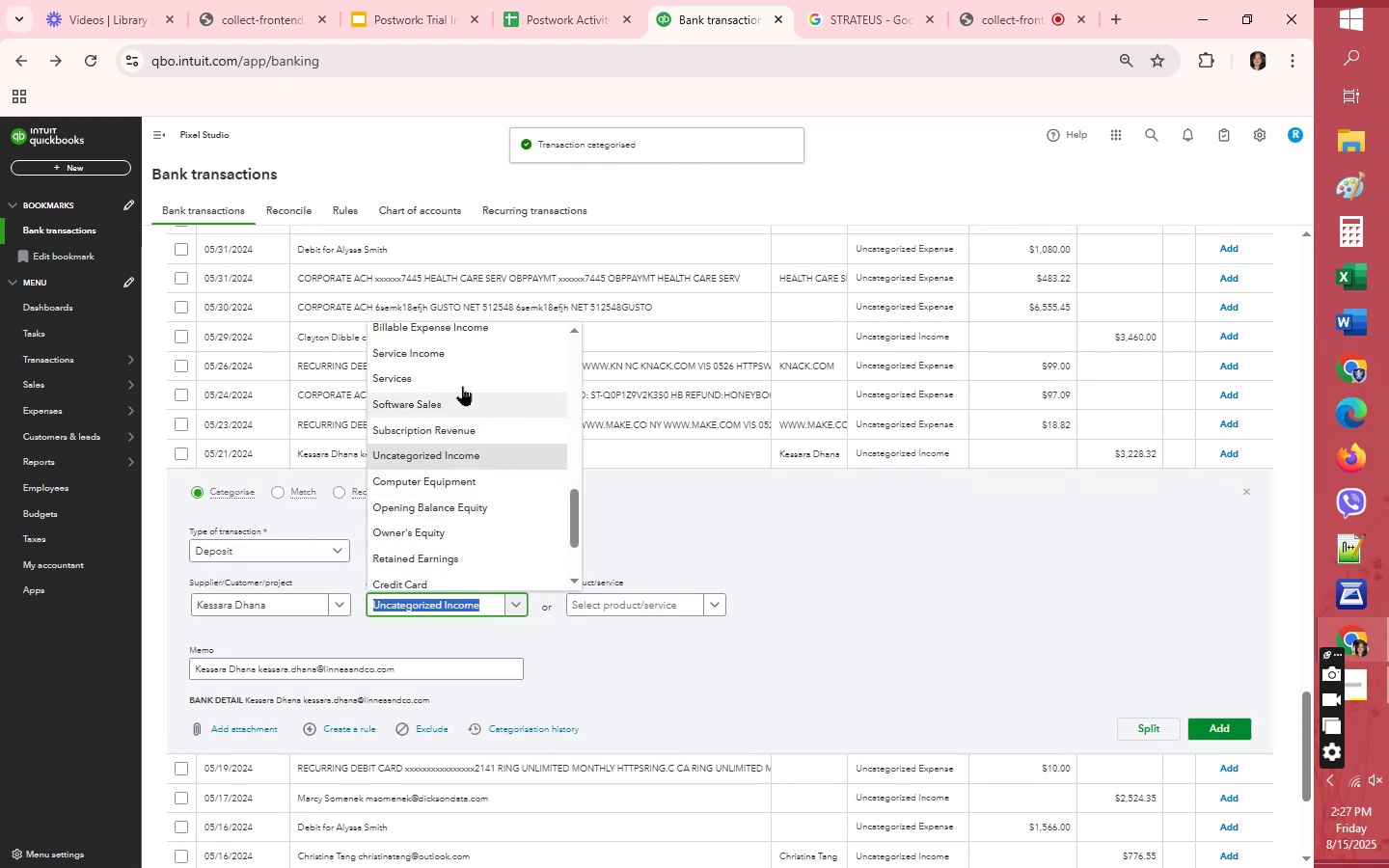 
left_click([464, 340])
 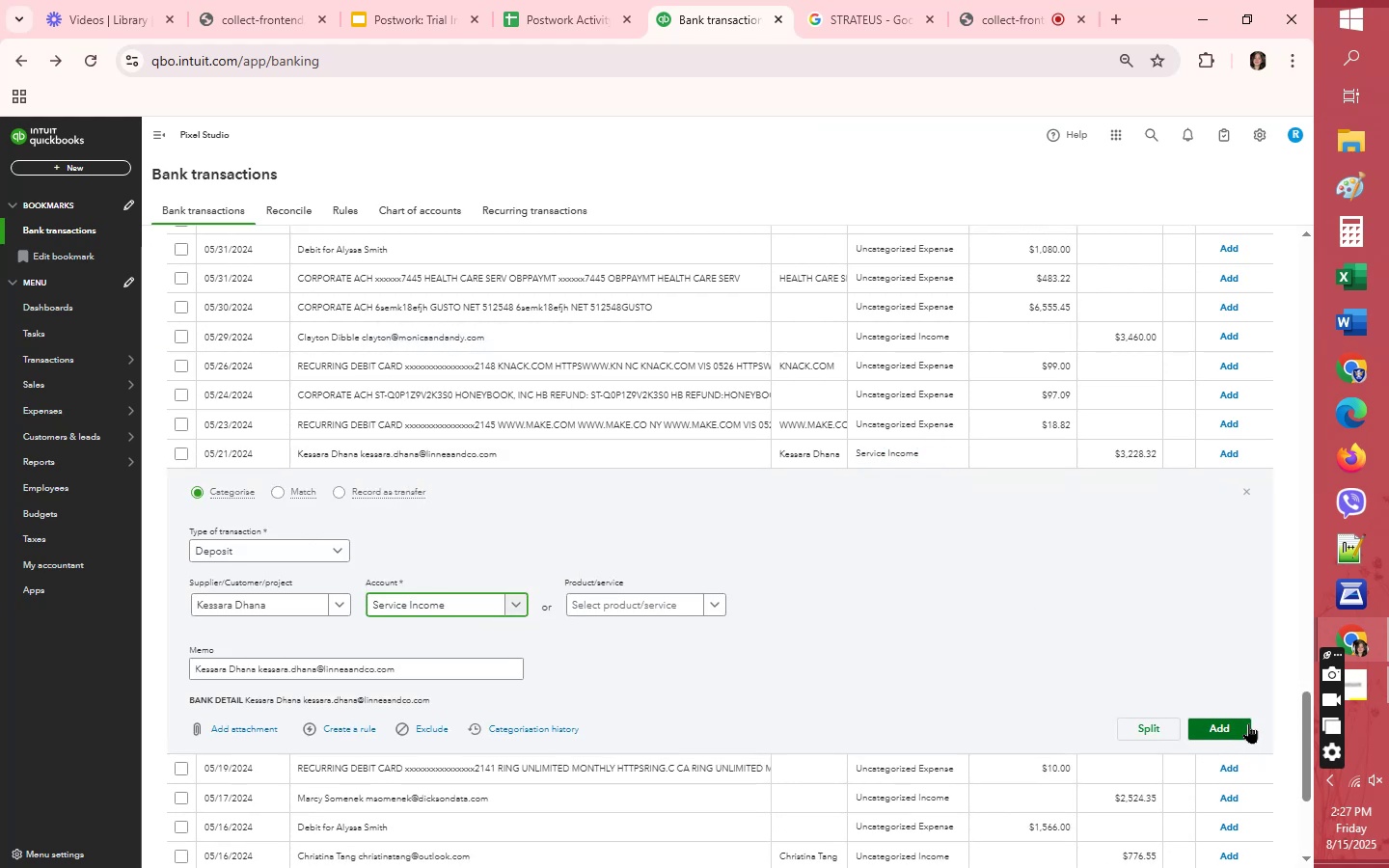 
left_click([1242, 729])
 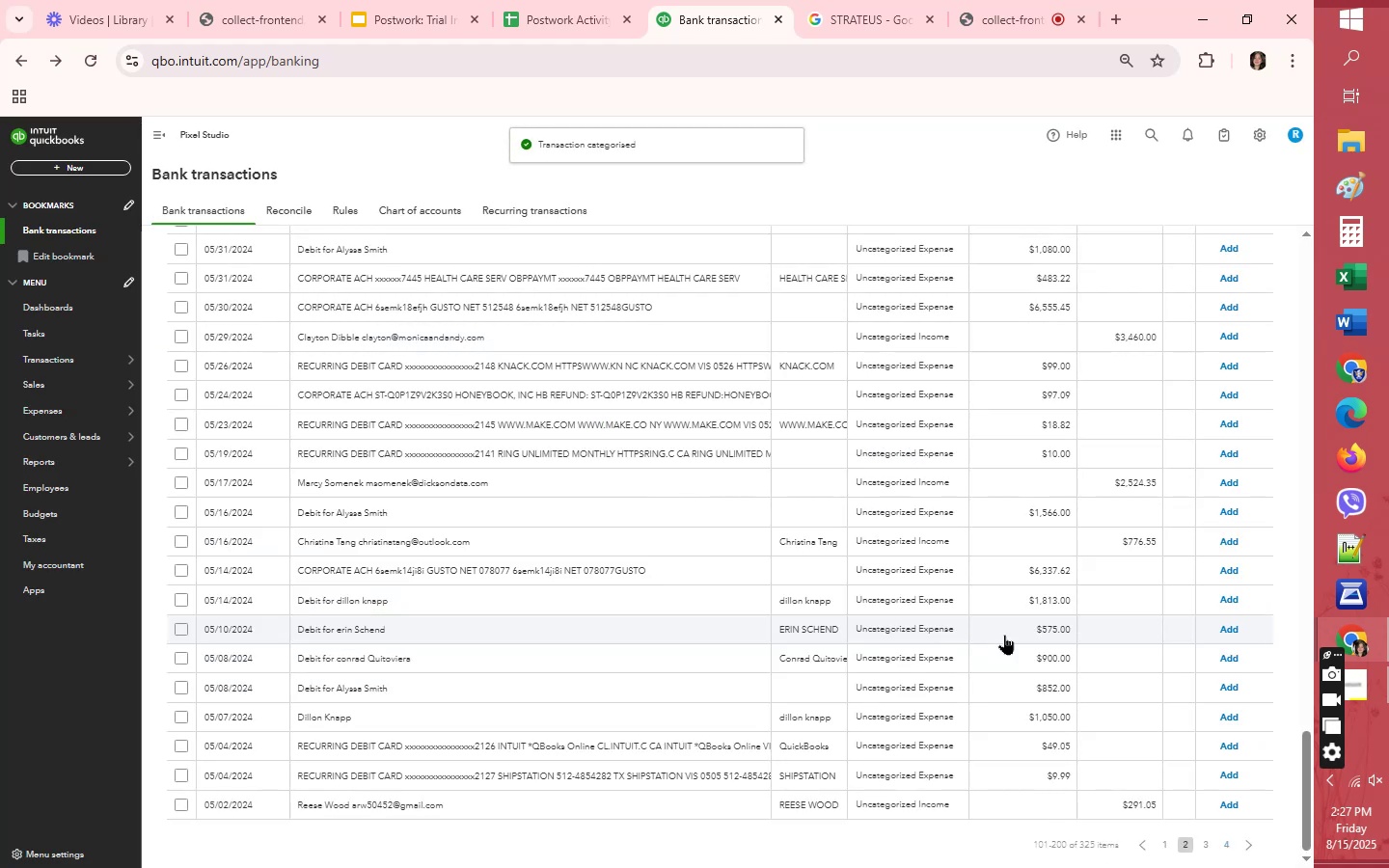 
wait(5.48)
 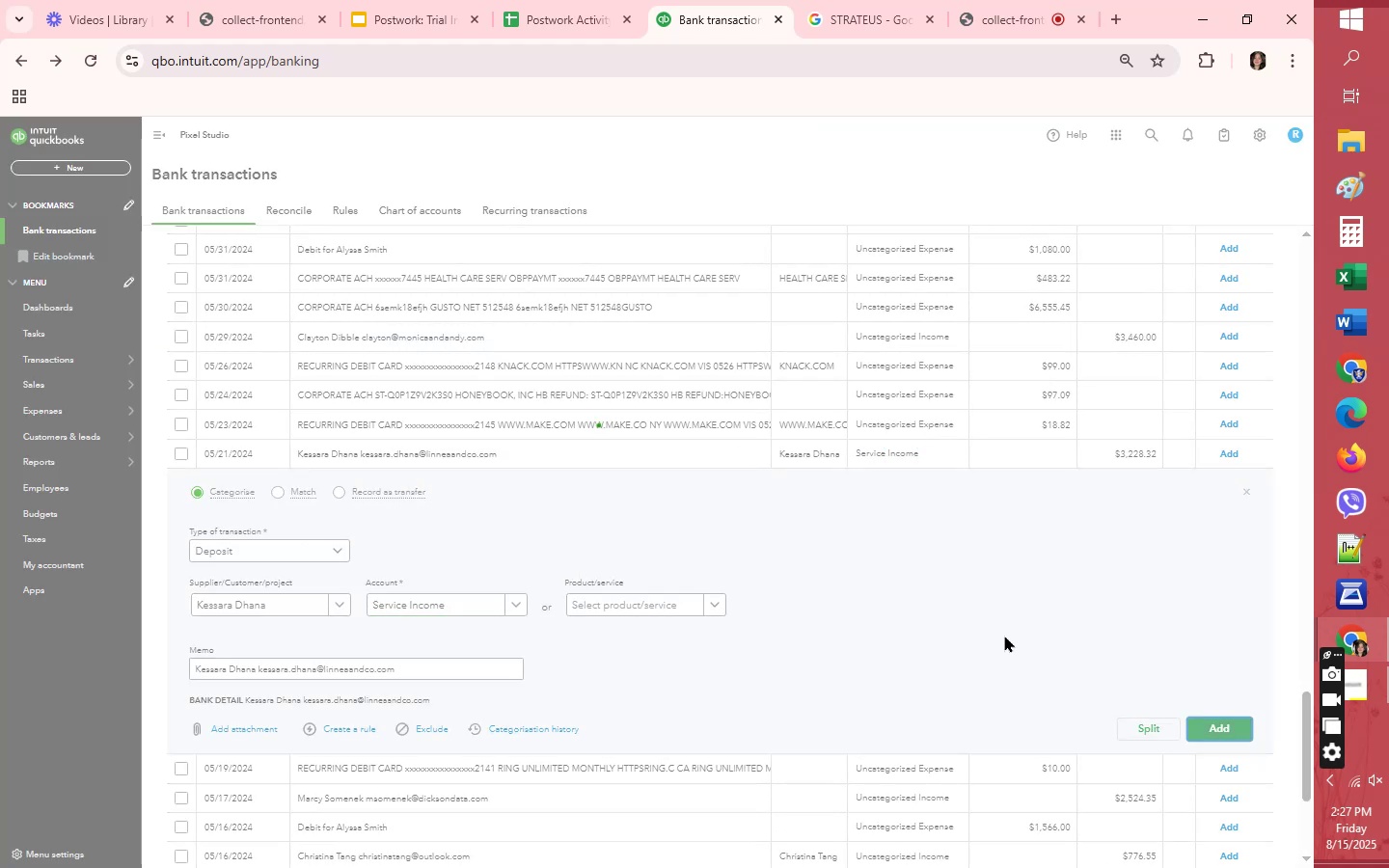 
left_click([950, 540])
 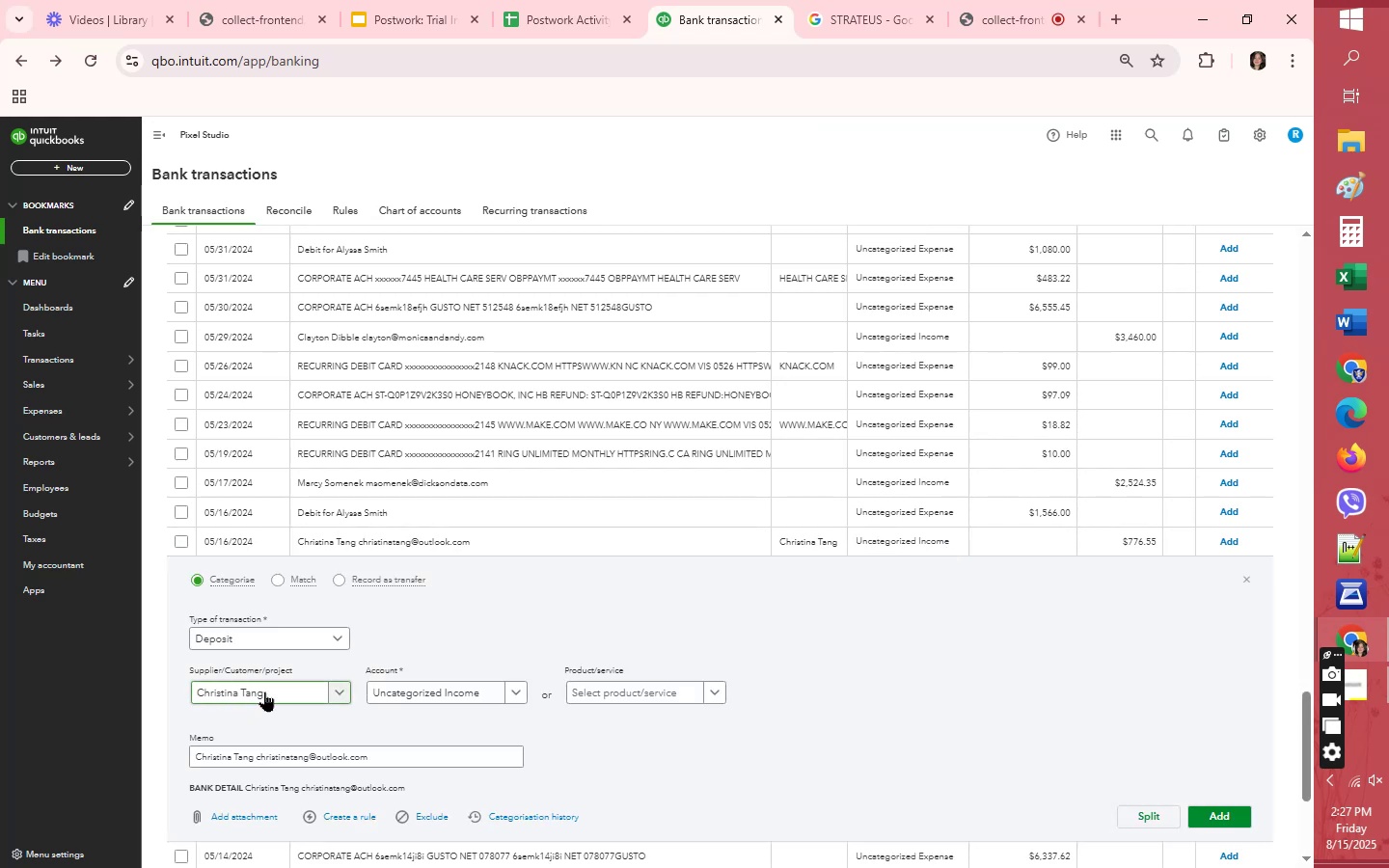 
left_click([380, 692])
 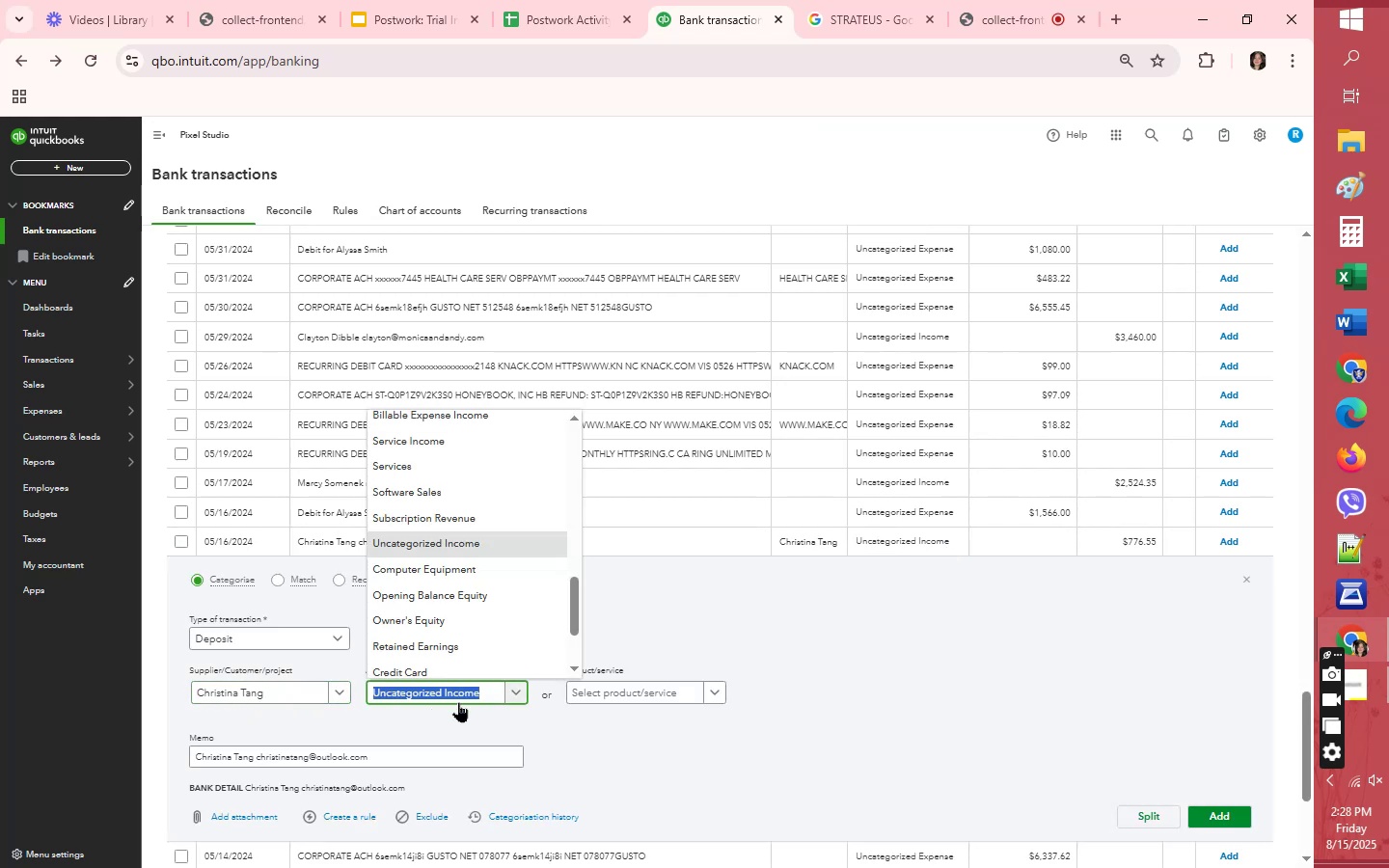 
type(ser)
 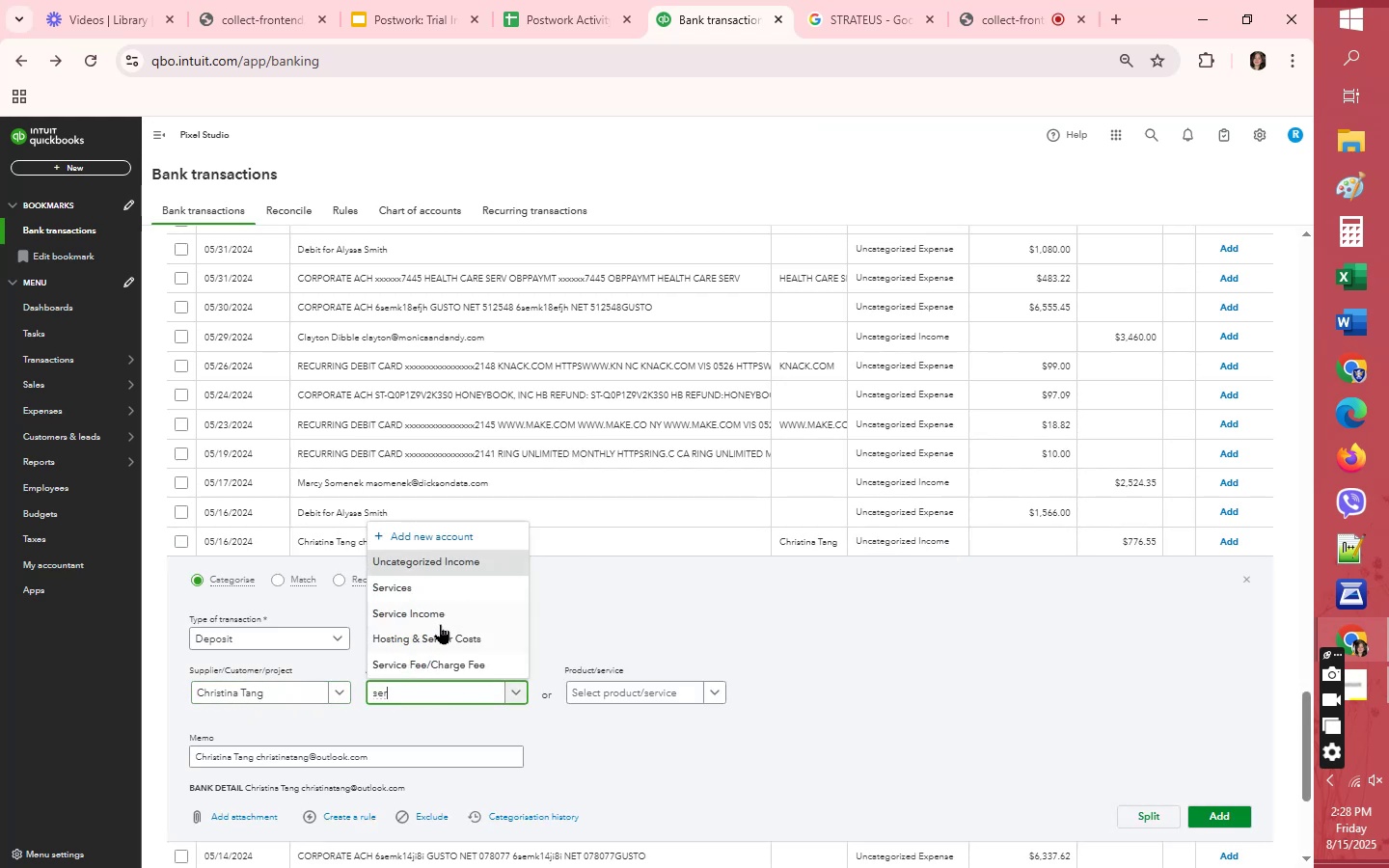 
left_click([441, 610])
 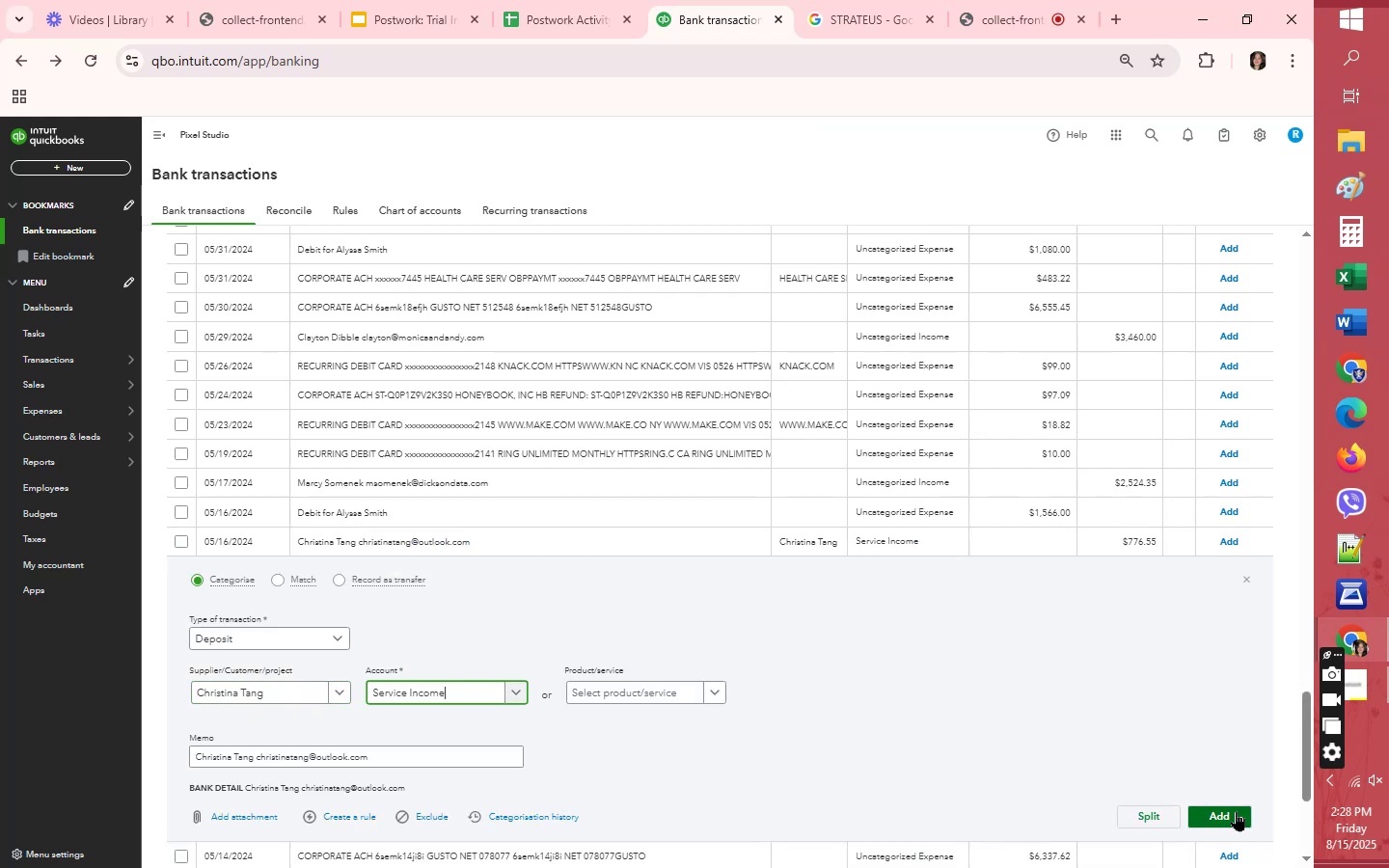 
left_click([1236, 811])
 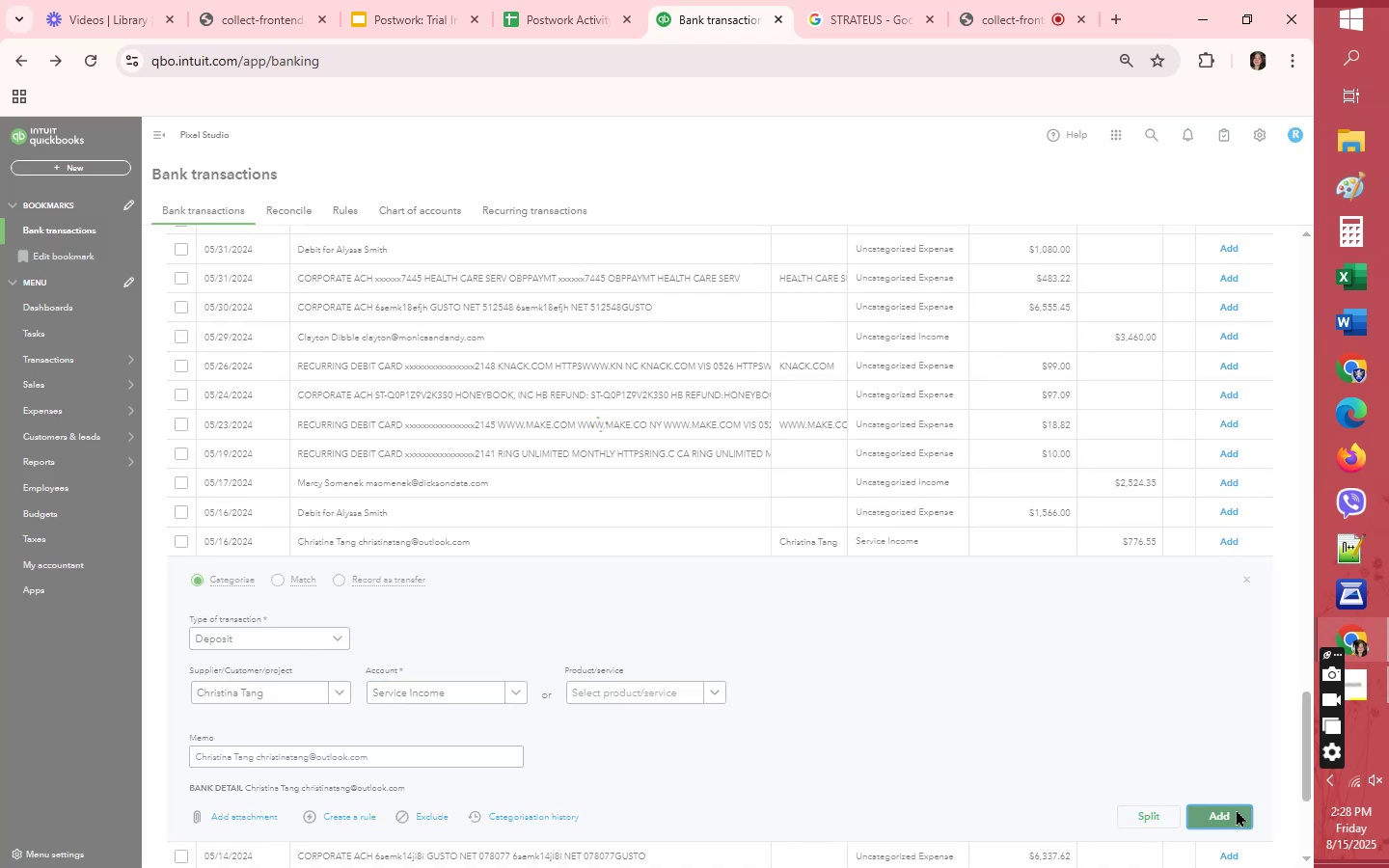 
mouse_move([1046, 738])
 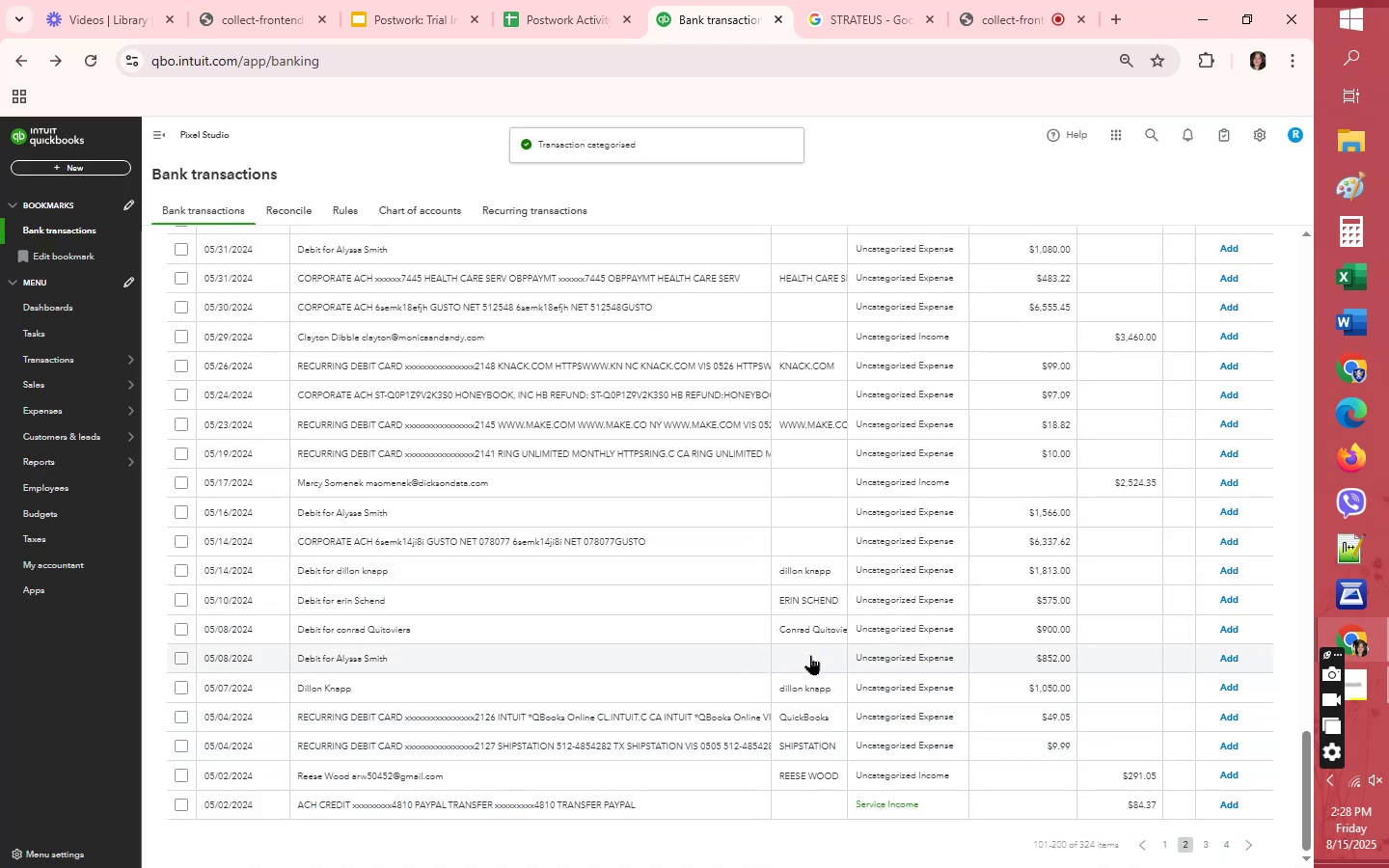 
left_click([810, 655])
 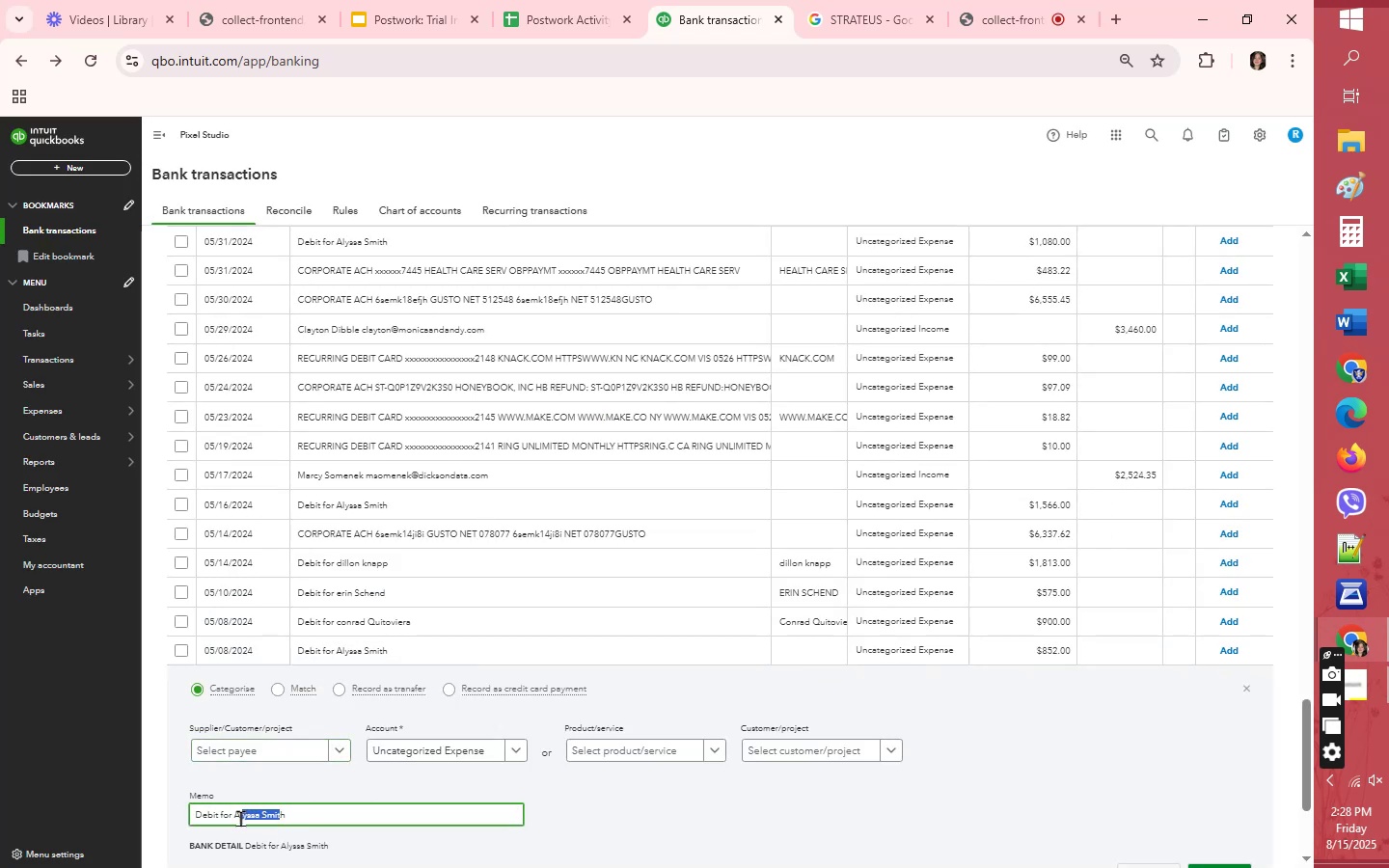 
left_click([286, 816])
 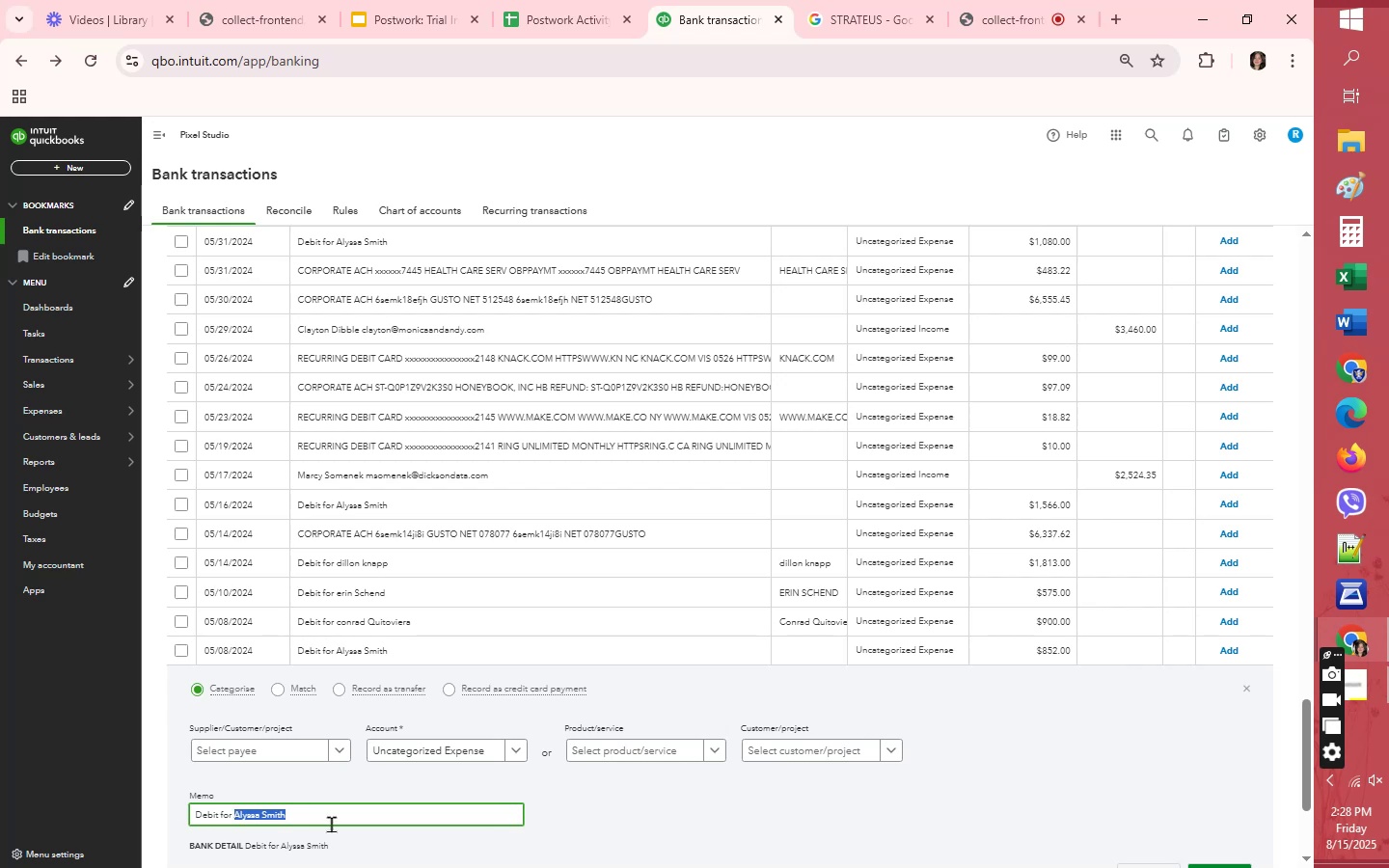 
key(Control+C)
 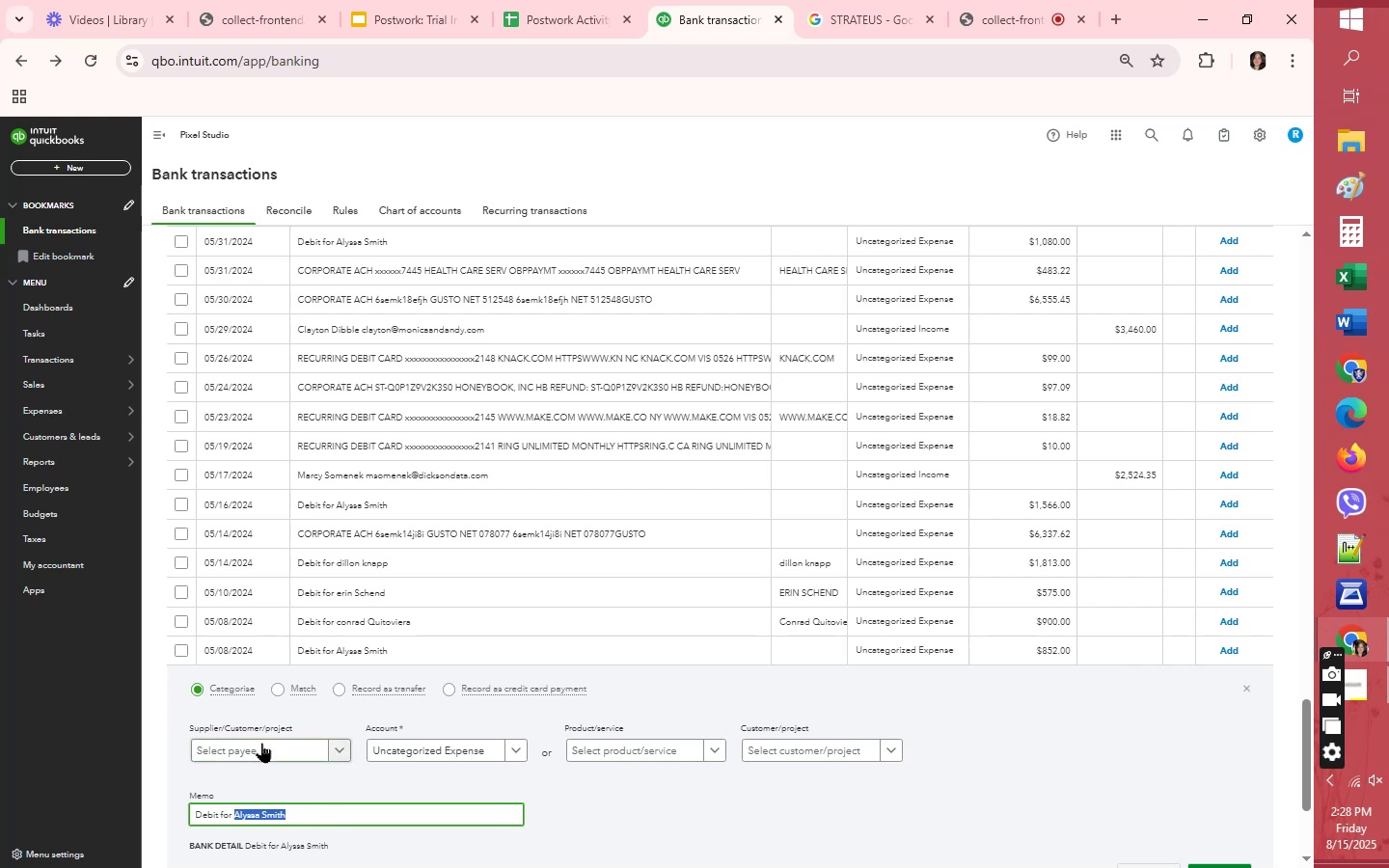 
left_click([261, 743])
 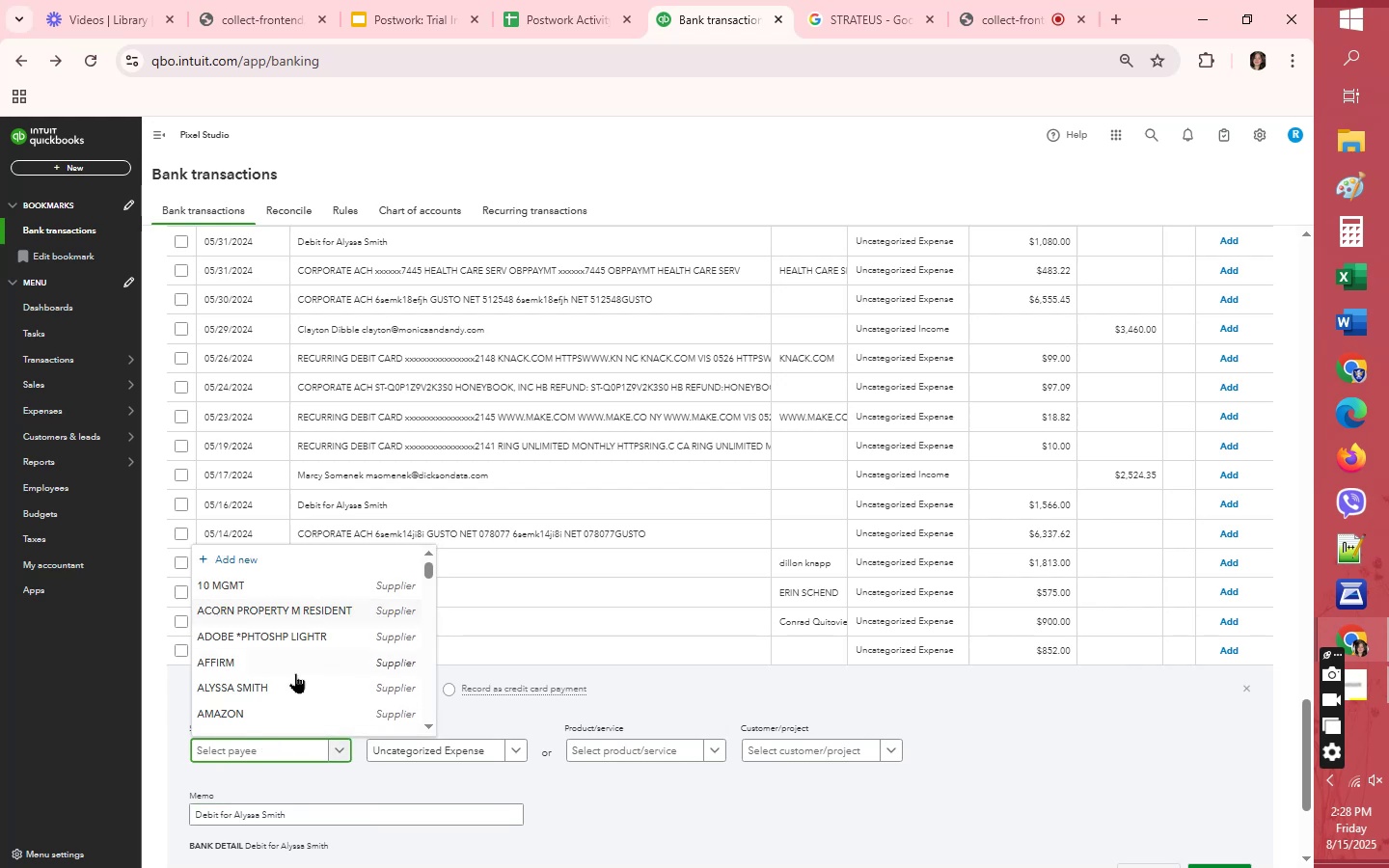 
left_click([289, 688])
 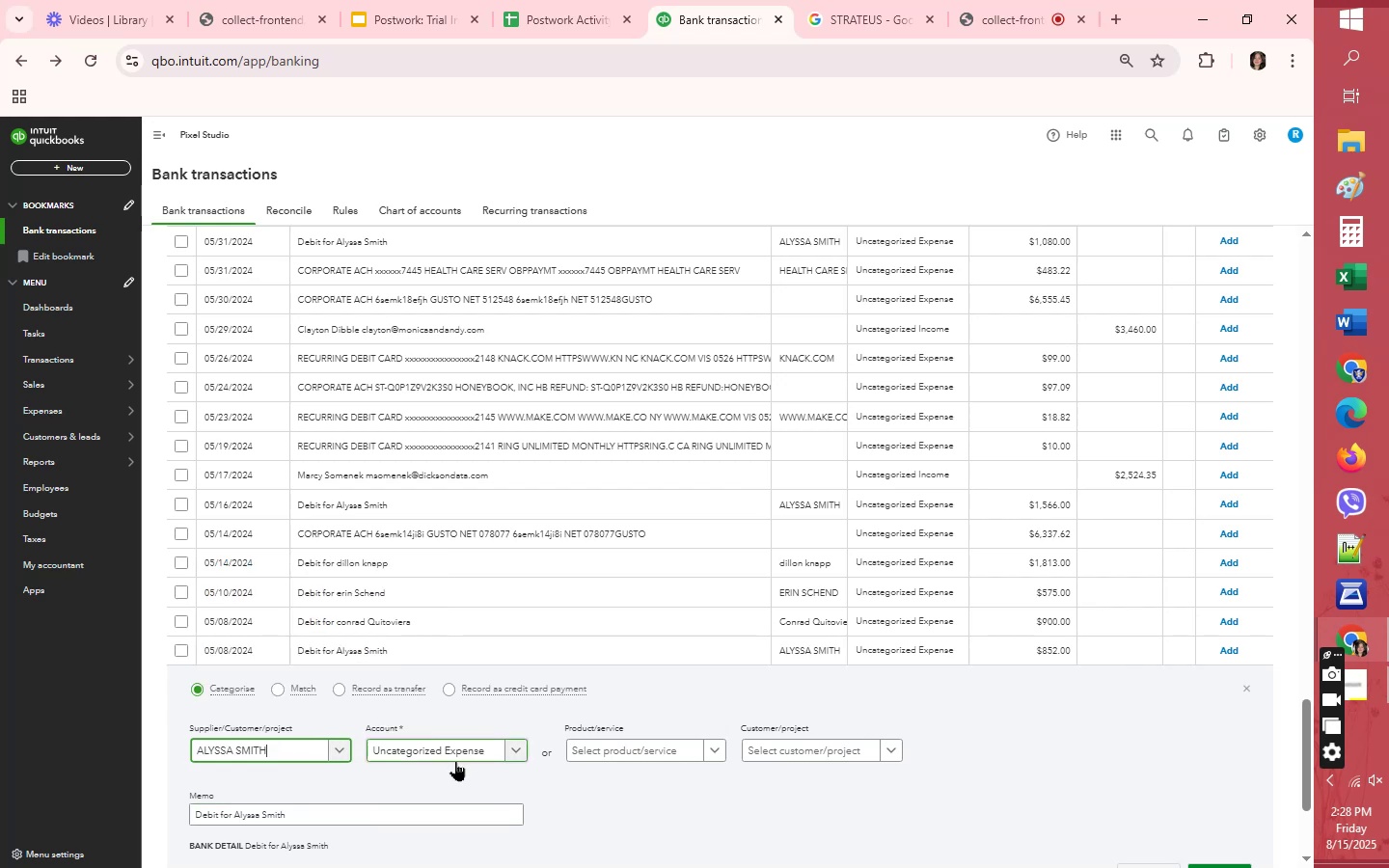 
left_click([455, 761])
 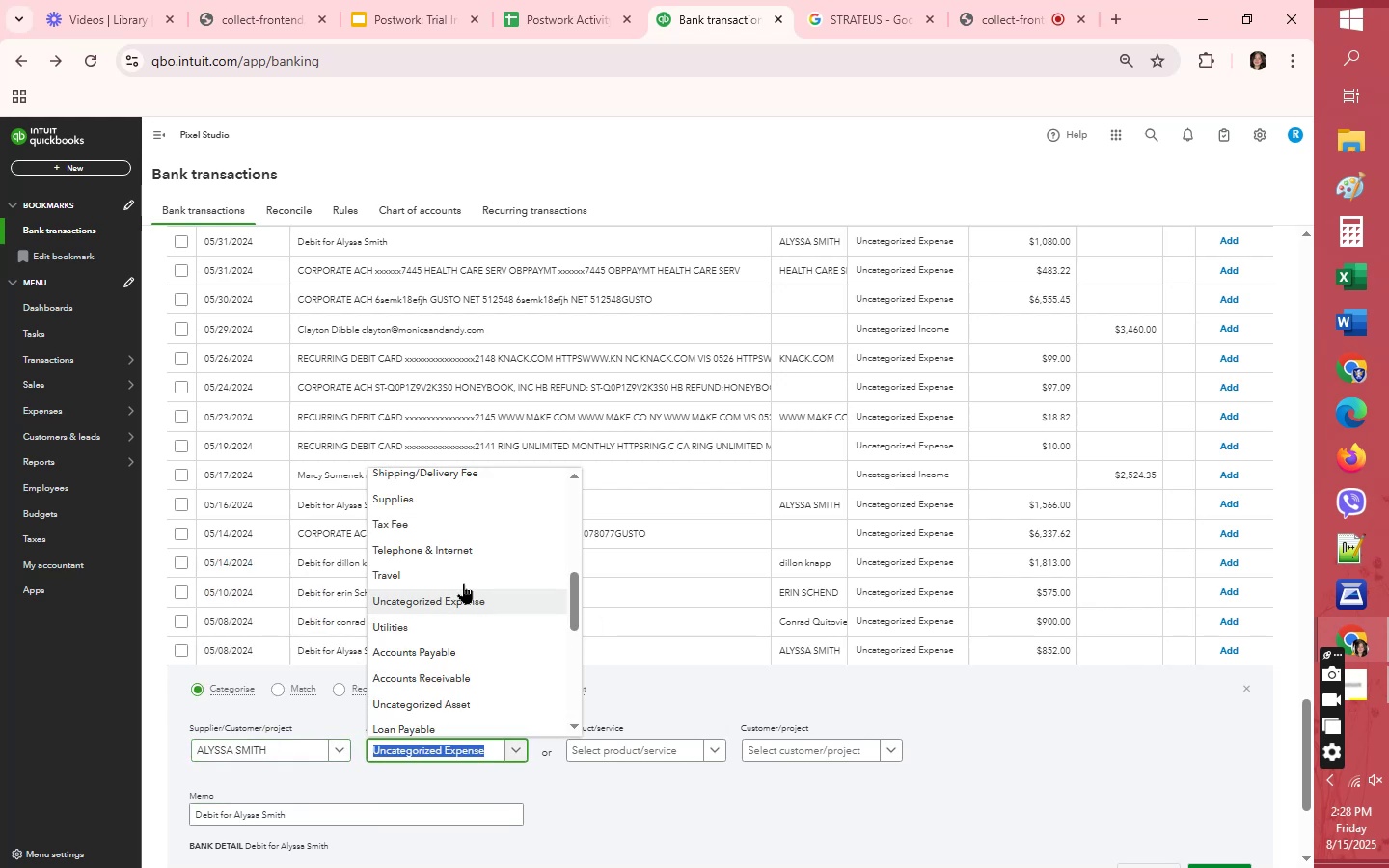 
scroll: coordinate [497, 584], scroll_direction: up, amount: 1.0
 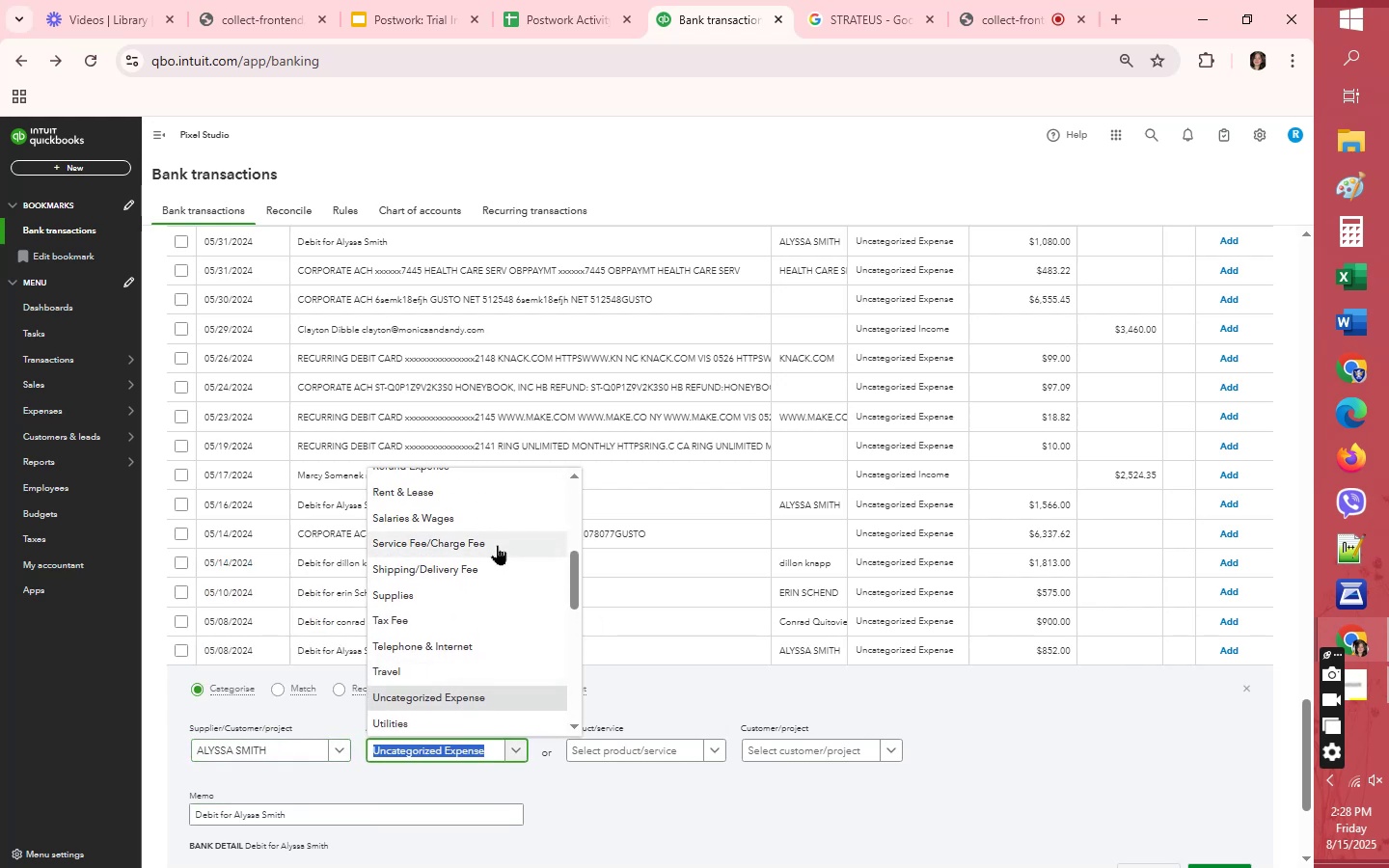 
left_click([497, 545])
 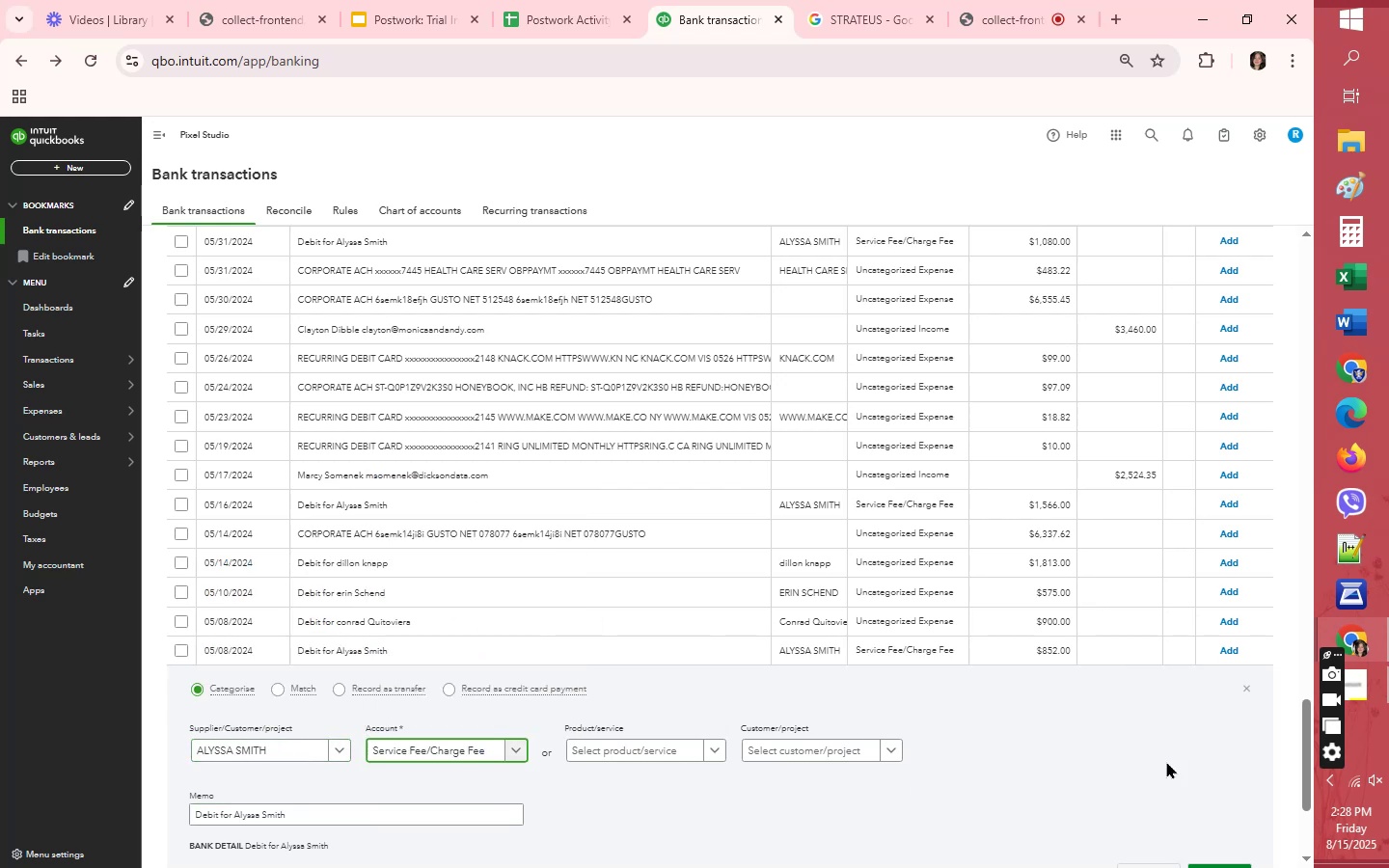 
scroll: coordinate [1225, 791], scroll_direction: down, amount: 3.0
 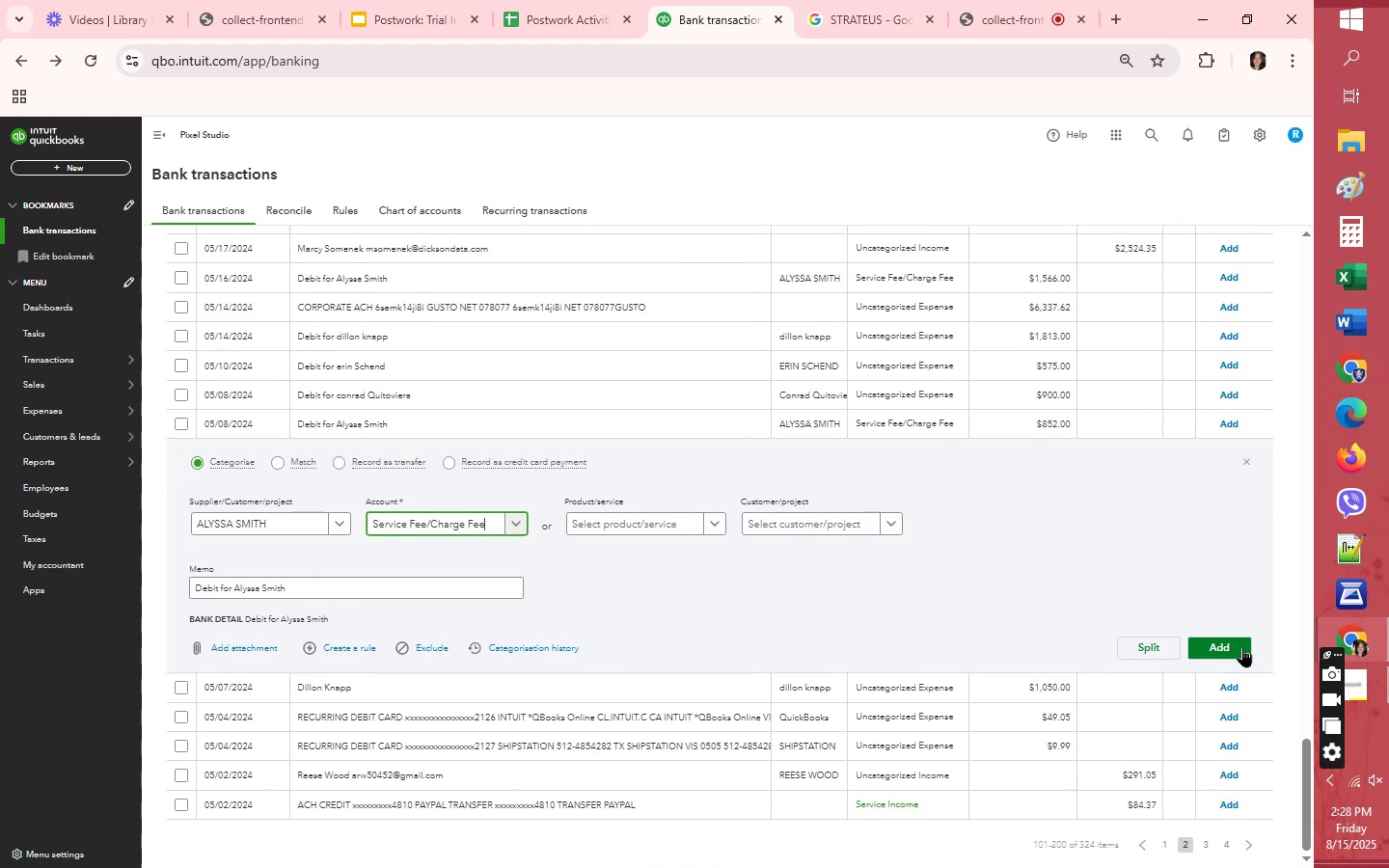 
left_click([1242, 647])
 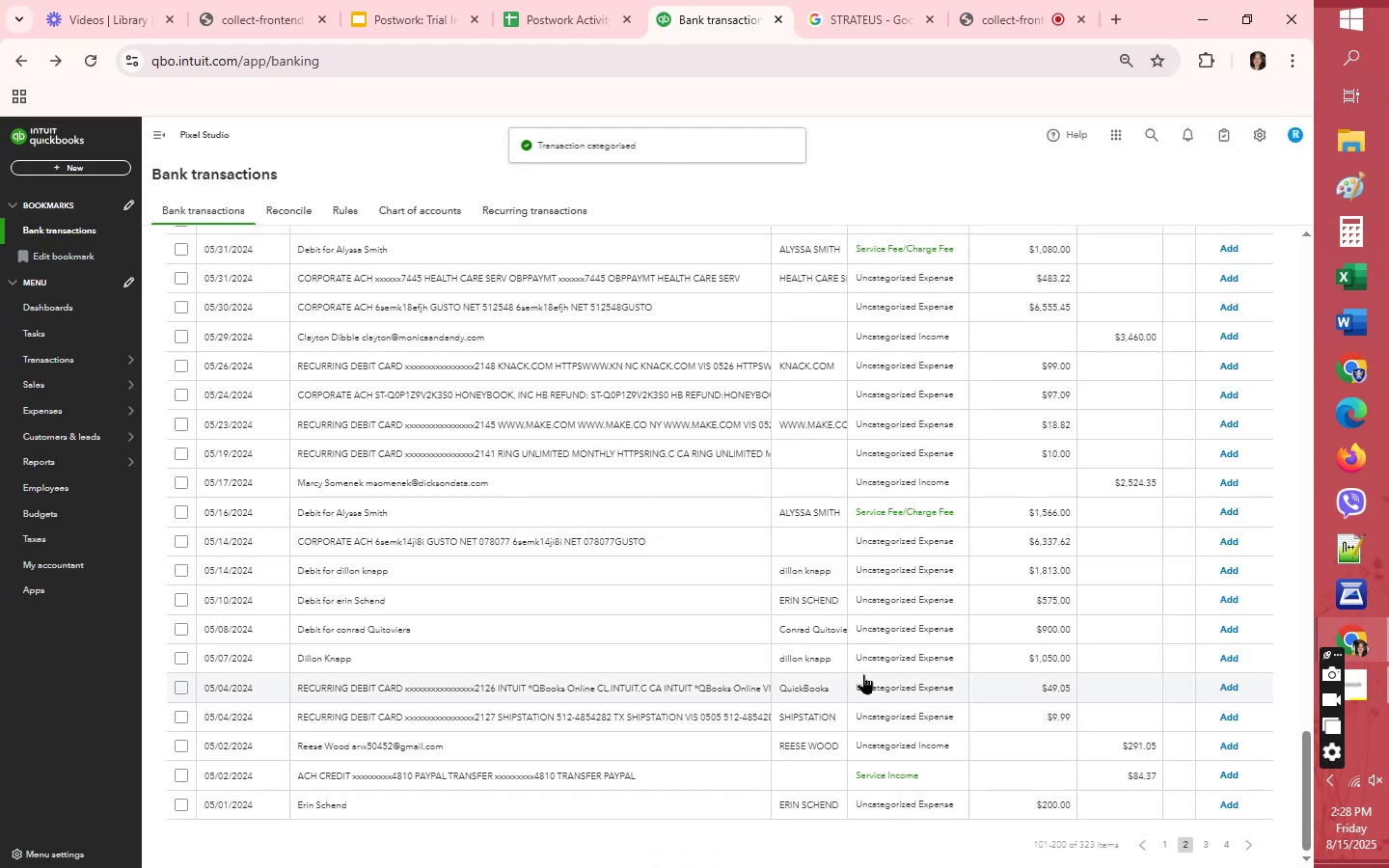 
scroll: coordinate [863, 675], scroll_direction: up, amount: 34.0
 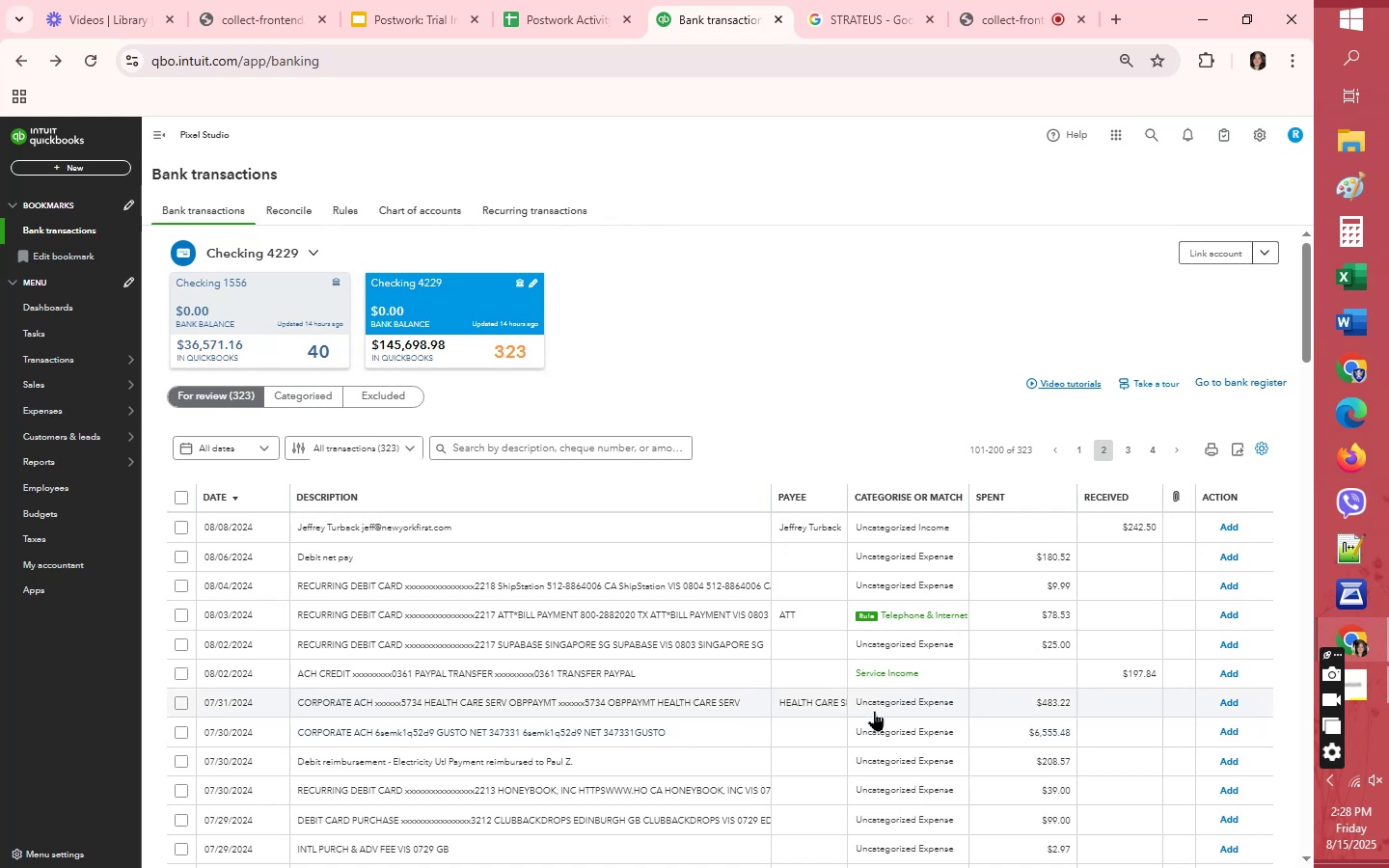 
wait(5.45)
 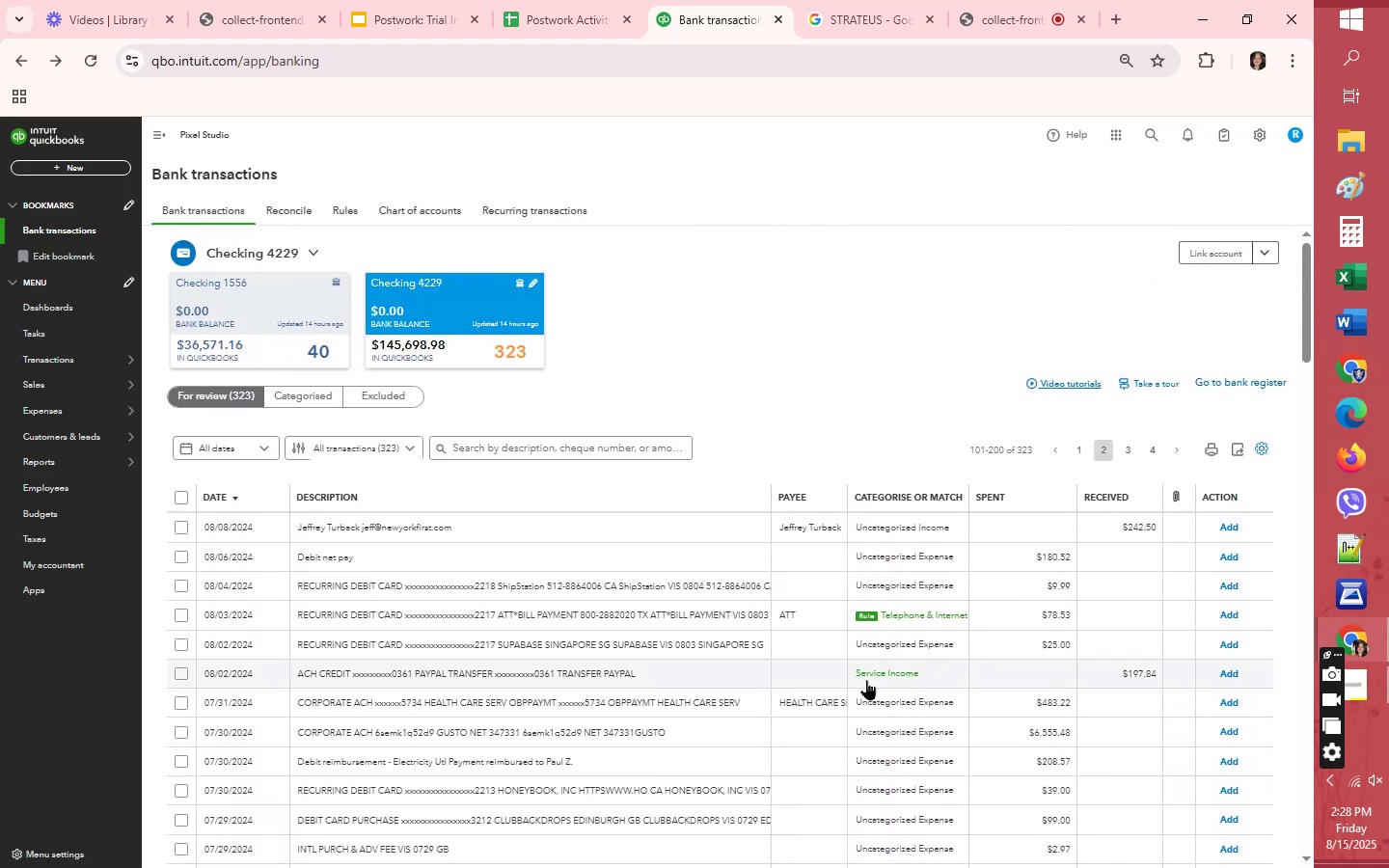 
scroll: coordinate [887, 673], scroll_direction: down, amount: 1.0
 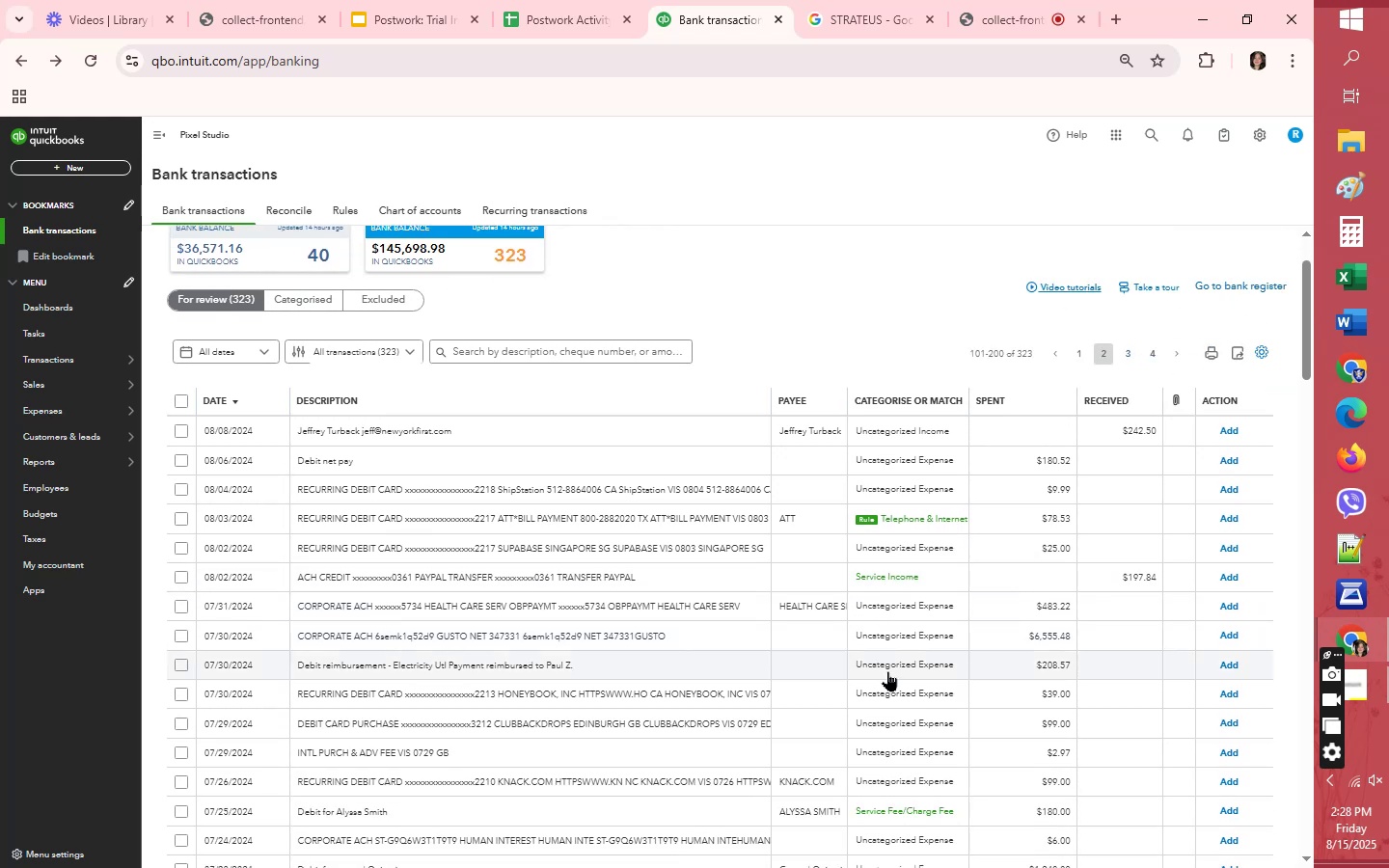 
wait(5.12)
 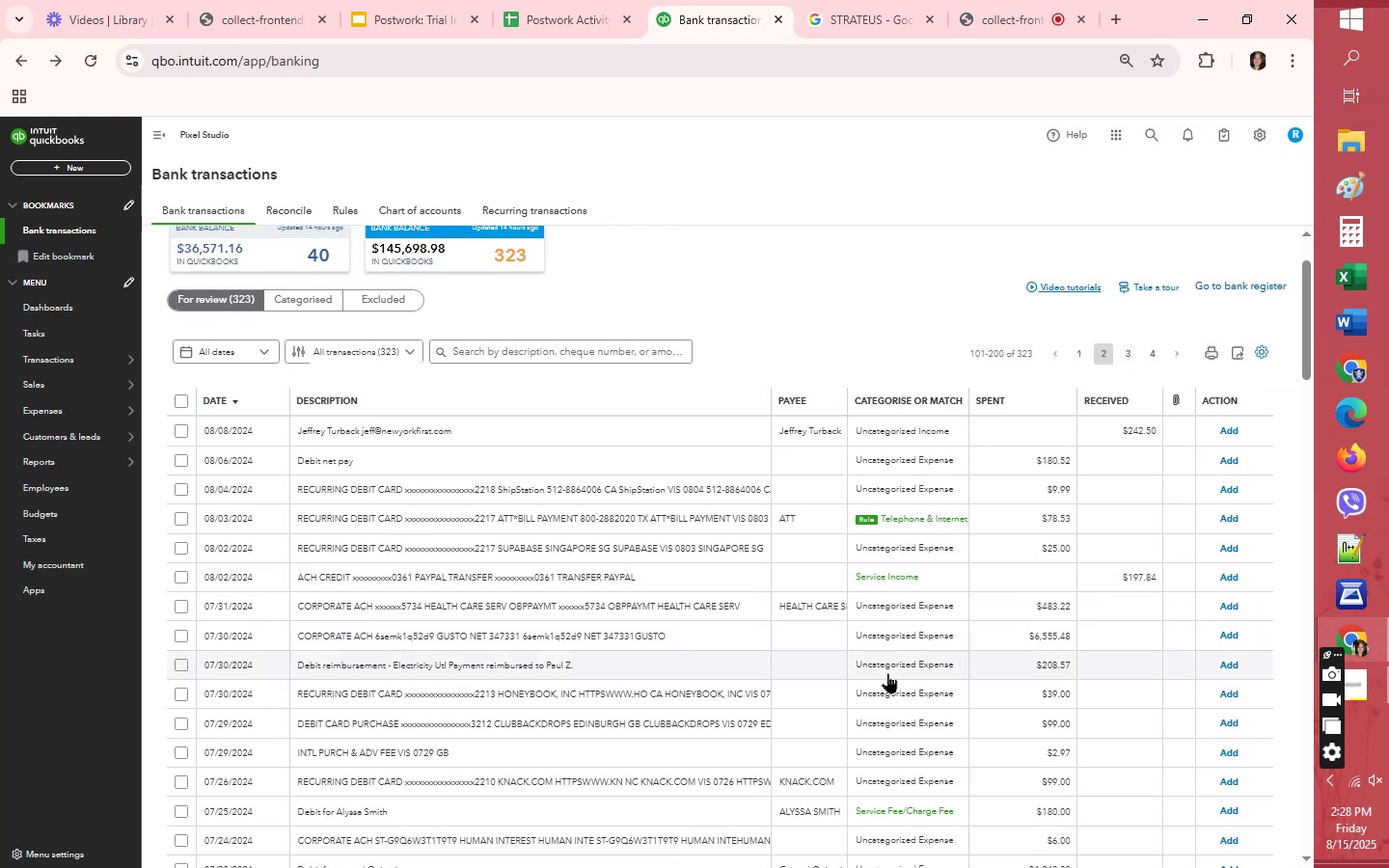 
left_click([1224, 515])
 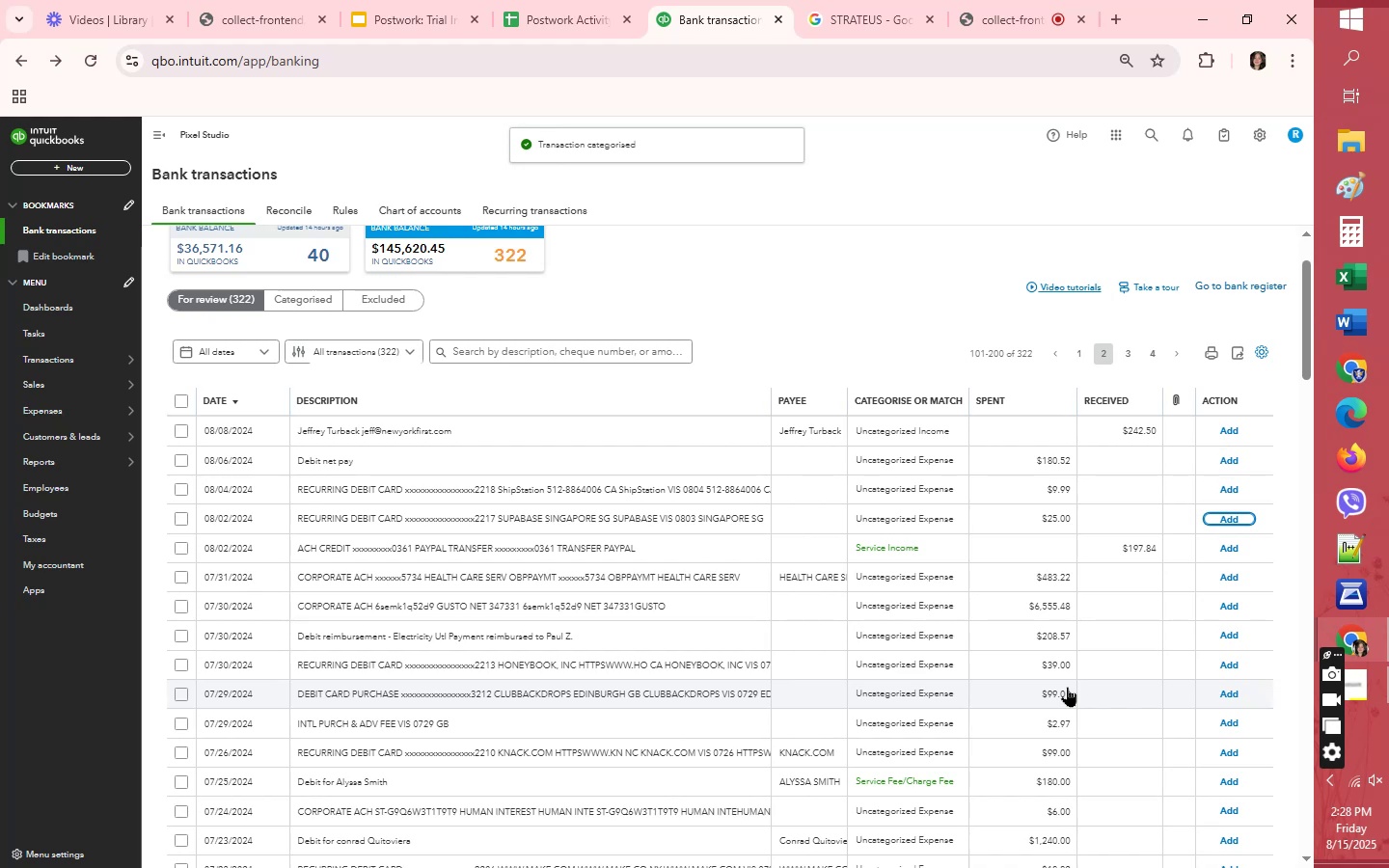 
wait(8.77)
 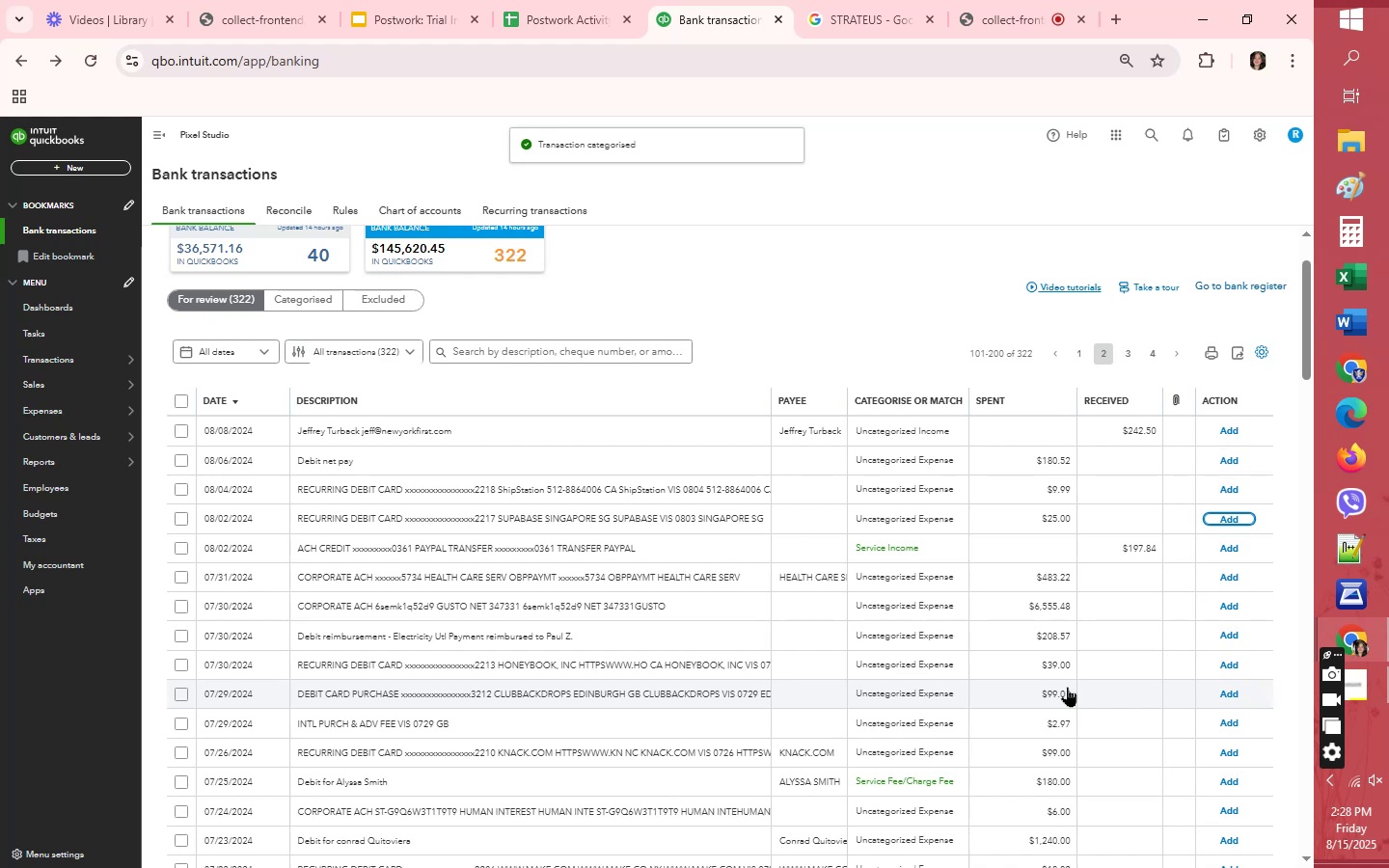 
left_click([1228, 778])
 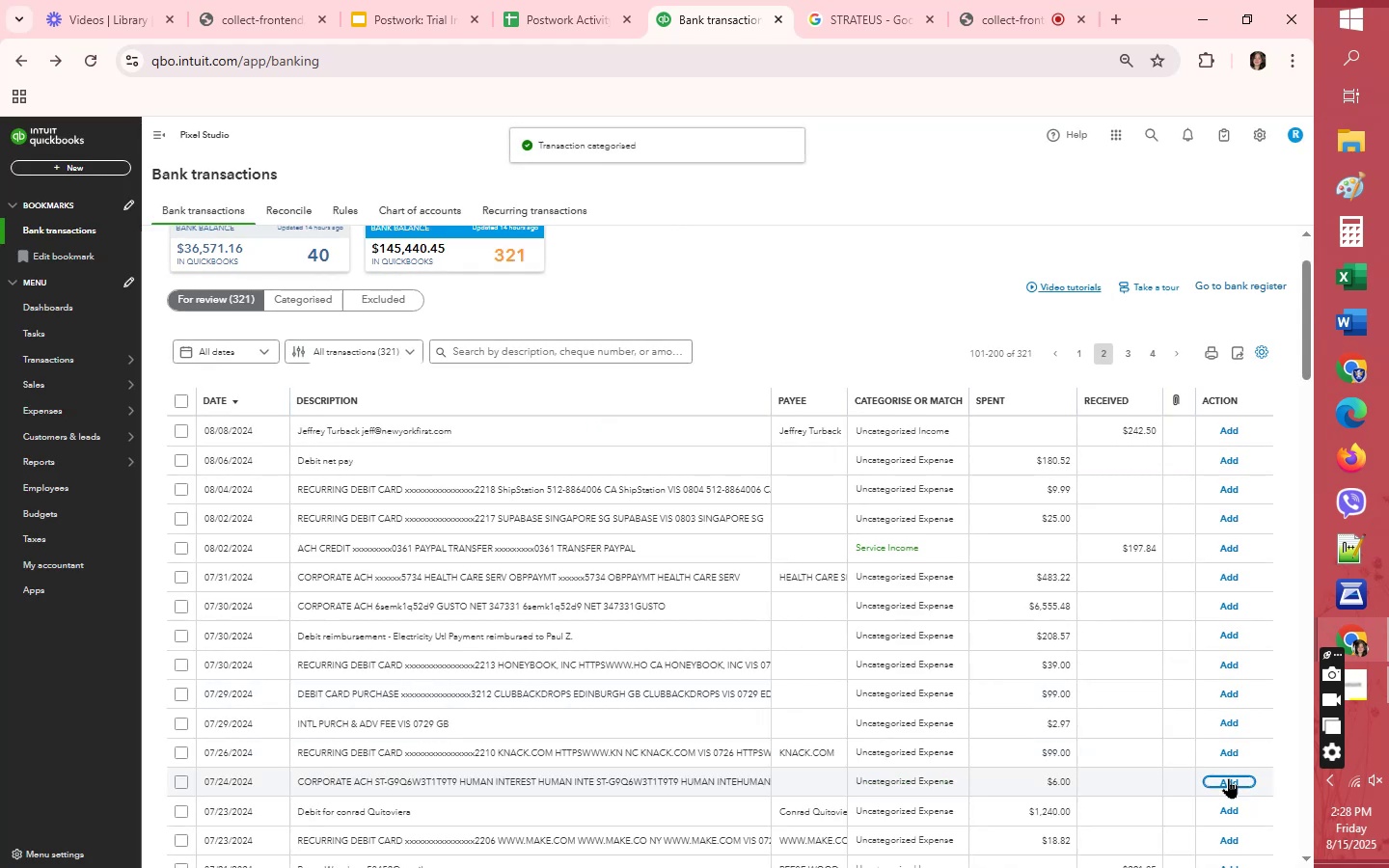 
scroll: coordinate [1227, 778], scroll_direction: down, amount: 6.0
 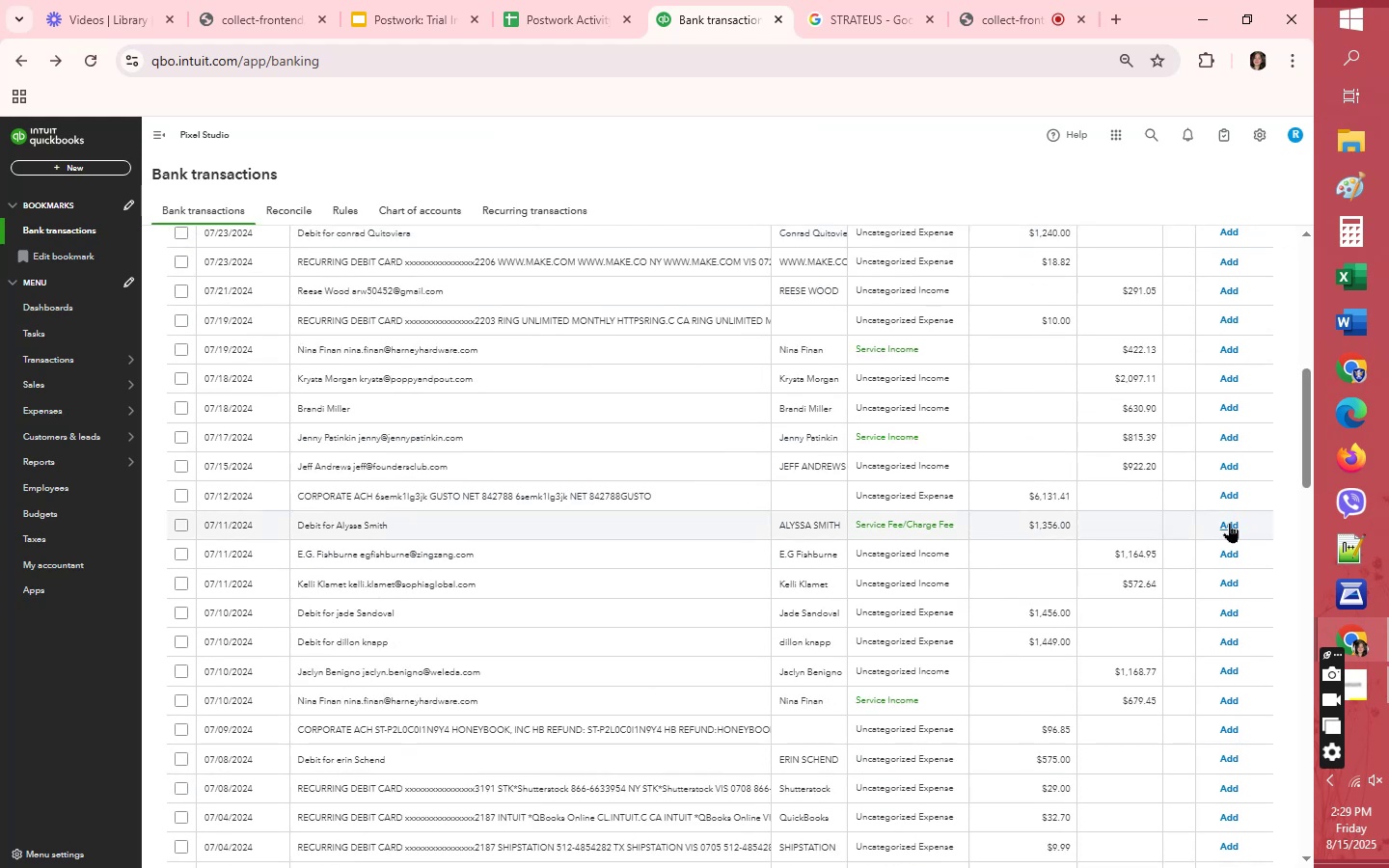 
wait(5.66)
 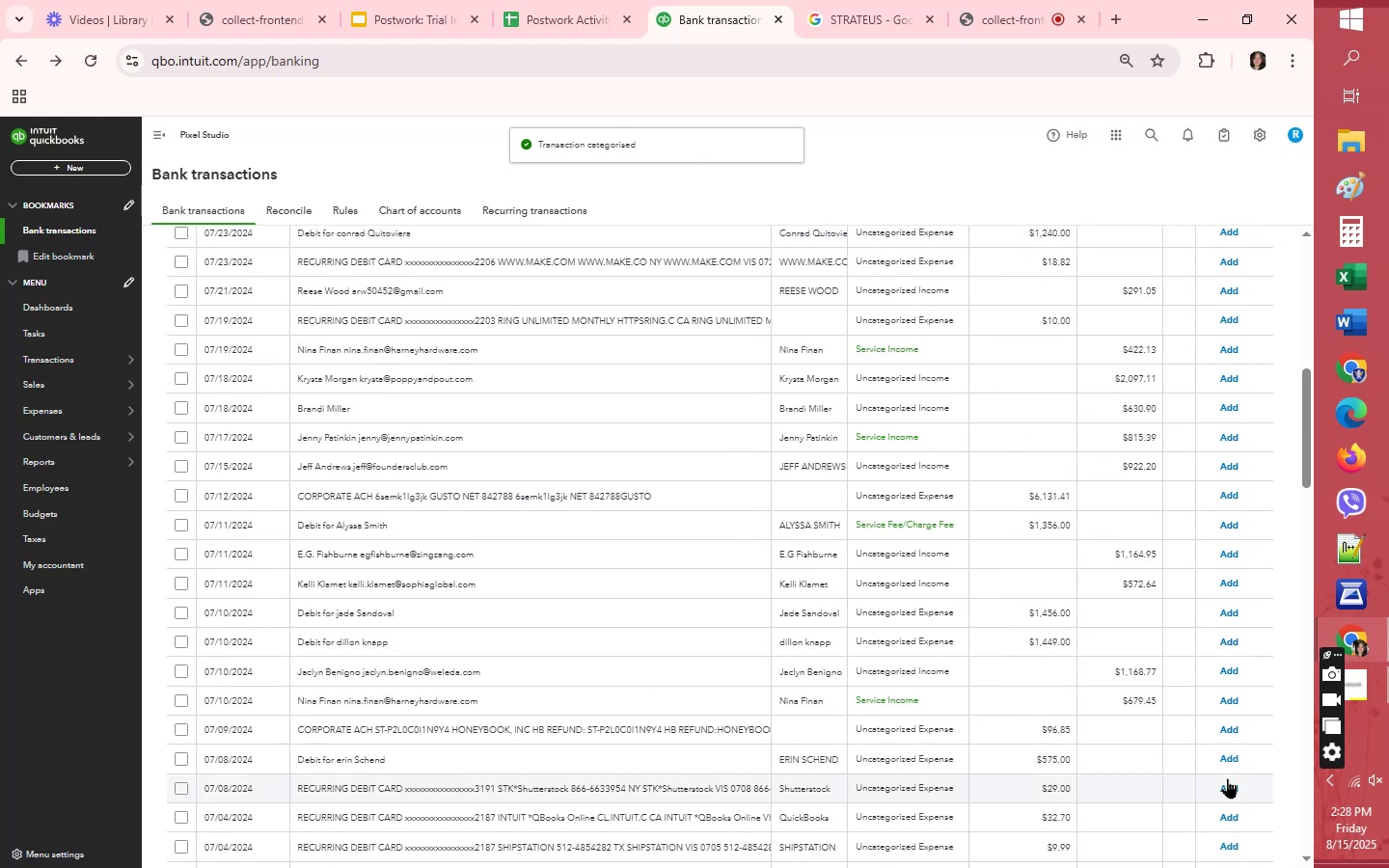 
left_click([1229, 526])
 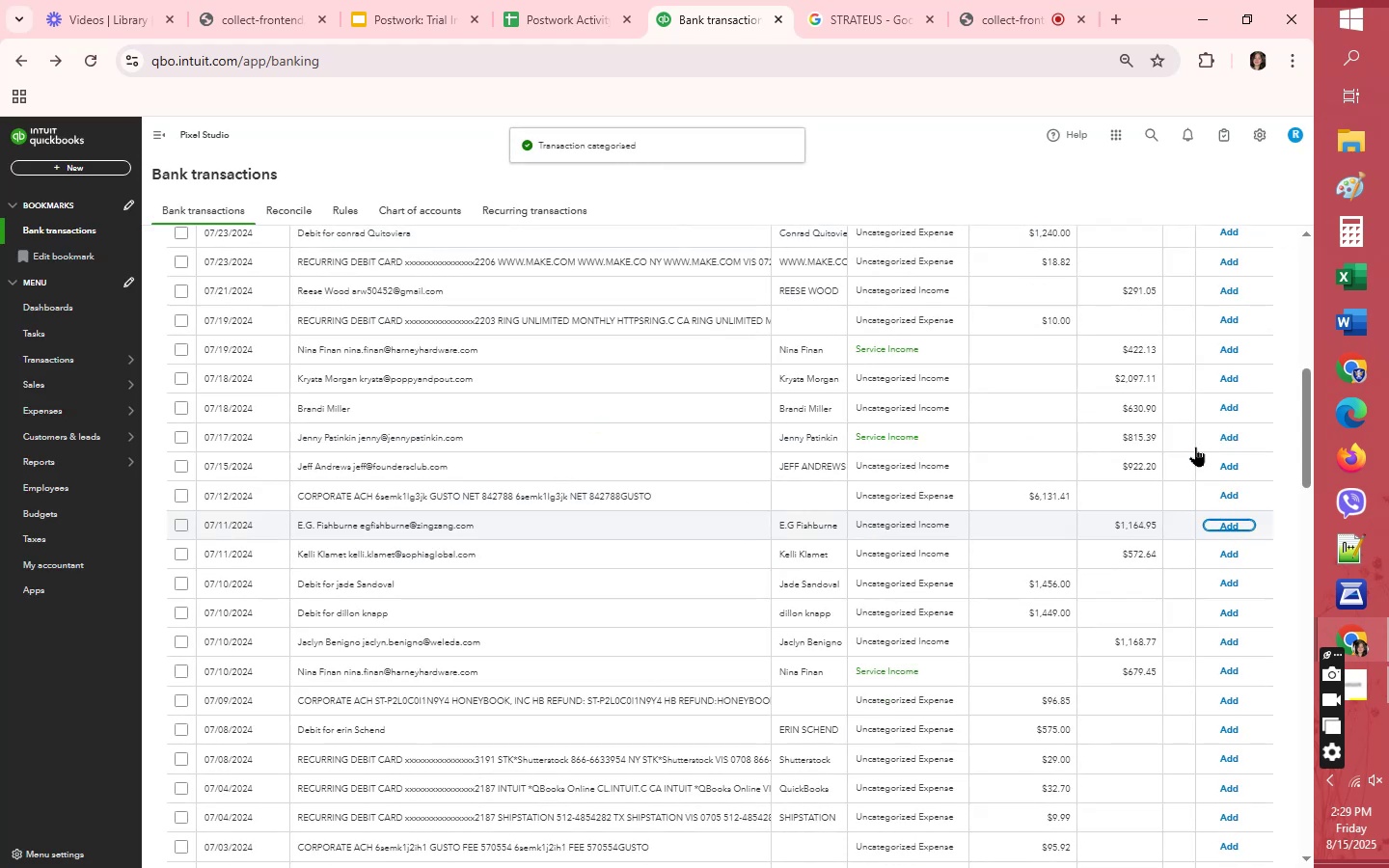 
left_click([1233, 434])
 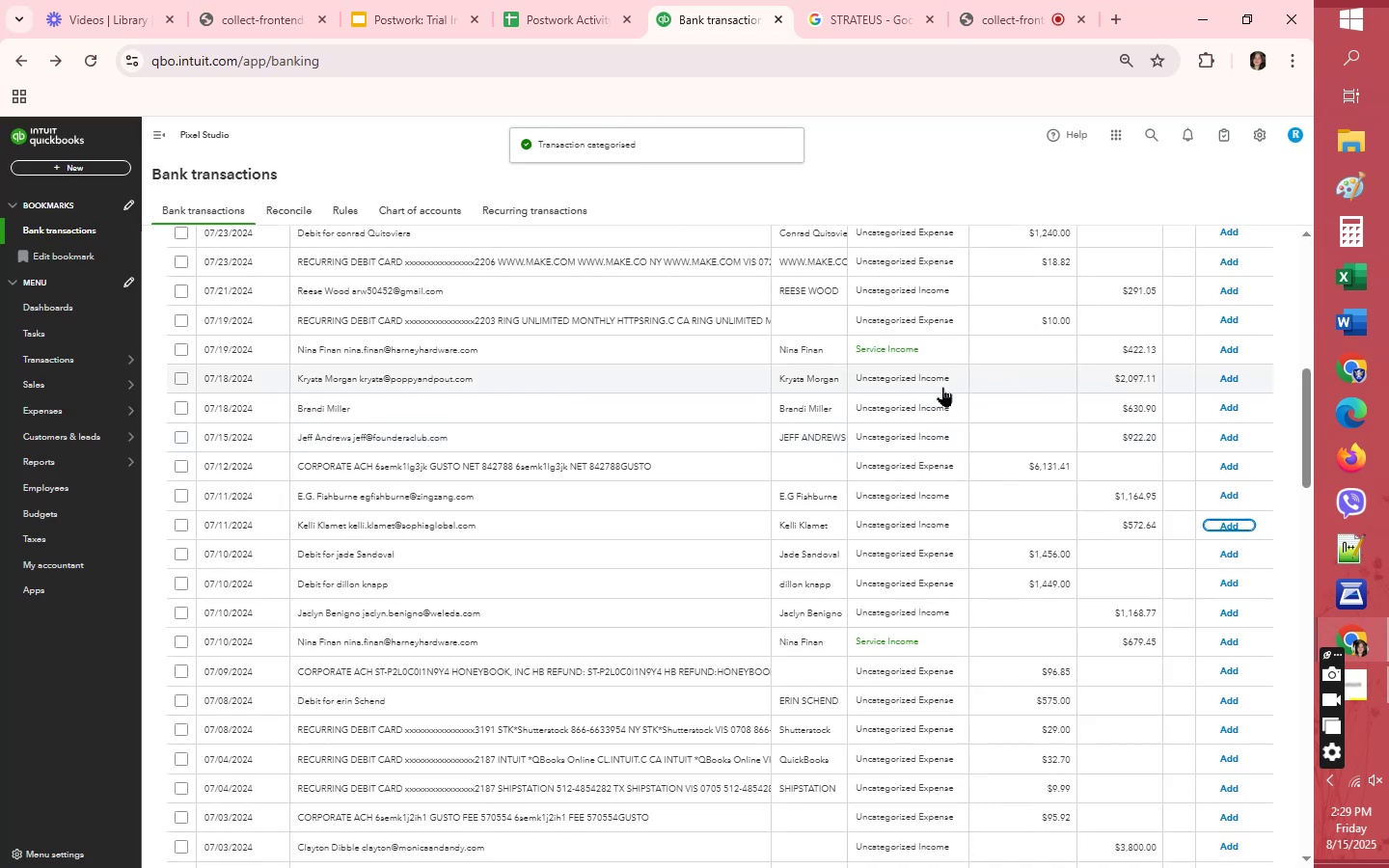 
left_click([943, 406])
 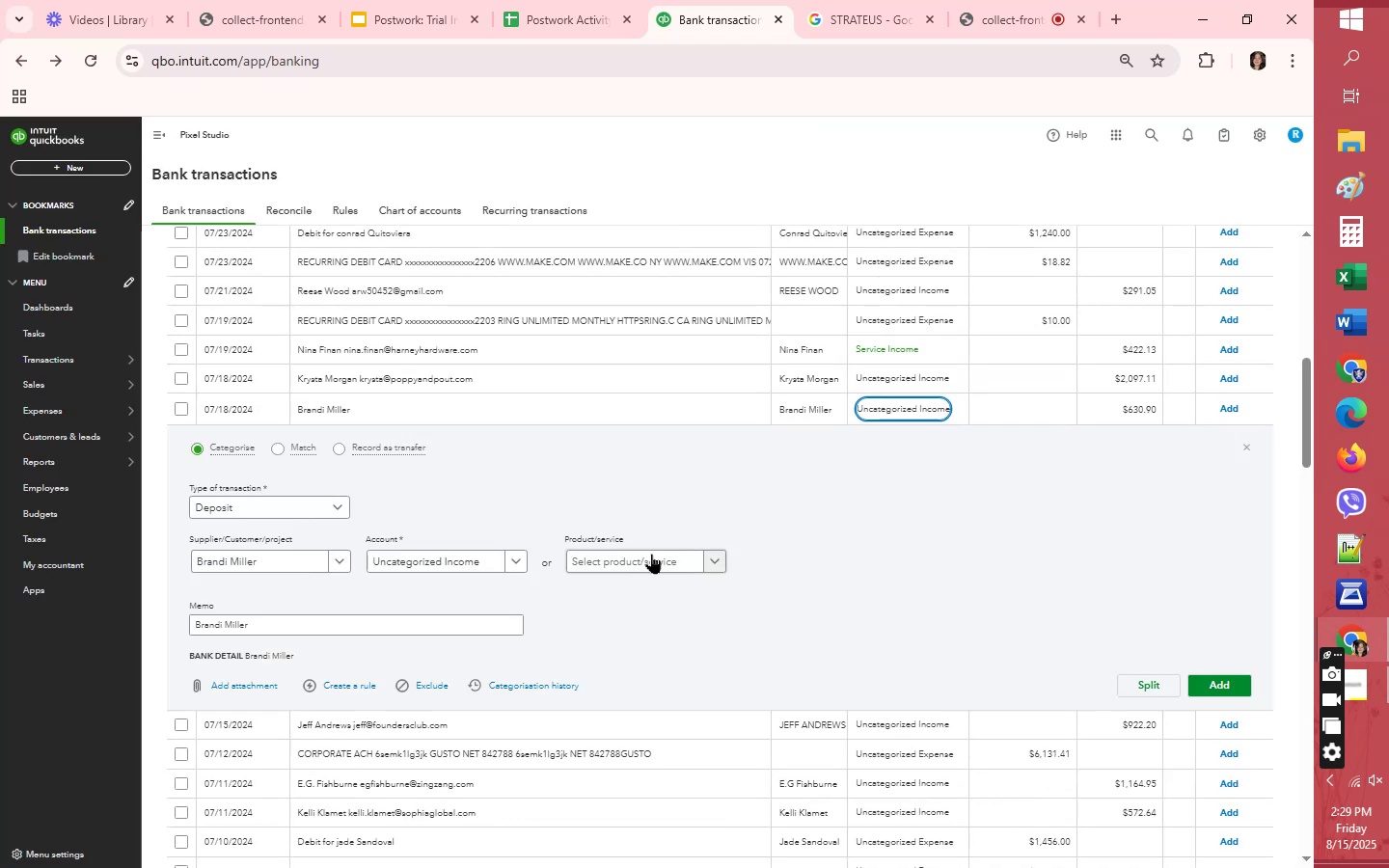 
left_click([474, 565])
 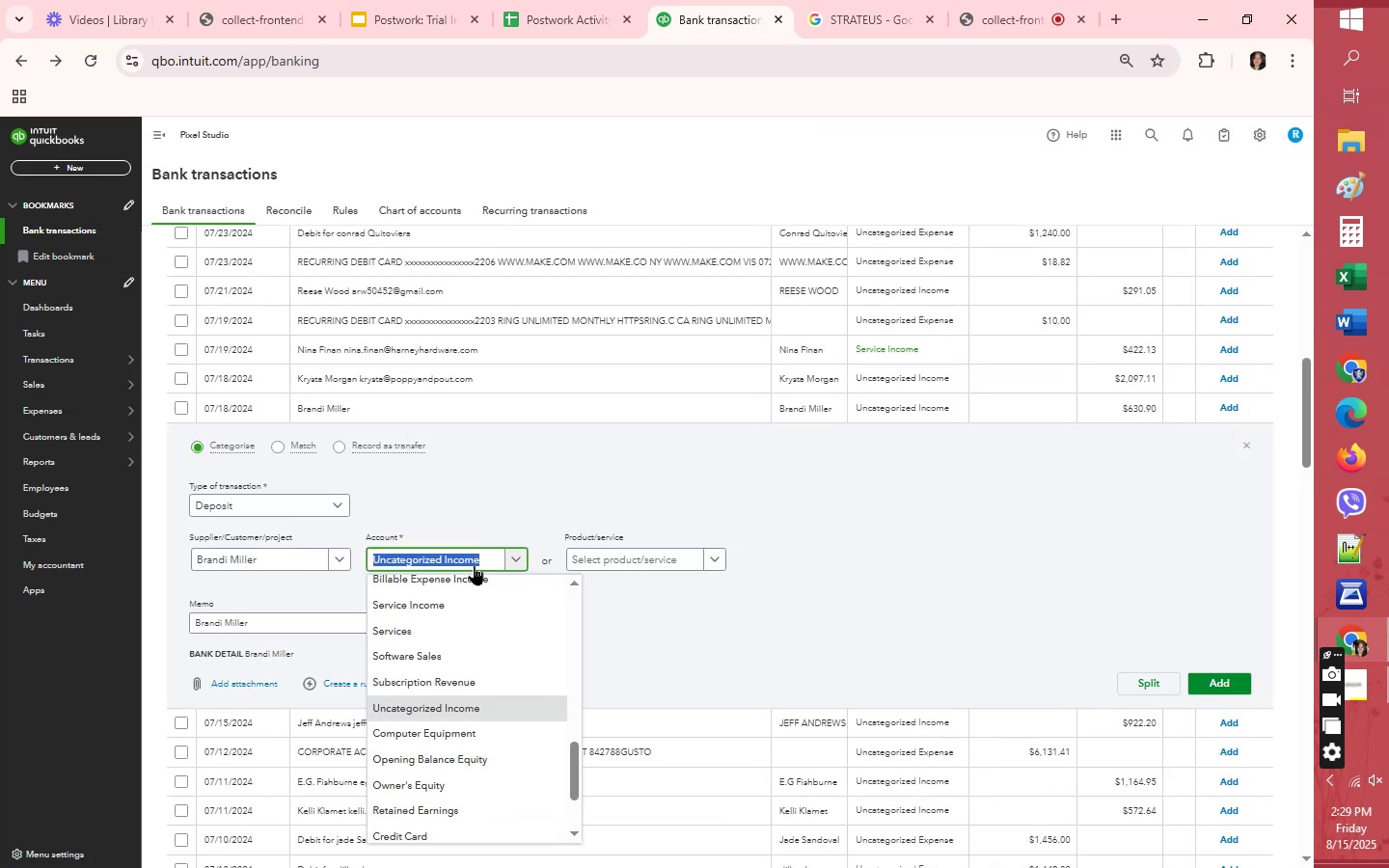 
hold_key(key=S, duration=0.3)
 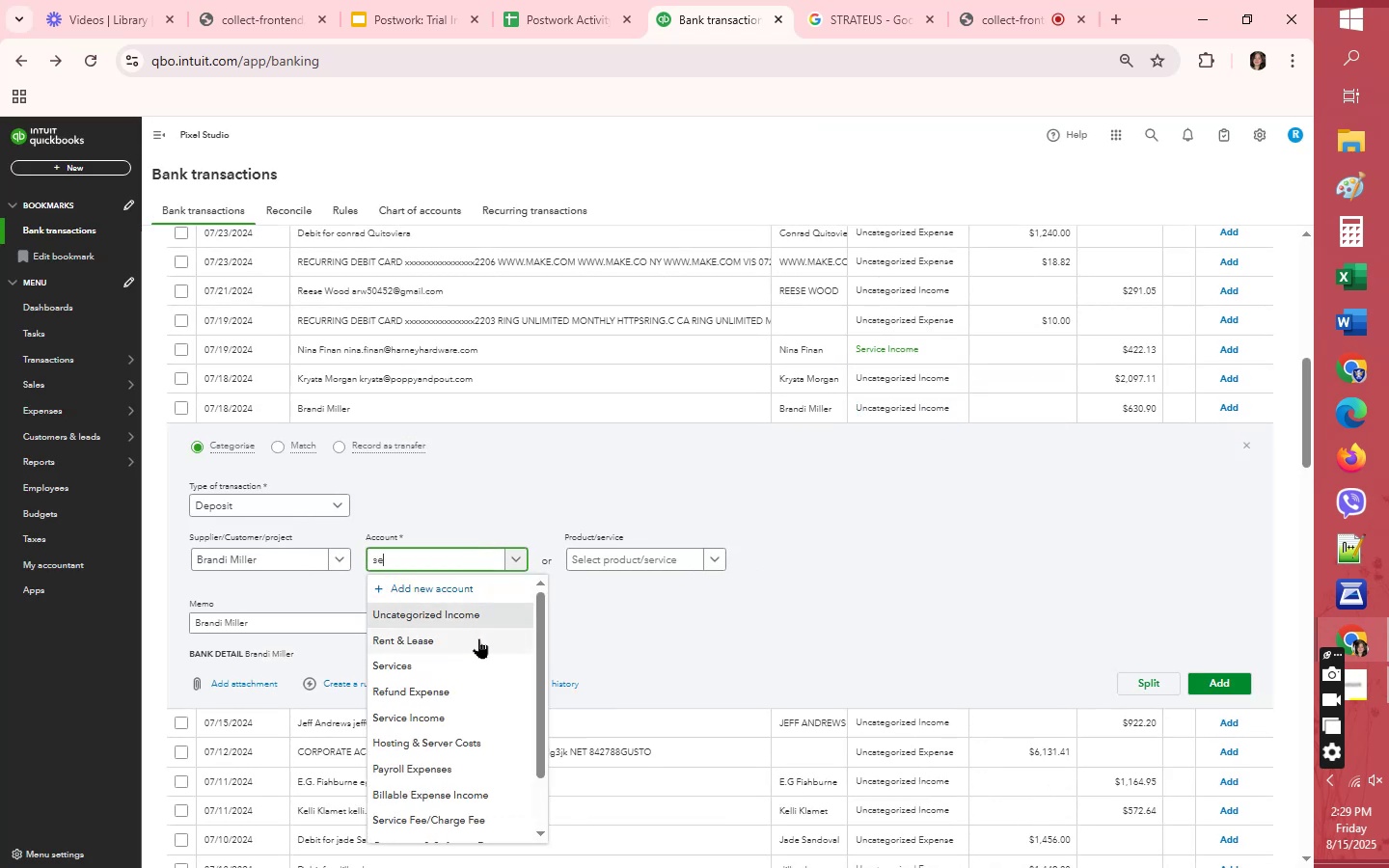 
key(E)
 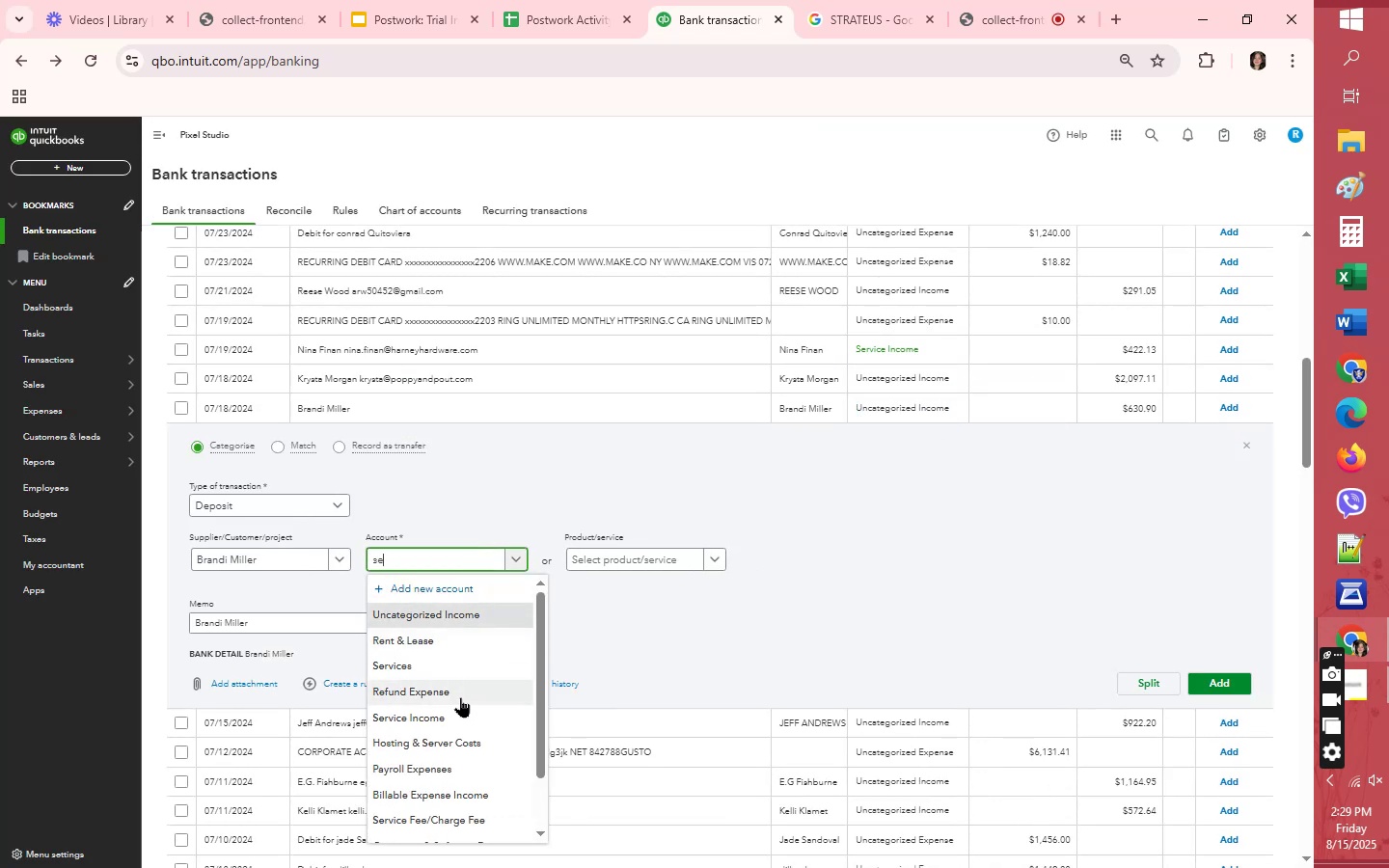 
left_click([464, 720])
 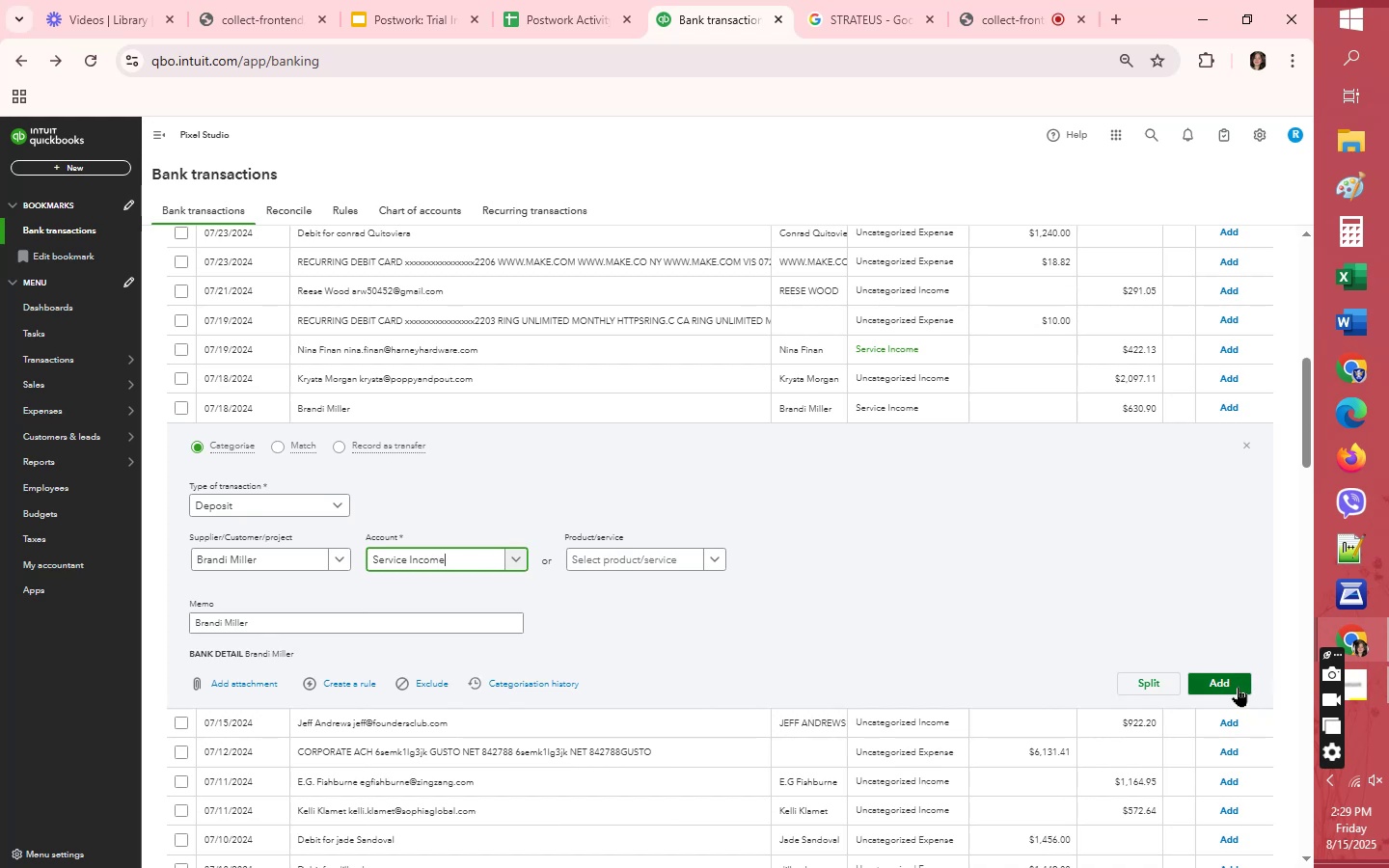 
left_click([1238, 687])
 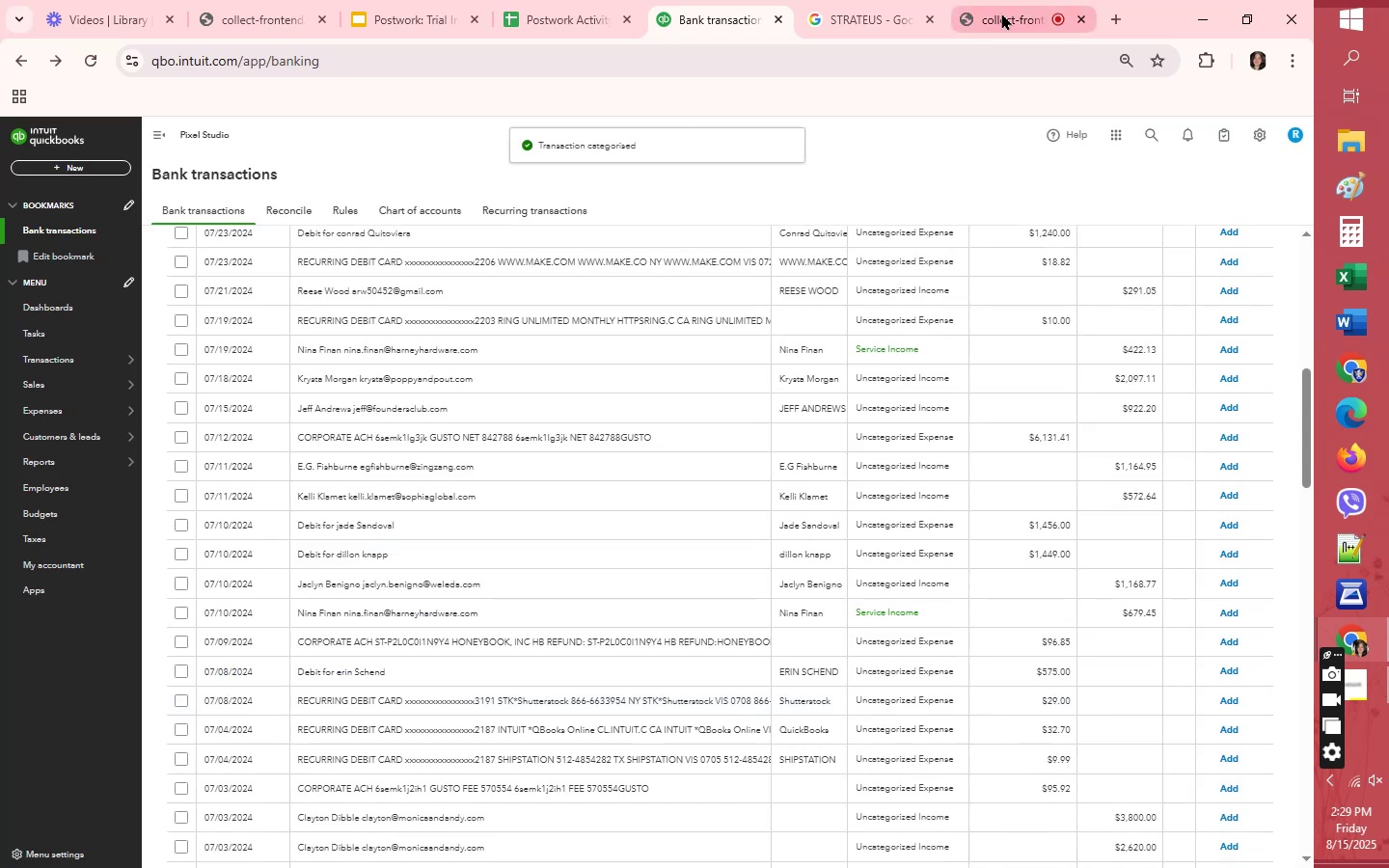 
left_click([1003, 13])
 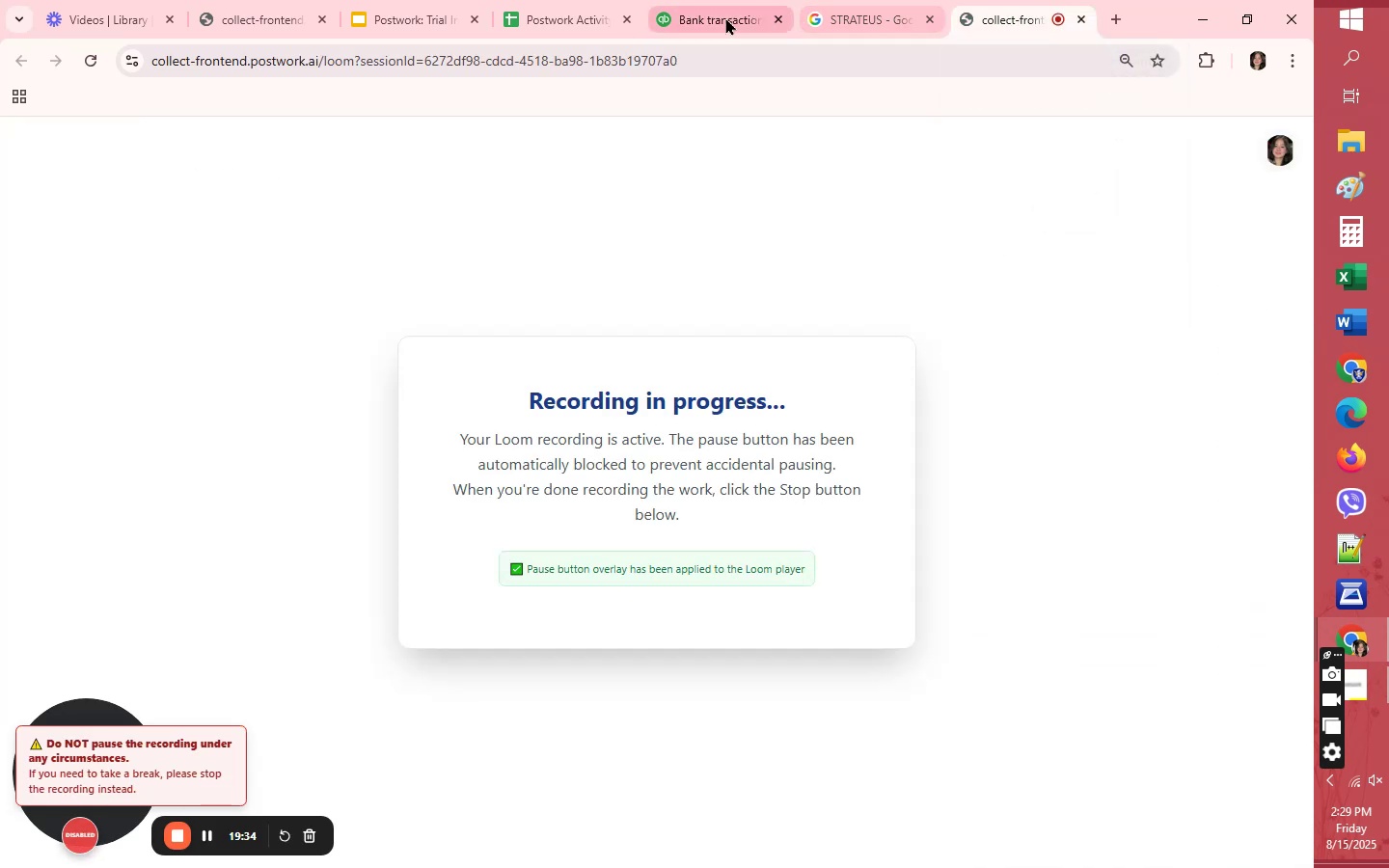 
left_click([709, 15])
 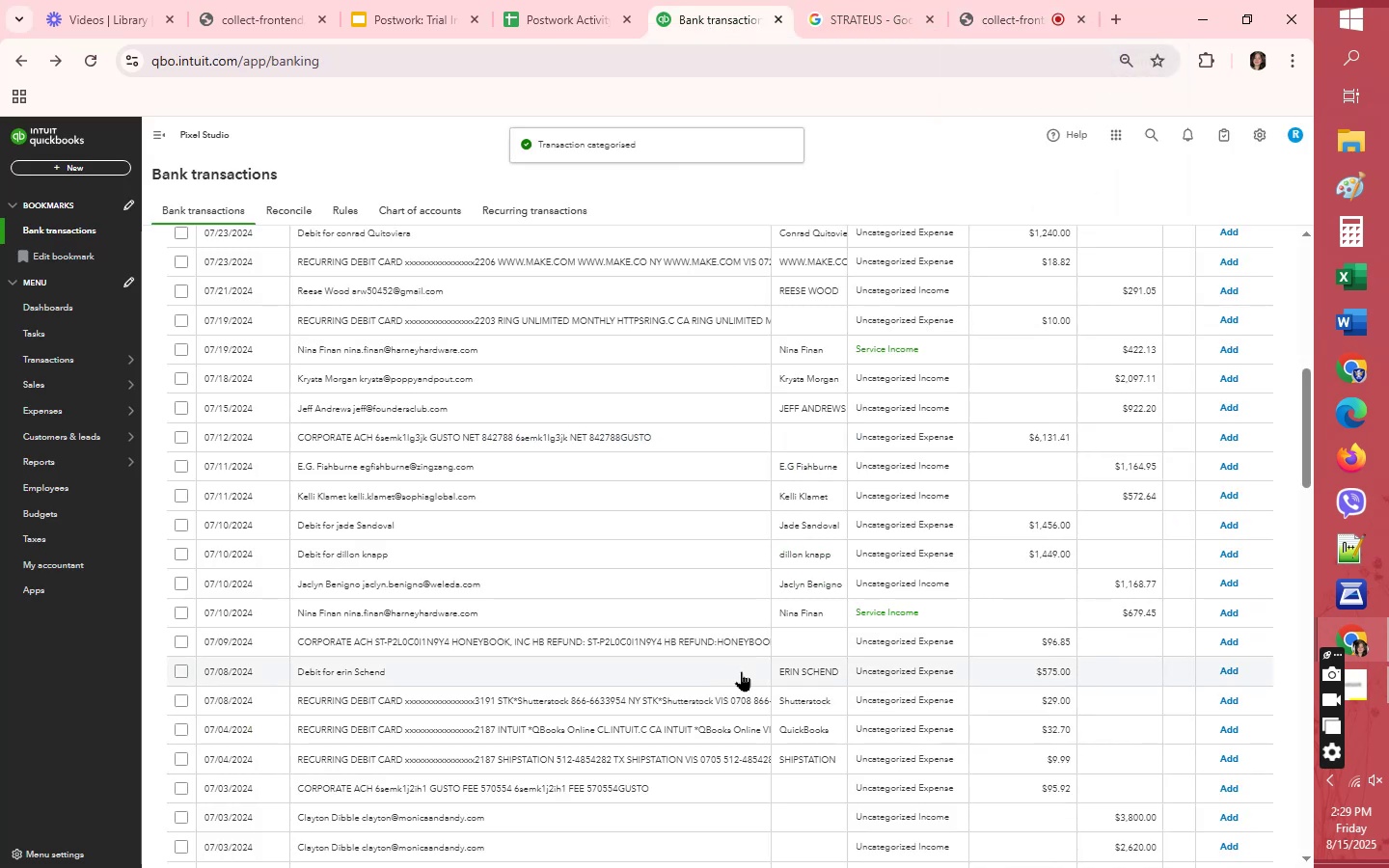 
scroll: coordinate [846, 716], scroll_direction: down, amount: 37.0
 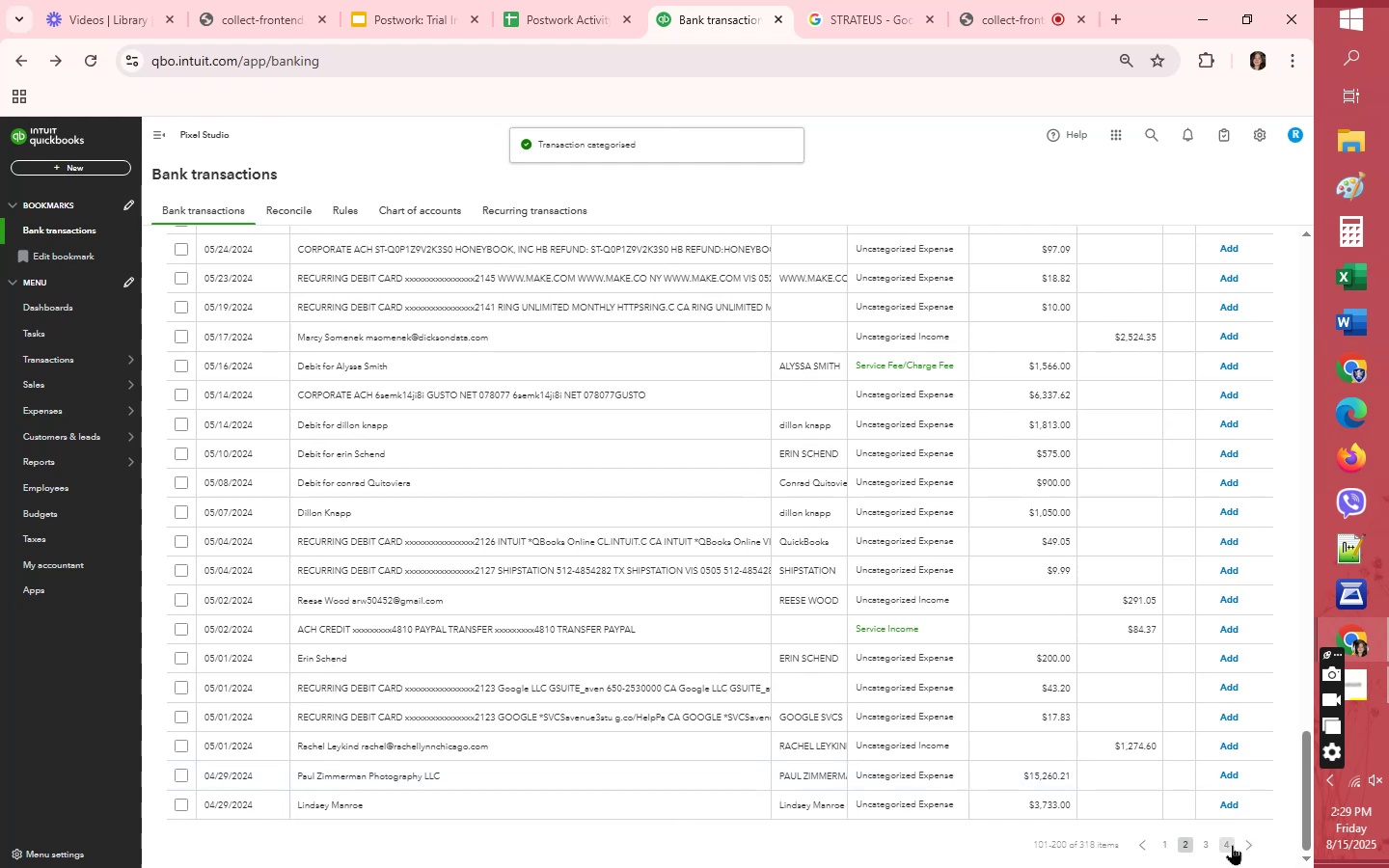 
left_click([1232, 845])
 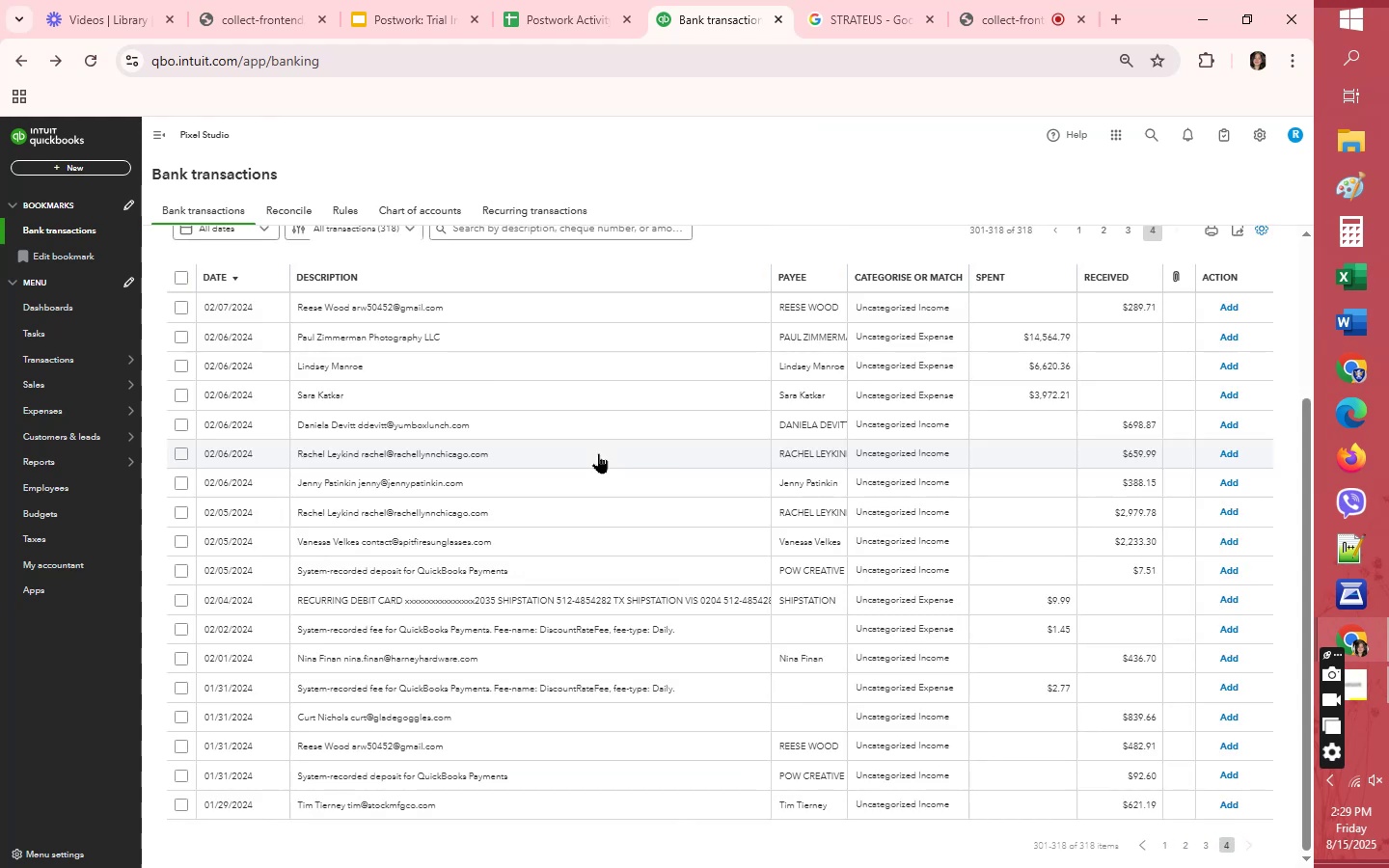 
scroll: coordinate [721, 749], scroll_direction: down, amount: 15.0
 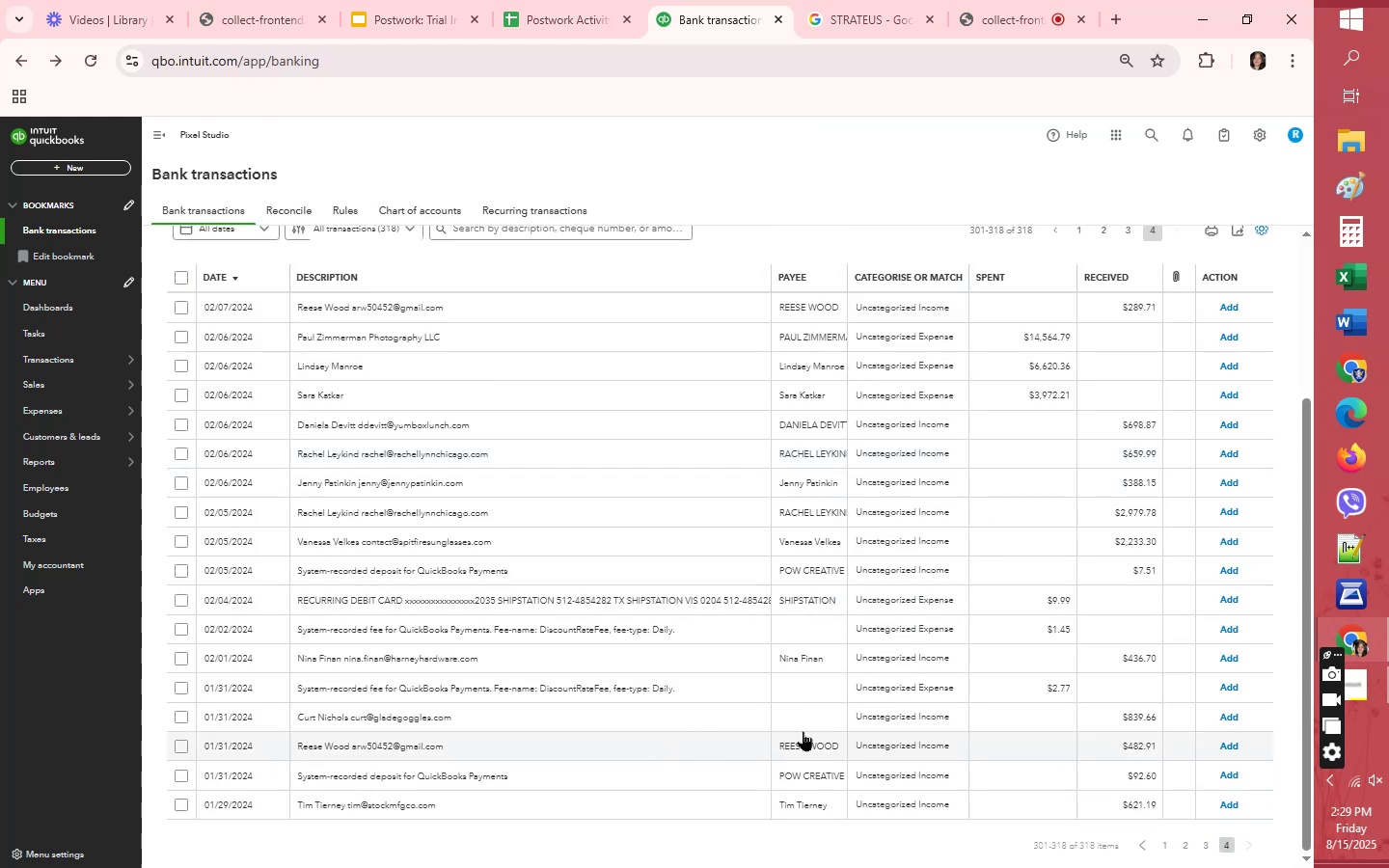 
left_click([820, 720])
 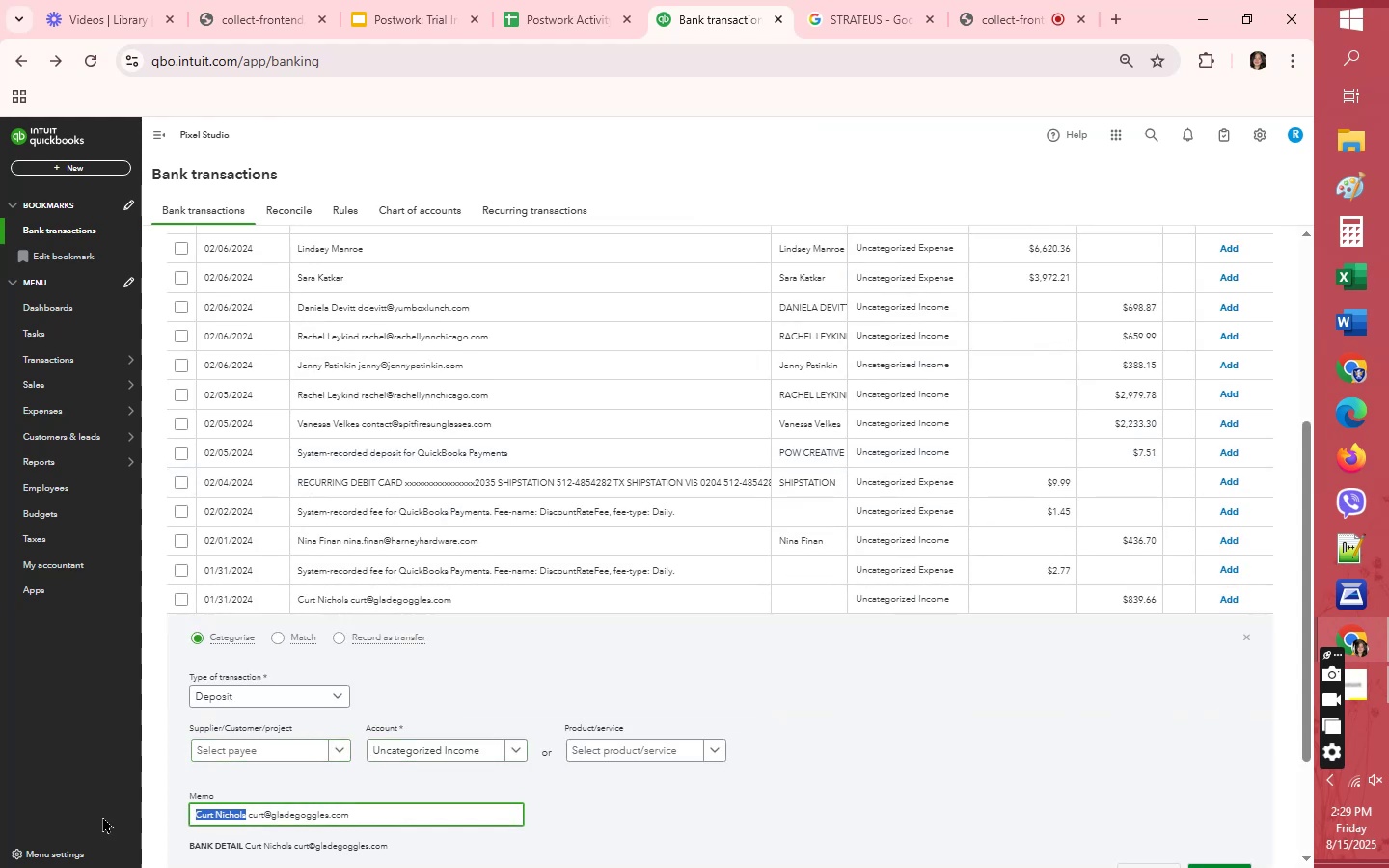 
key(Control+C)
 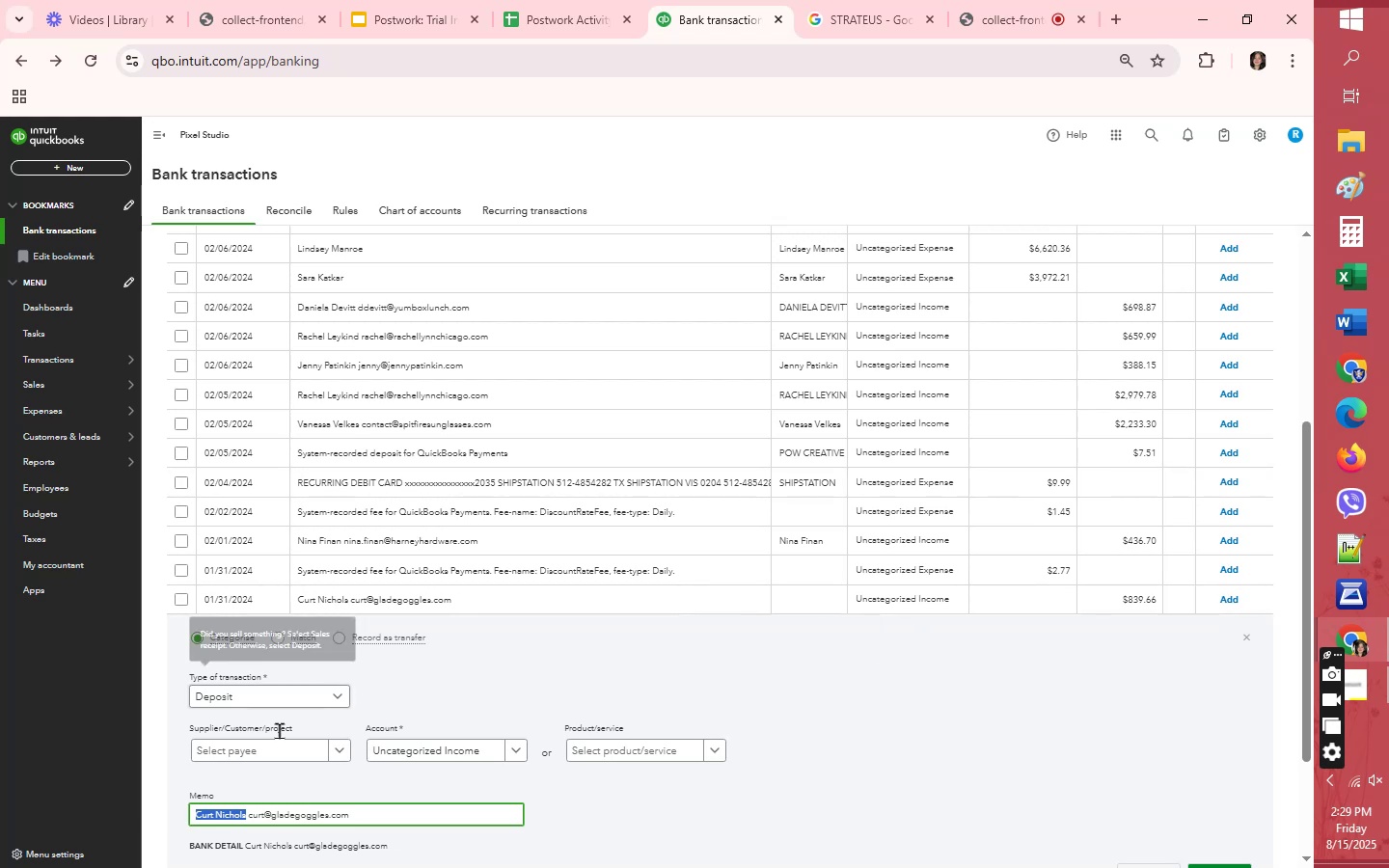 
left_click([285, 748])
 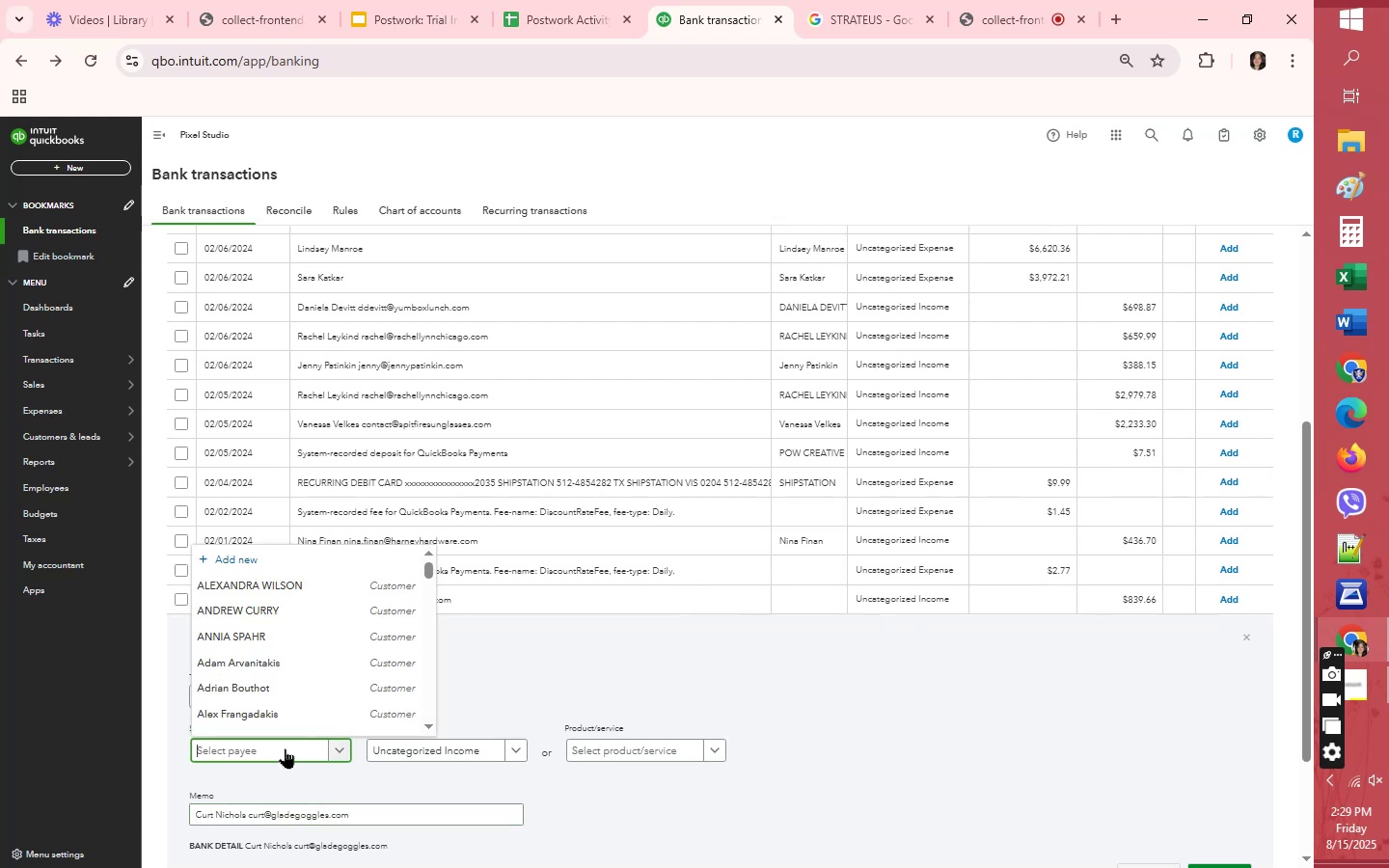 
key(Control+V)
 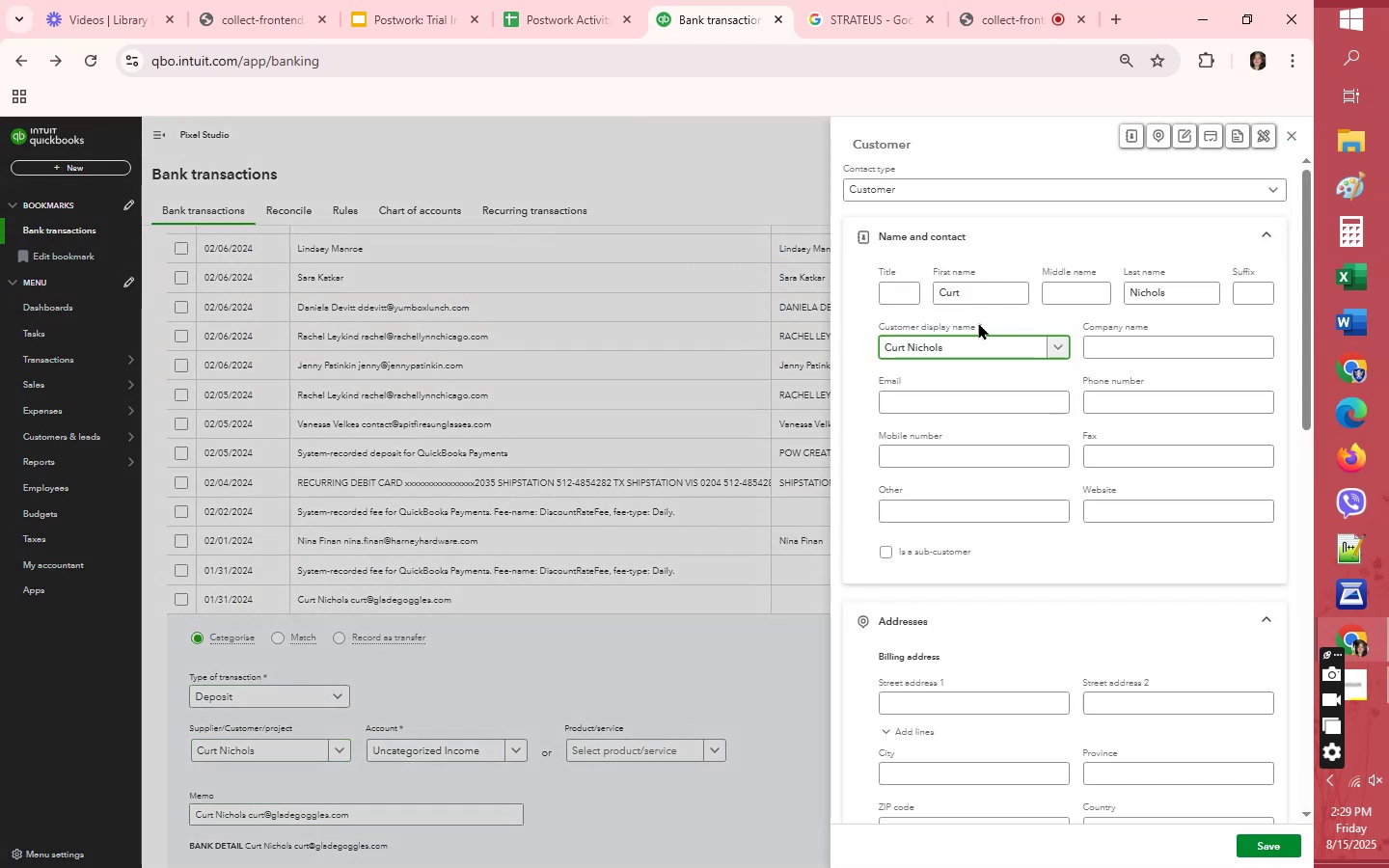 
double_click([1013, 293])
 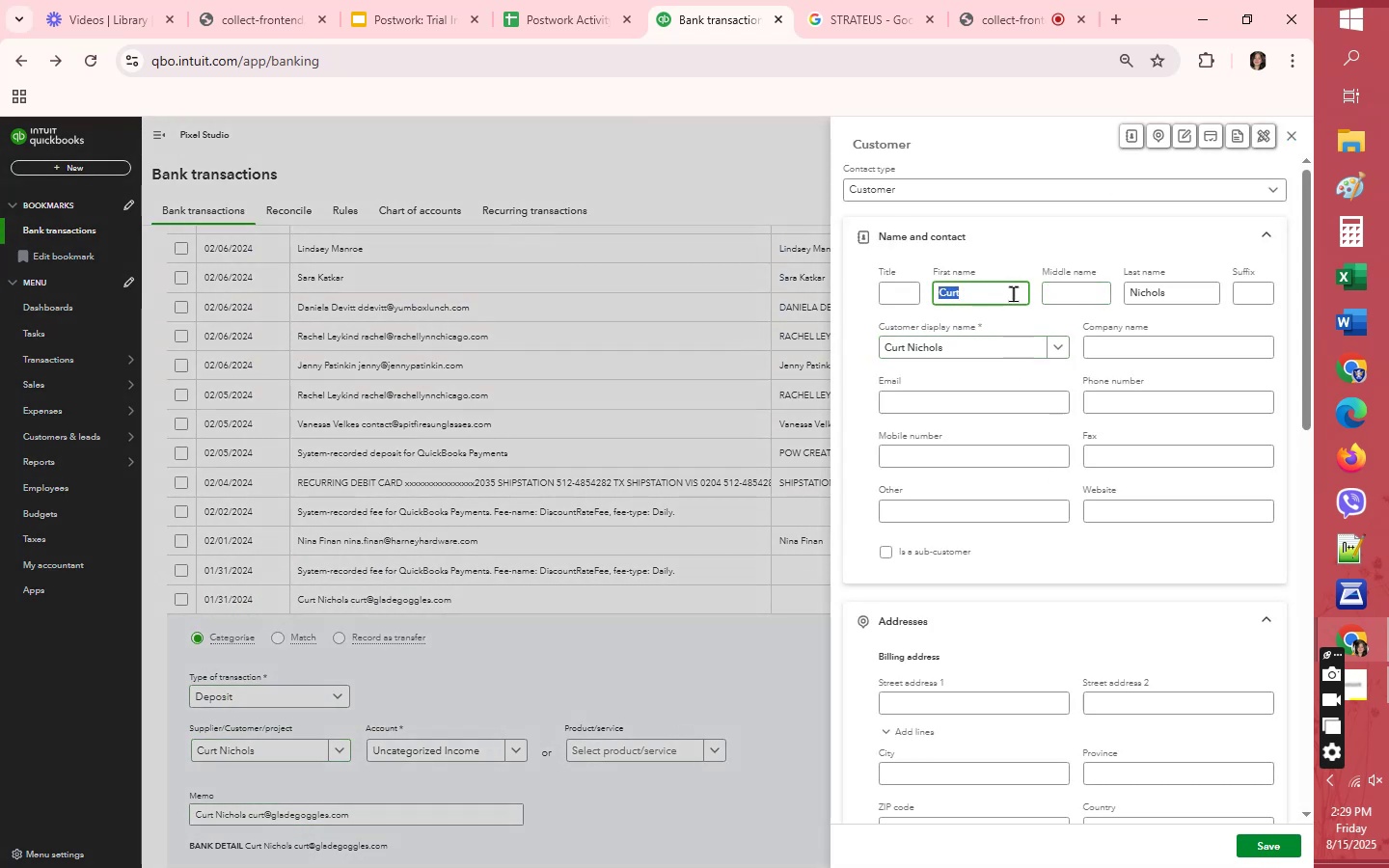 
key(Backspace)
 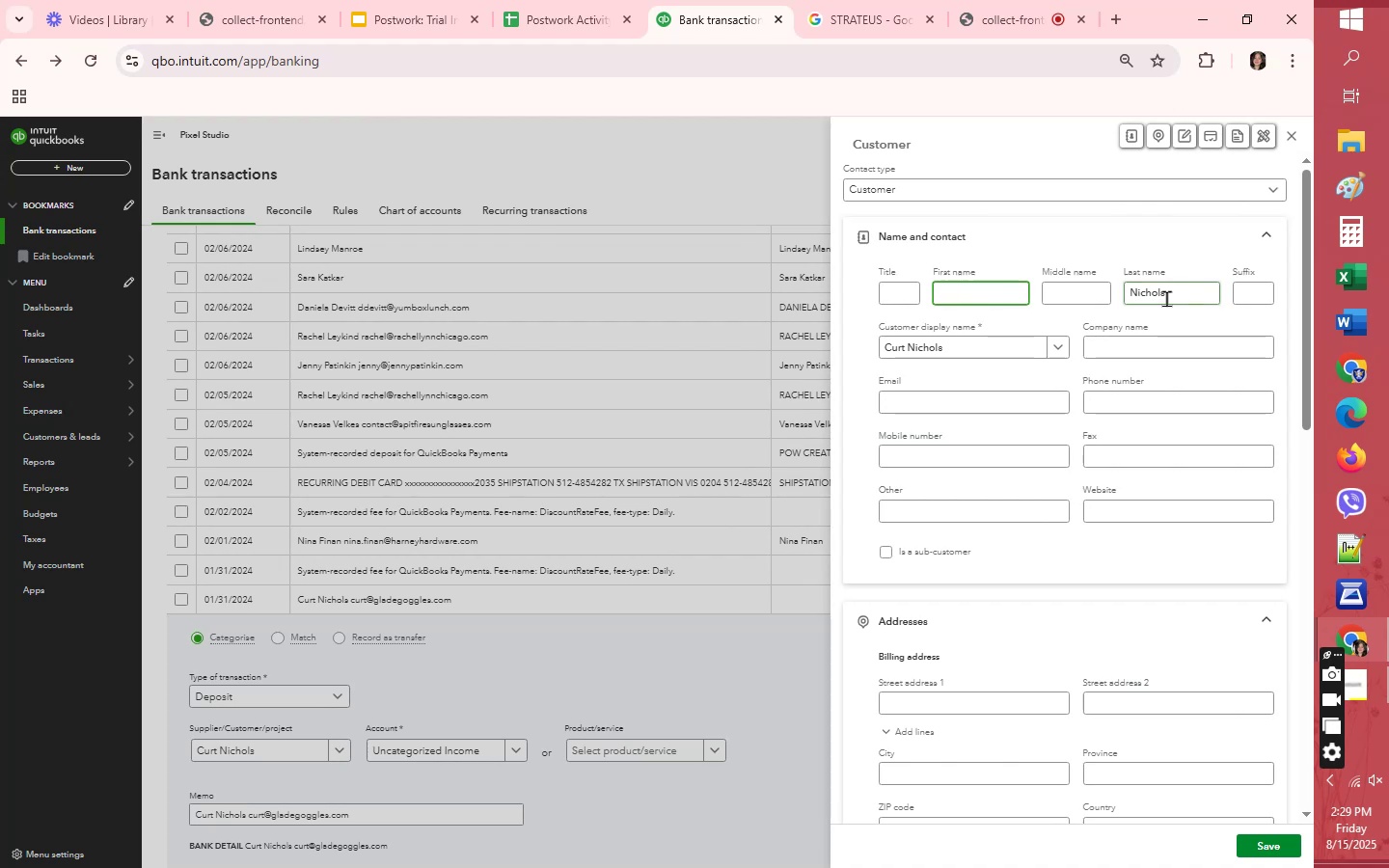 
double_click([1166, 298])
 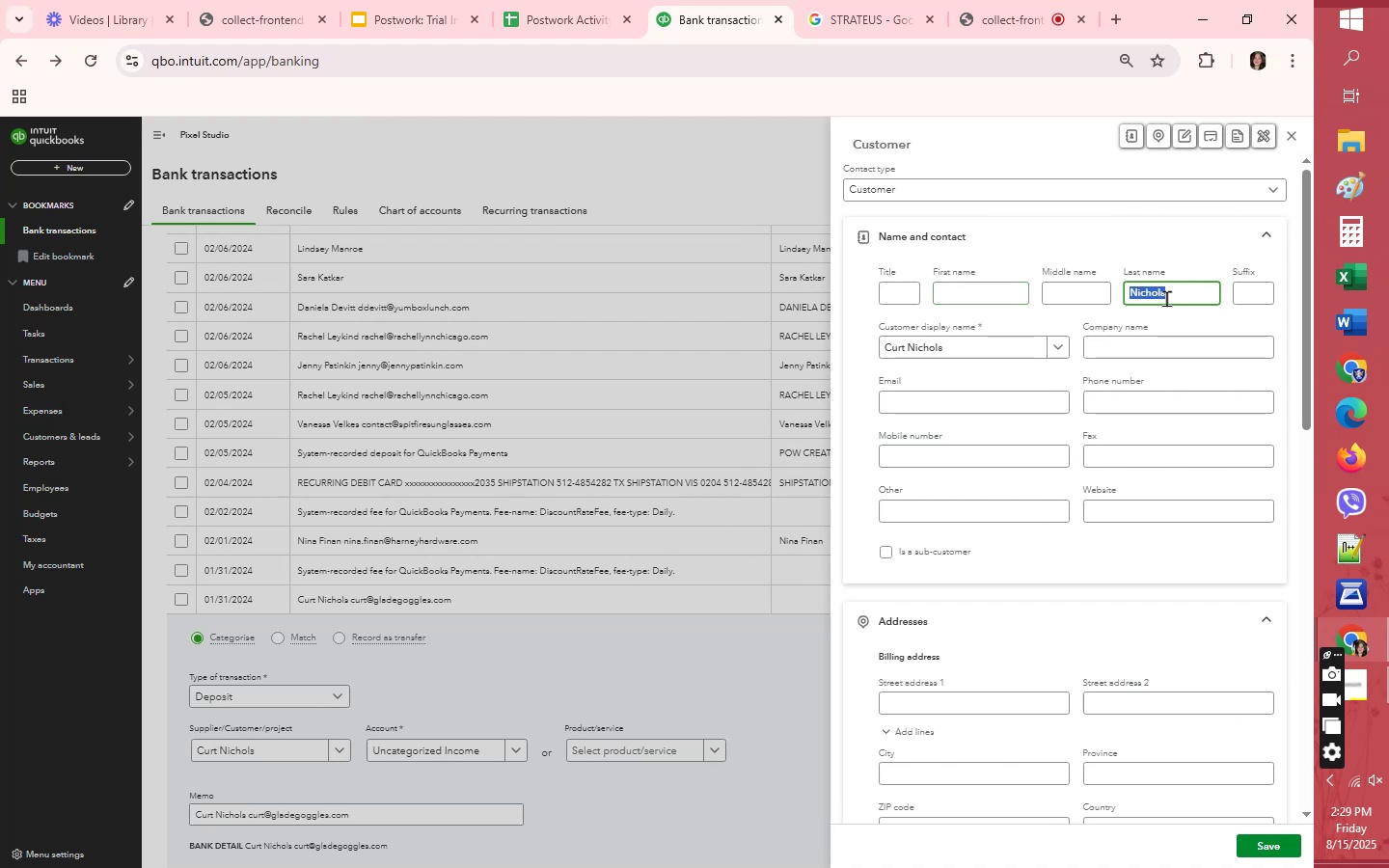 
key(Backspace)
 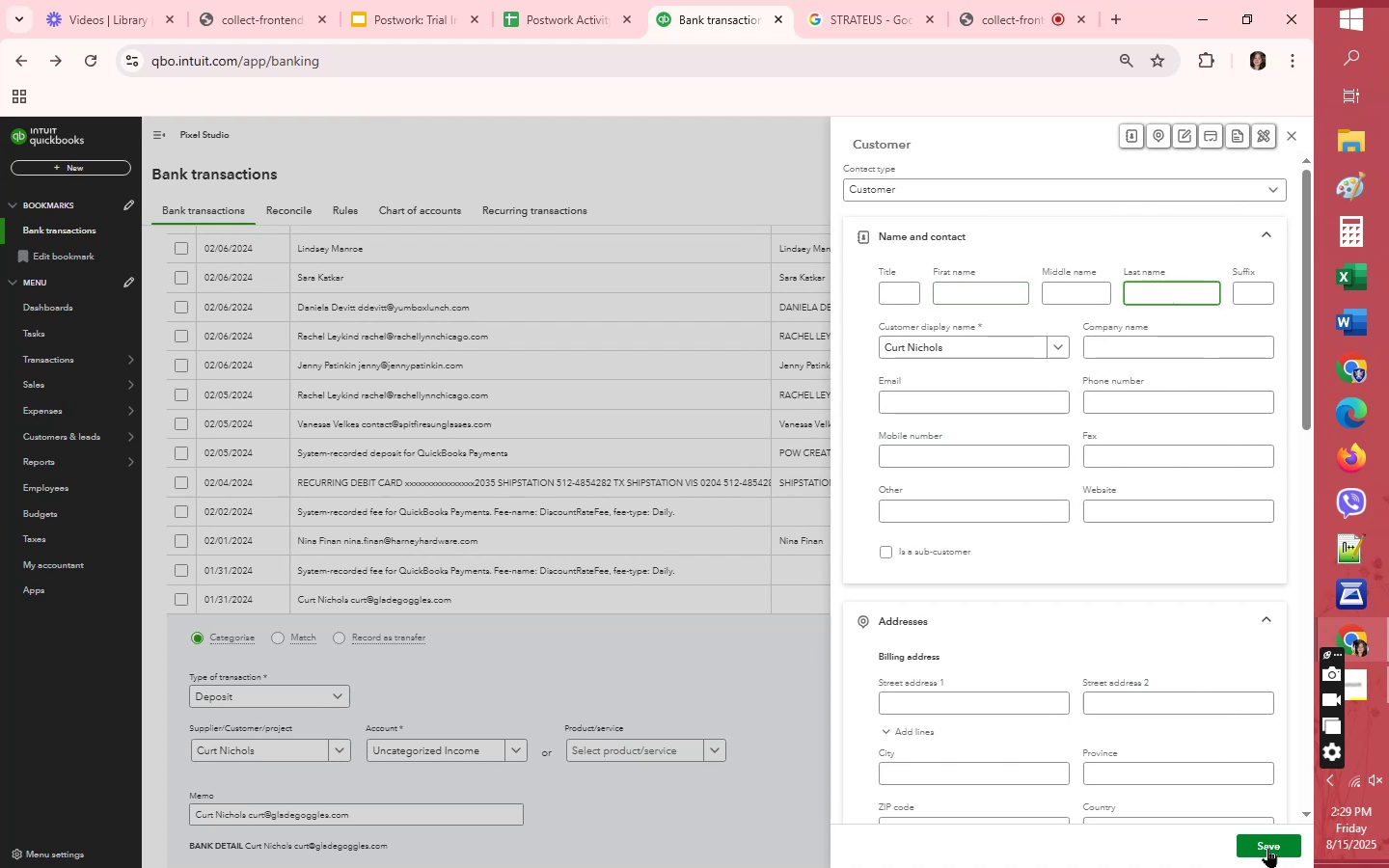 
left_click([1269, 839])
 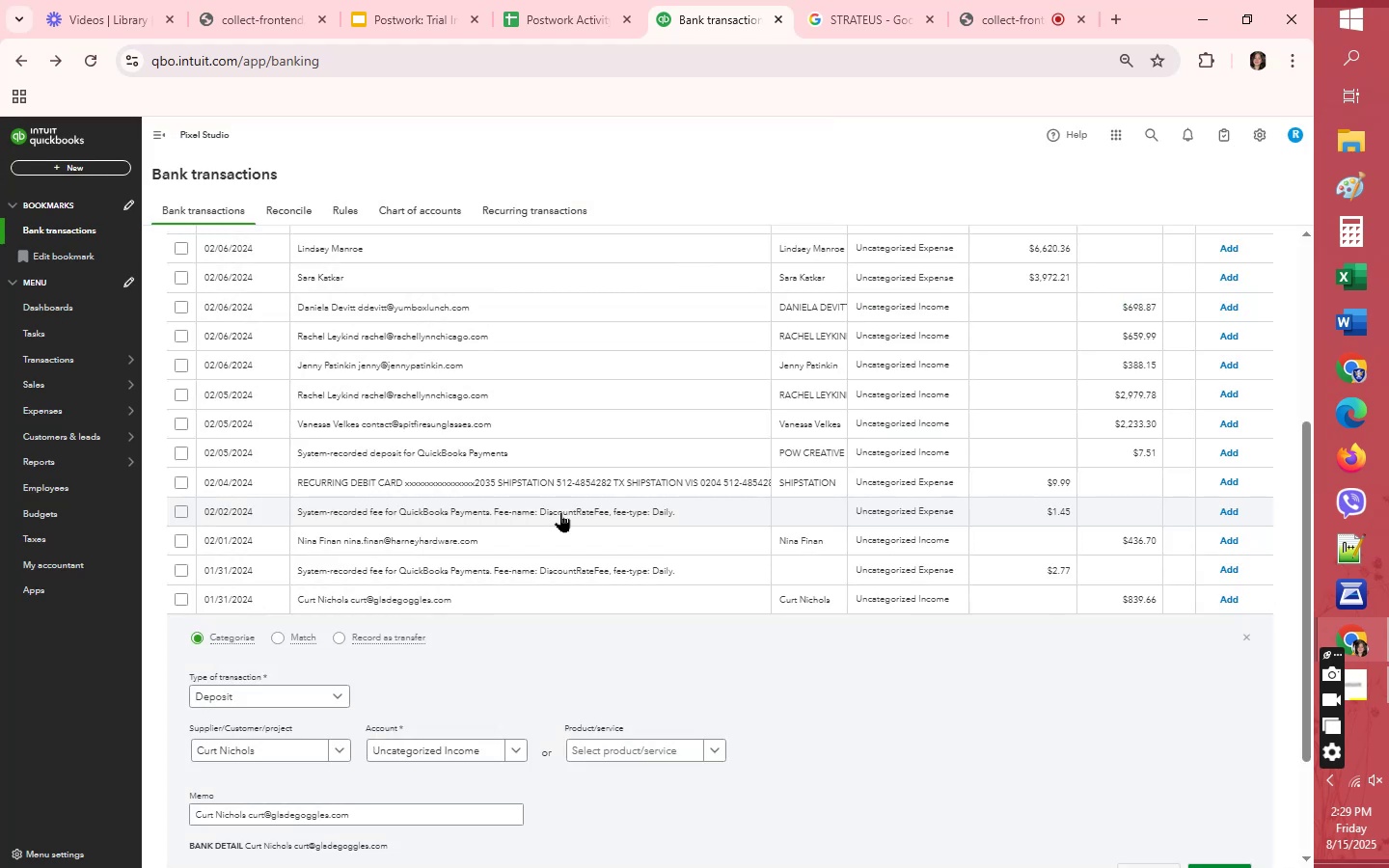 
mouse_move([527, 572])
 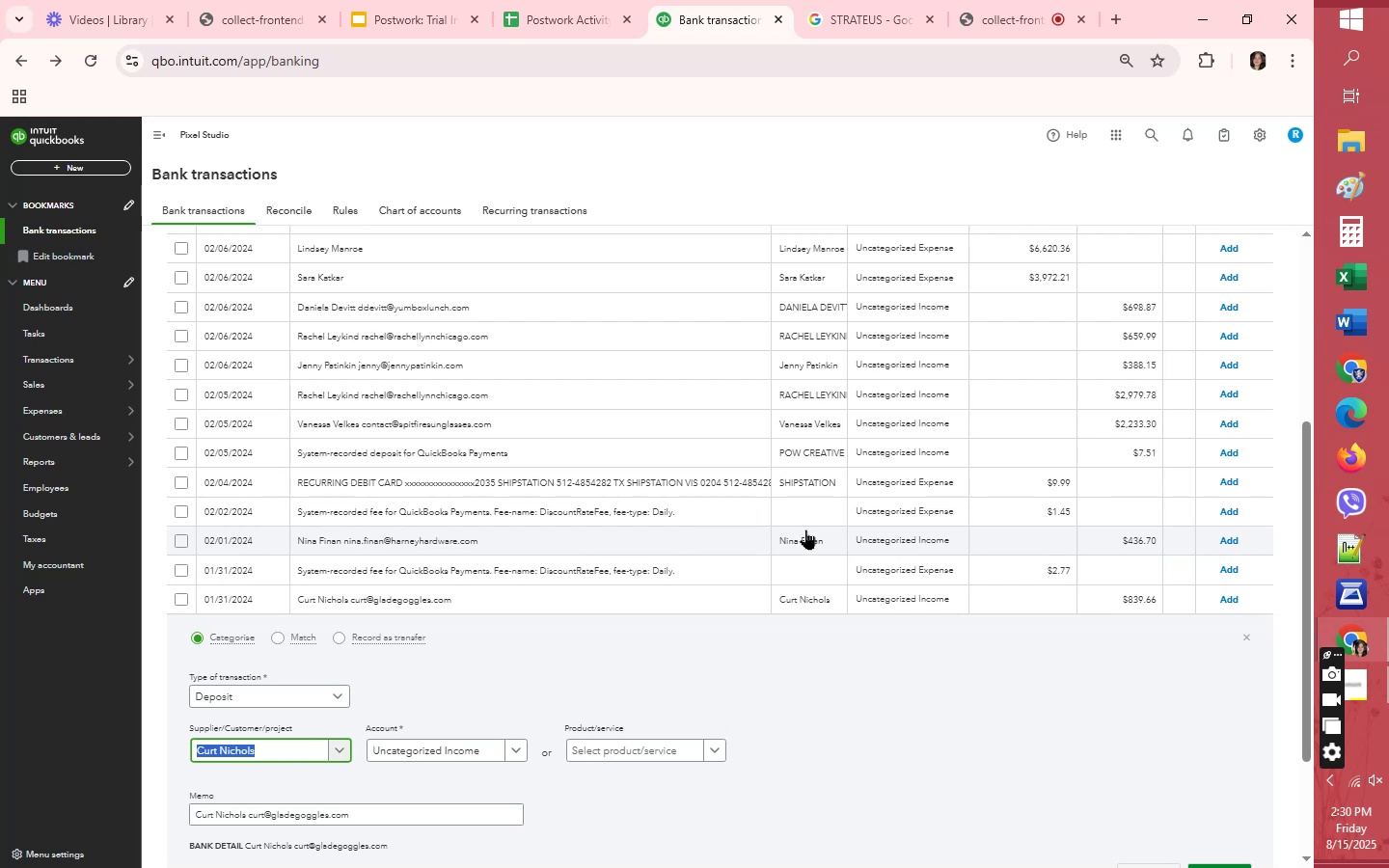 
wait(14.87)
 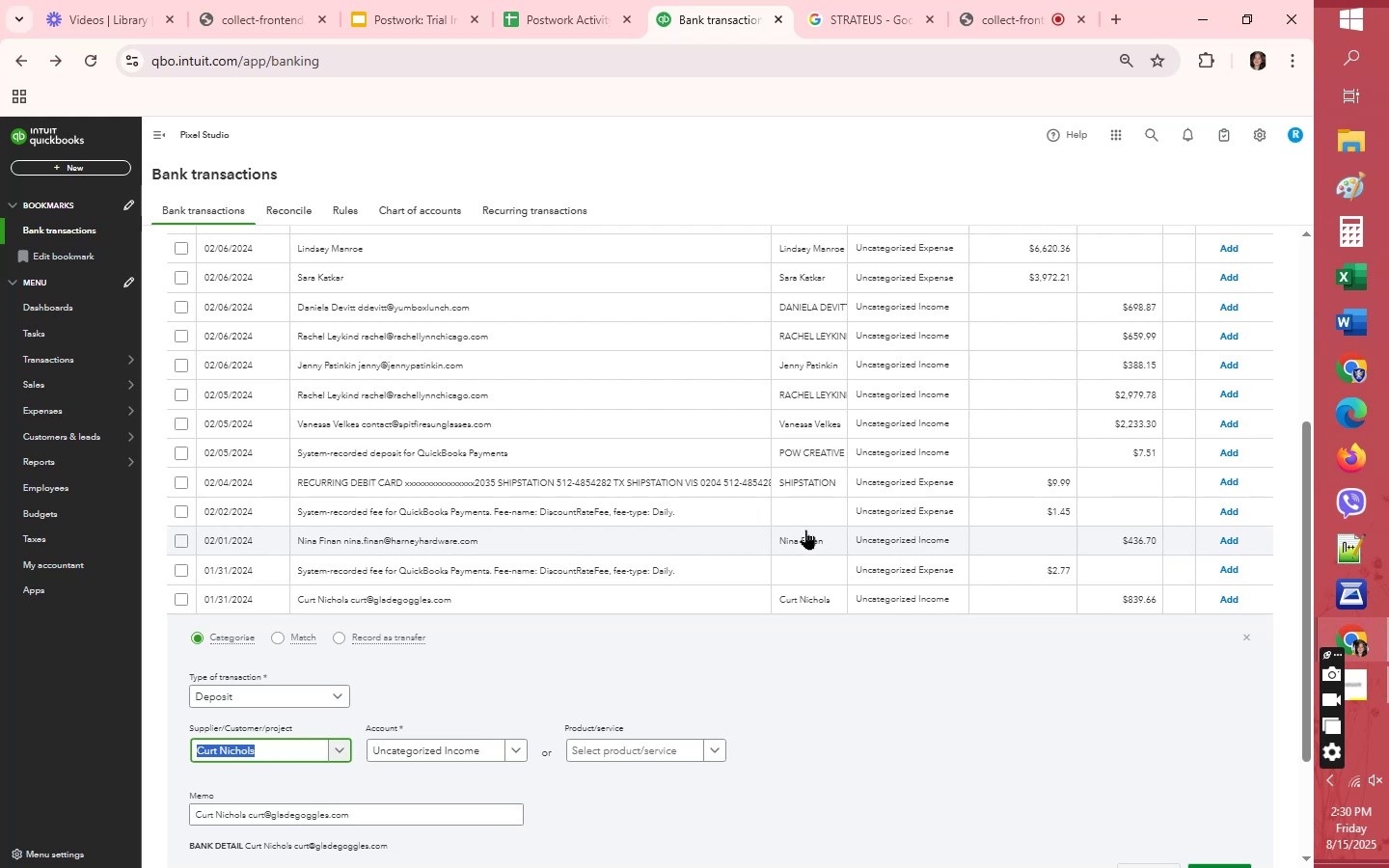 
left_click([803, 517])
 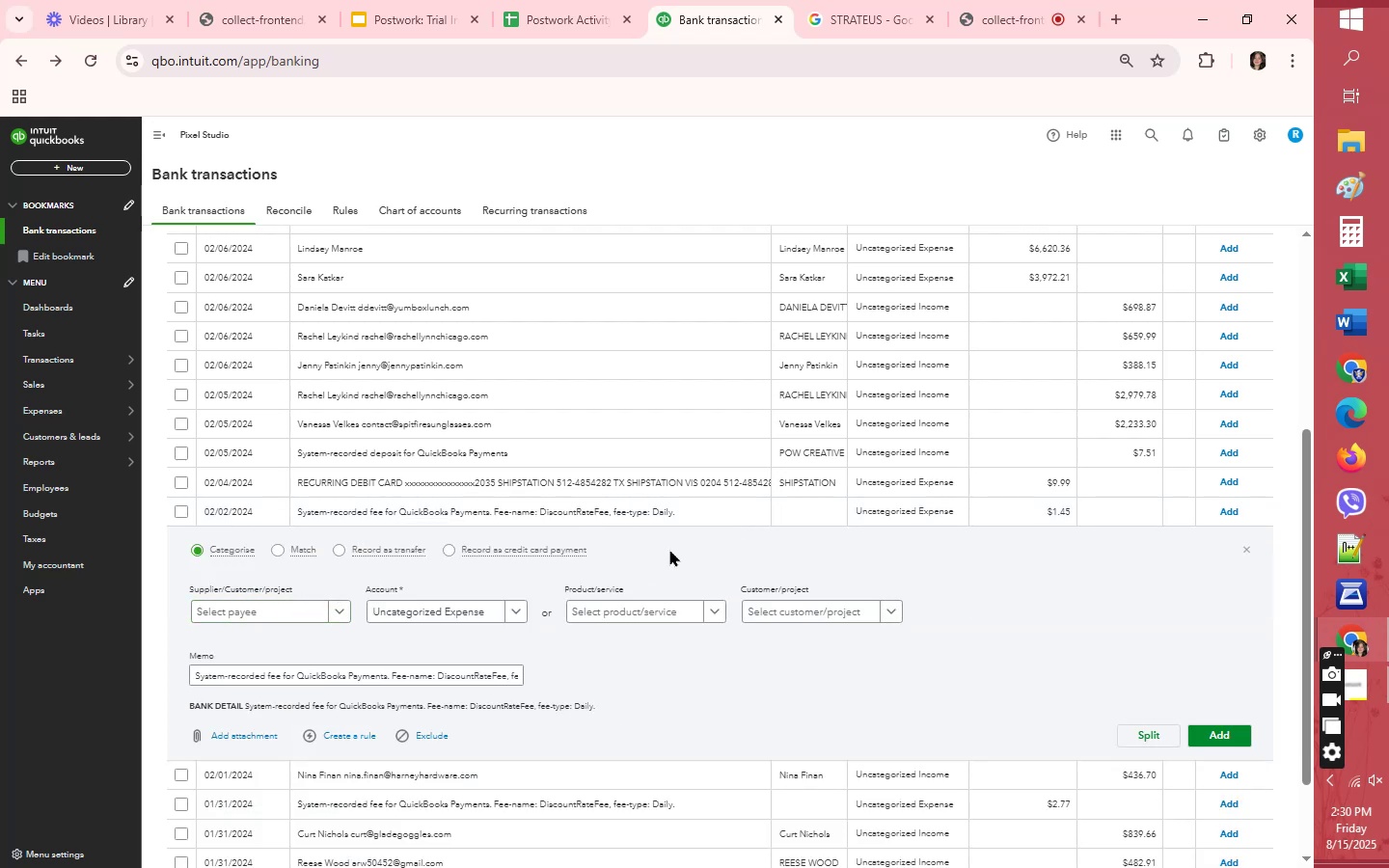 
wait(6.25)
 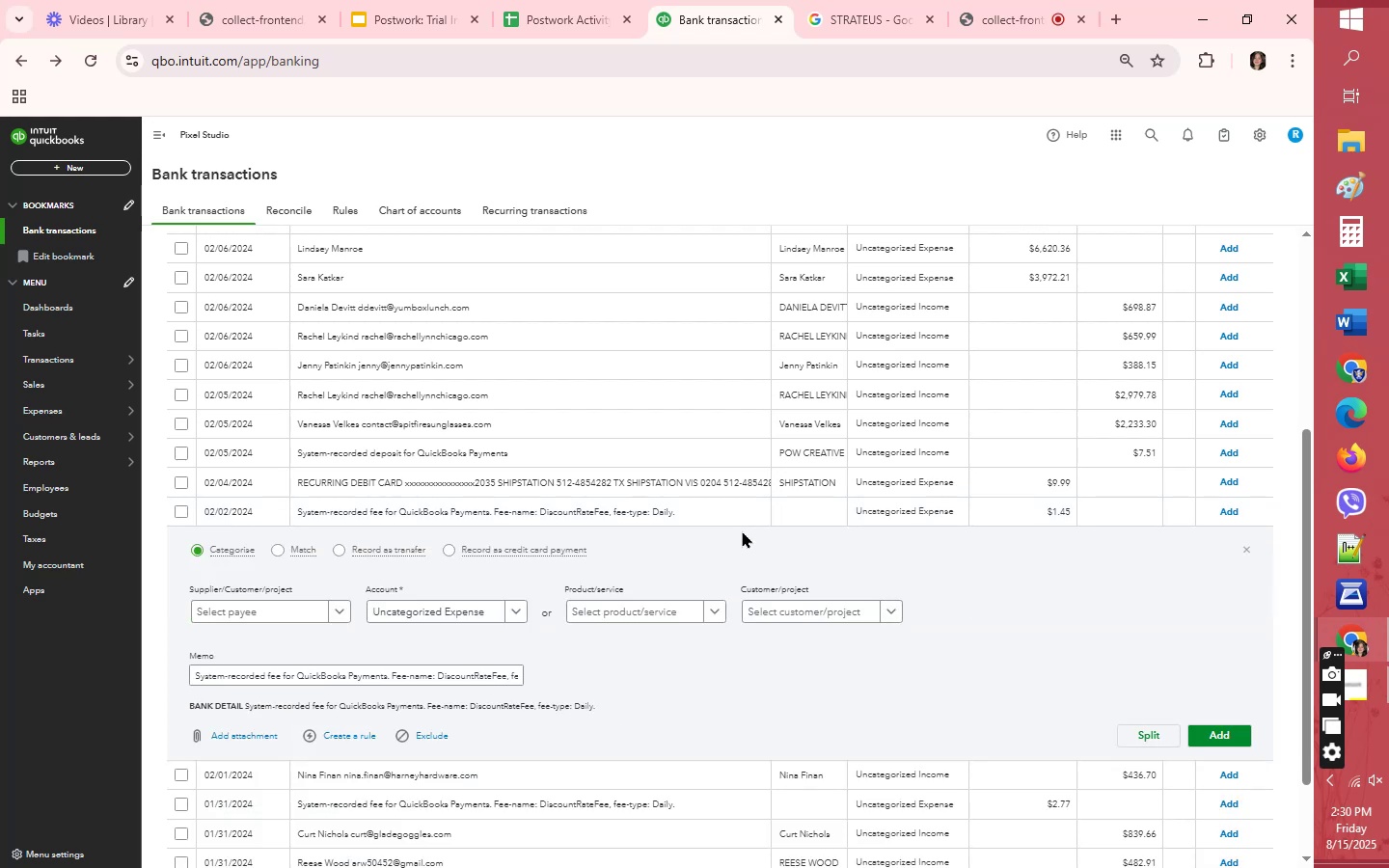 
left_click([1250, 551])
 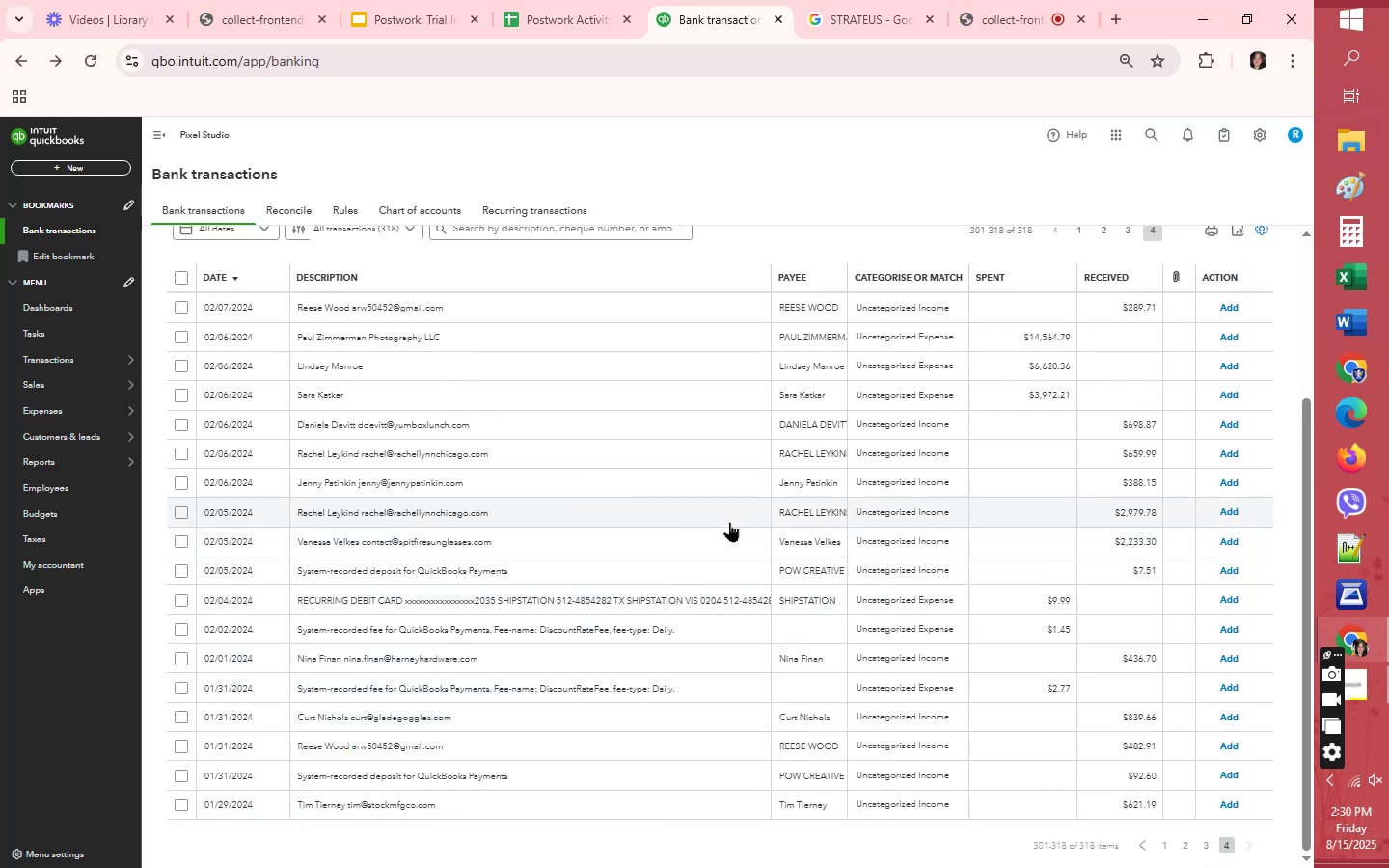 
scroll: coordinate [729, 523], scroll_direction: up, amount: 4.0
 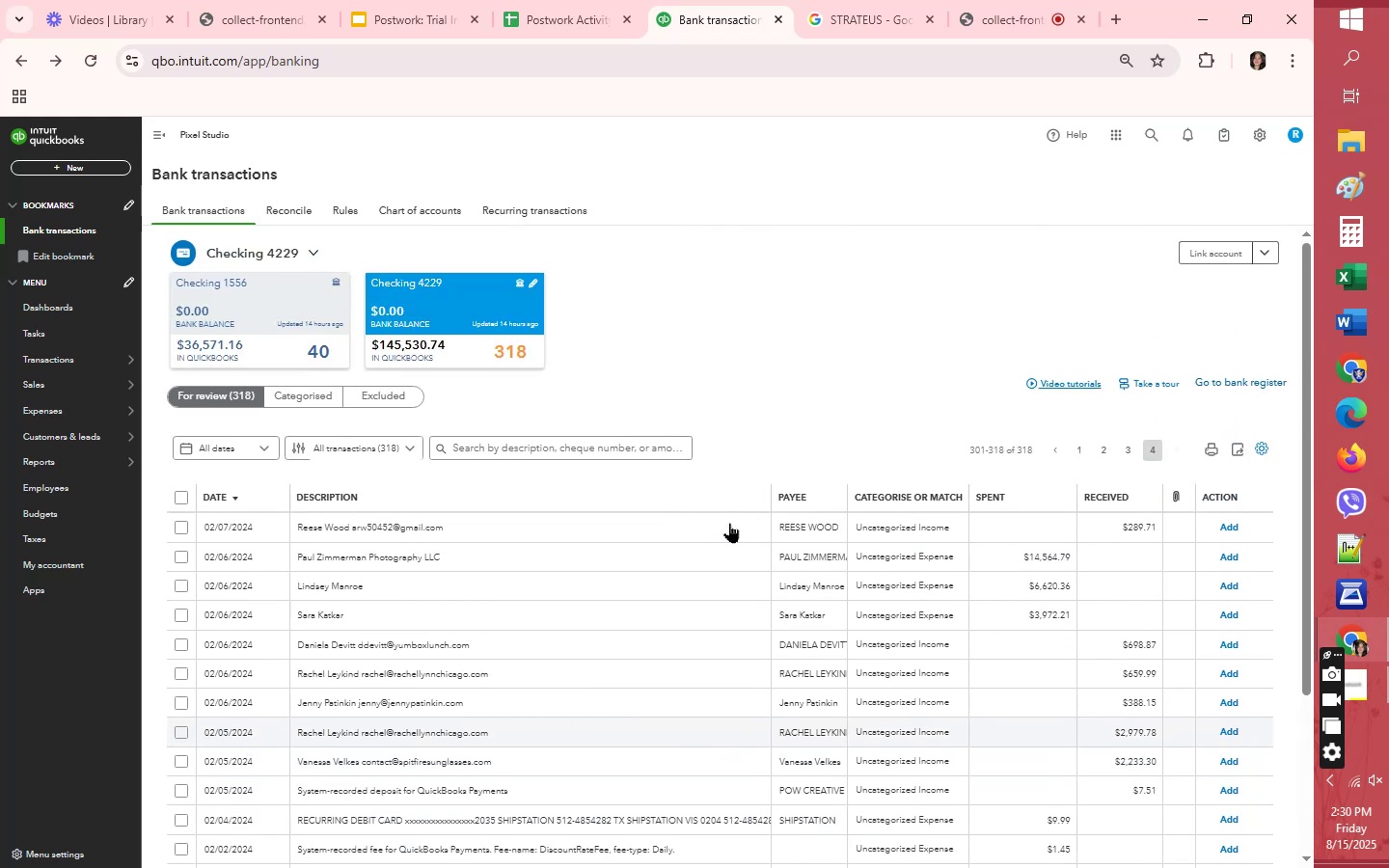 
scroll: coordinate [736, 529], scroll_direction: down, amount: 11.0
 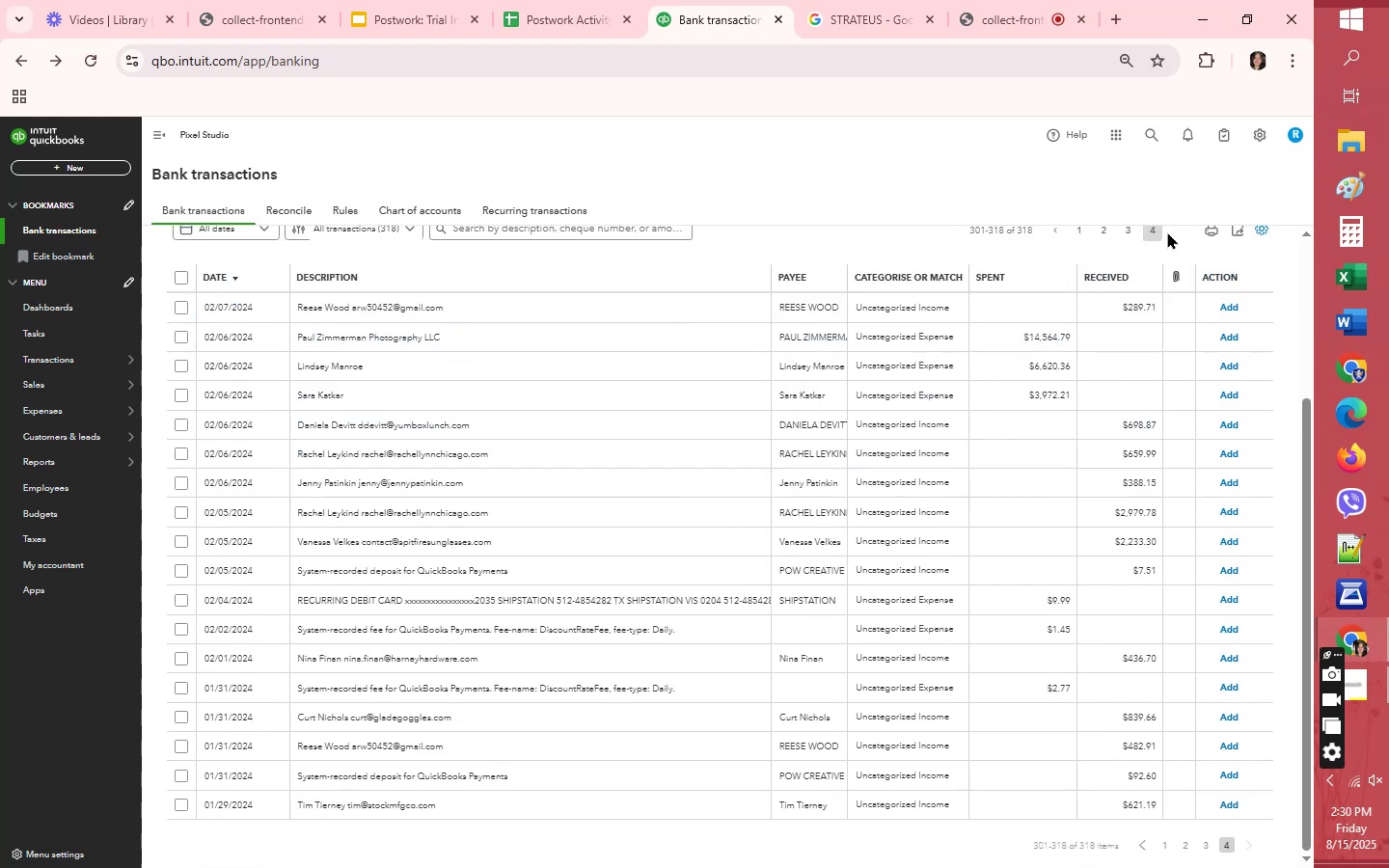 
left_click([1137, 230])
 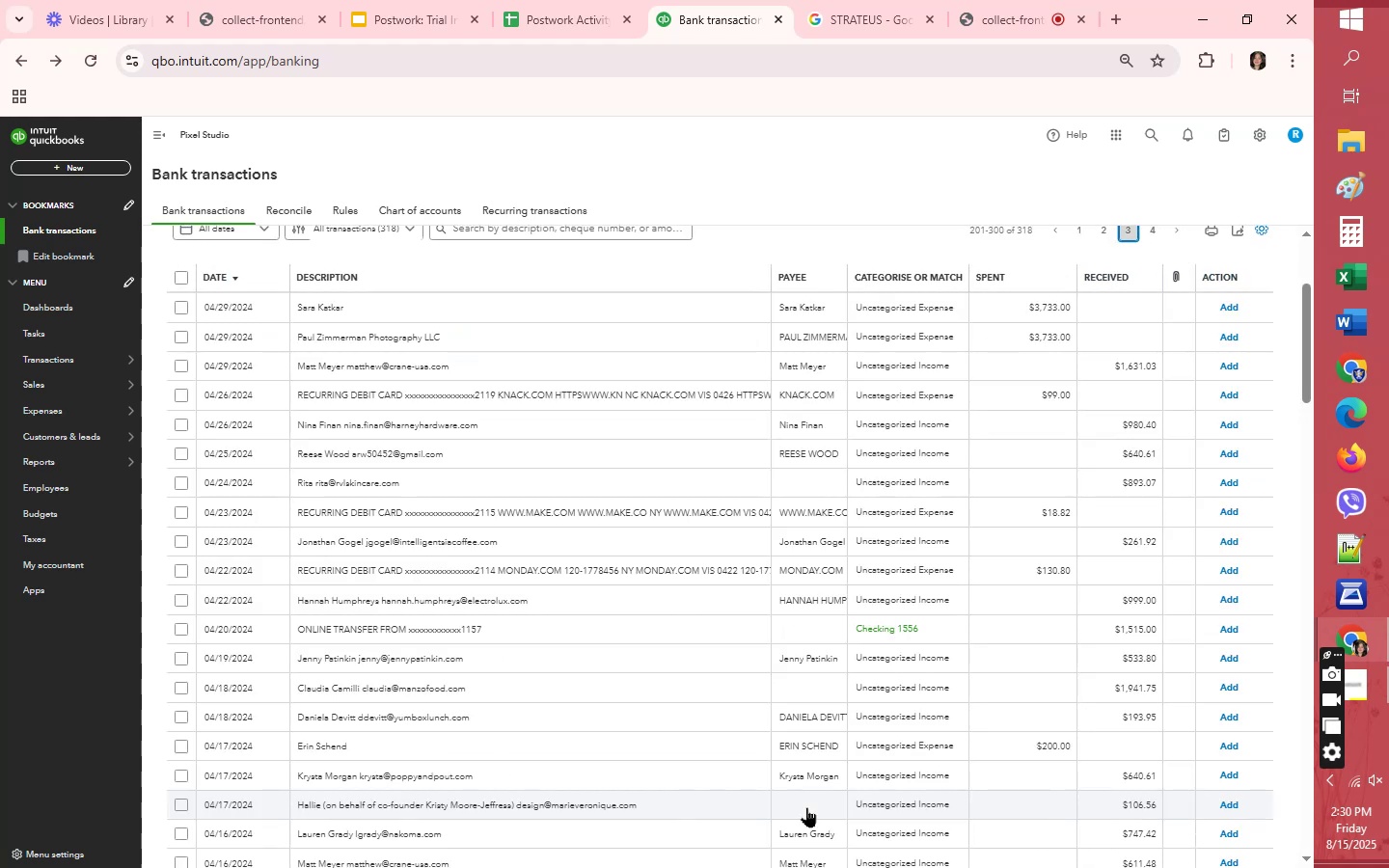 
left_click([806, 482])
 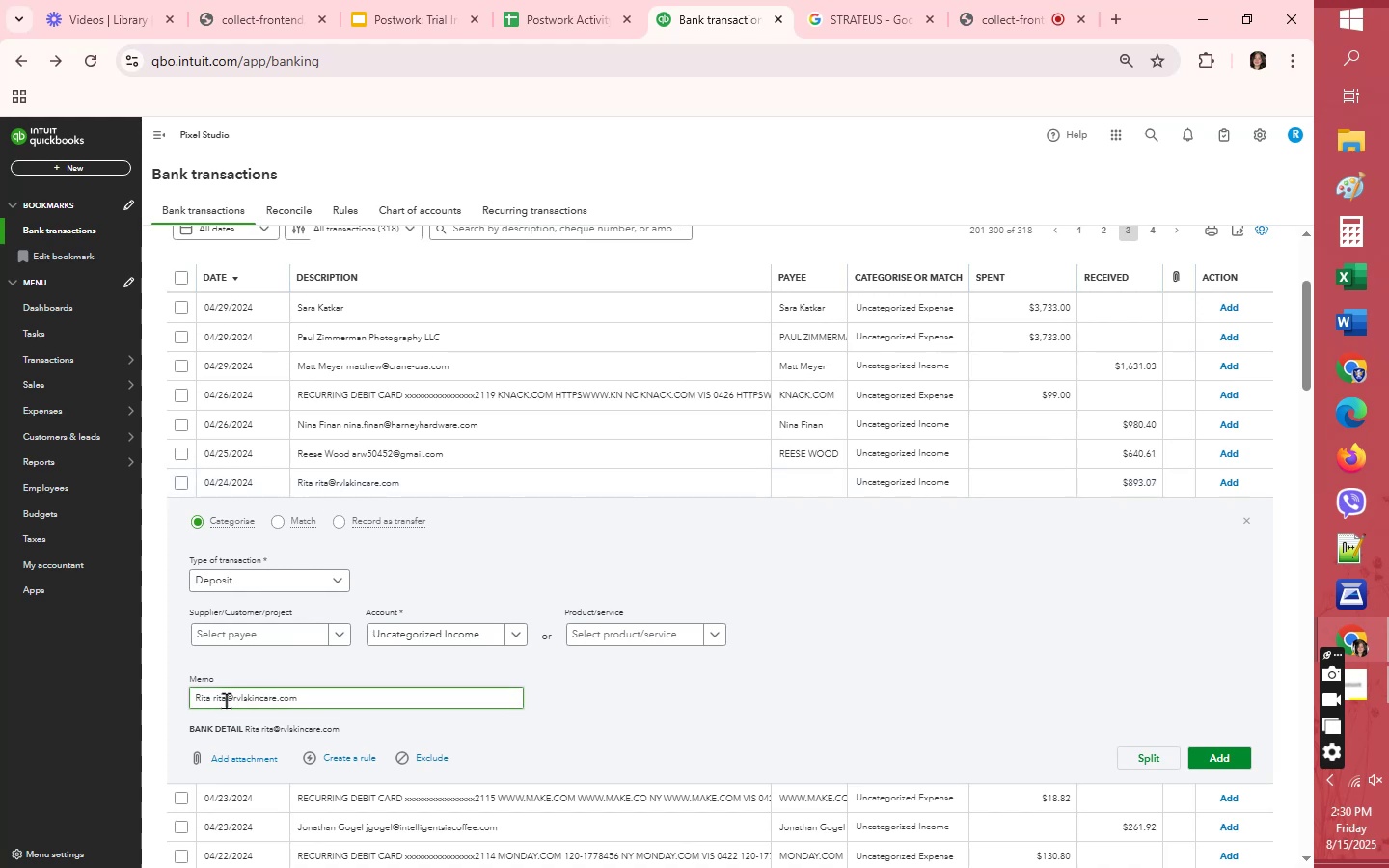 
wait(5.2)
 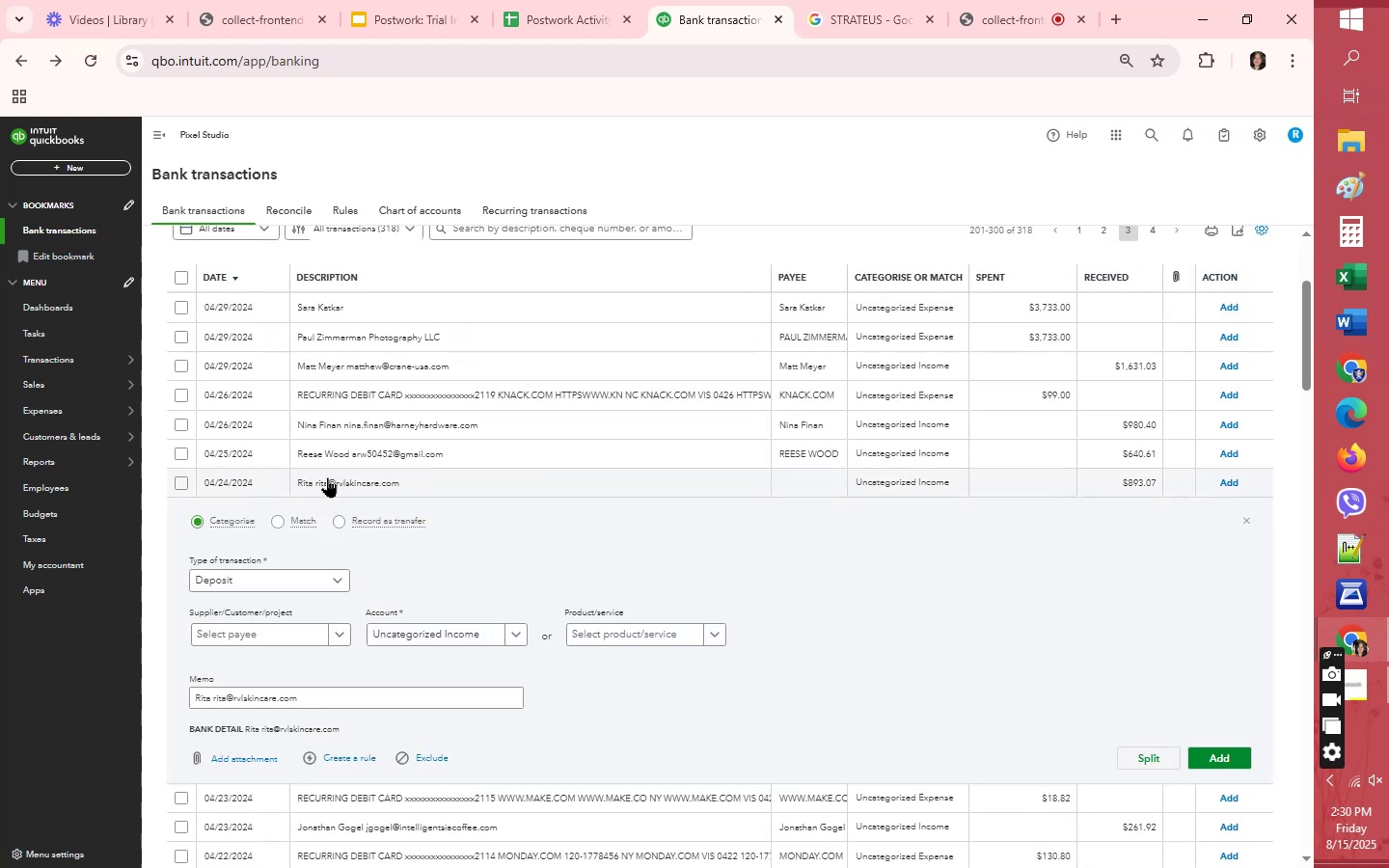 
key(Control+C)
 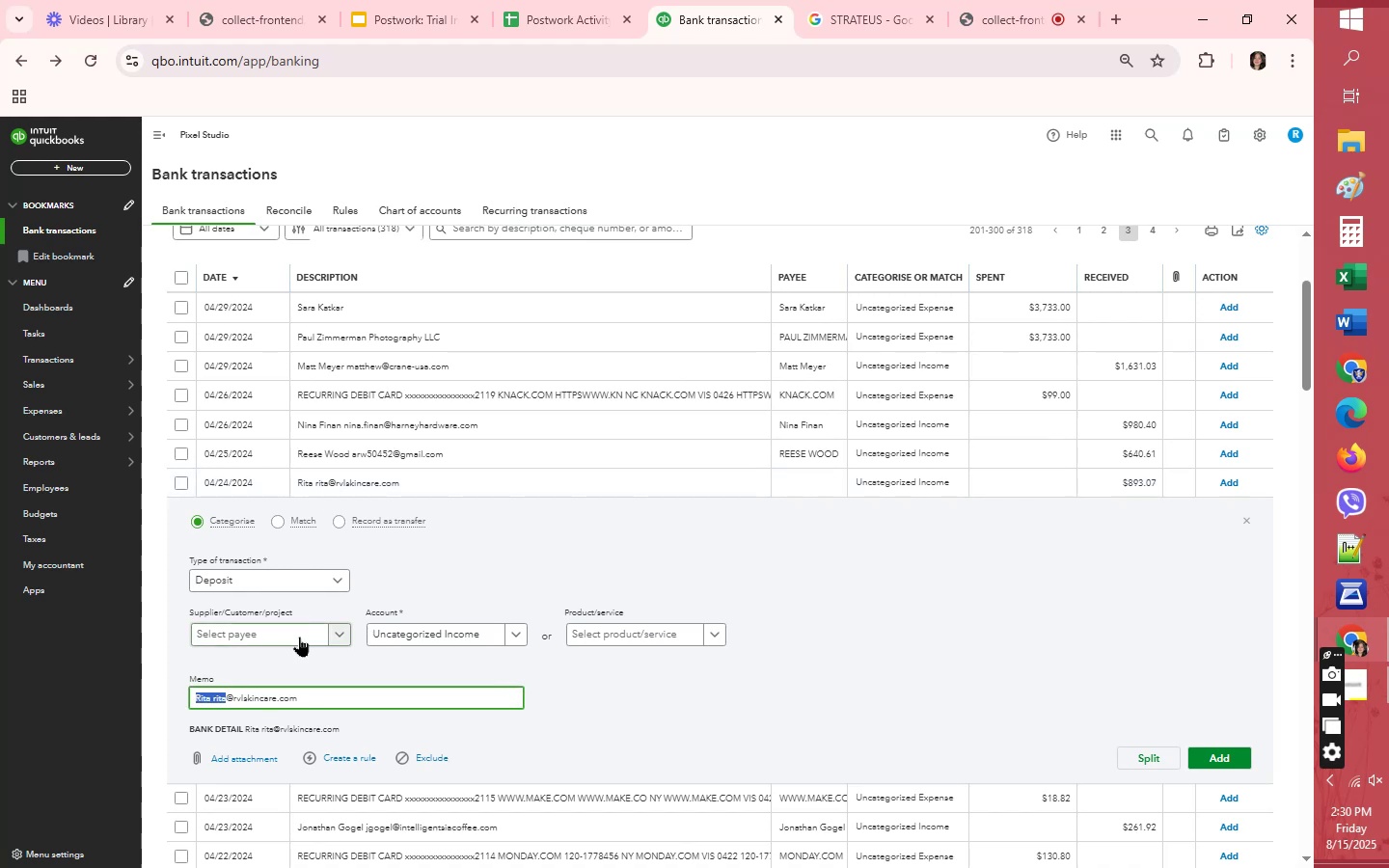 
left_click([298, 637])
 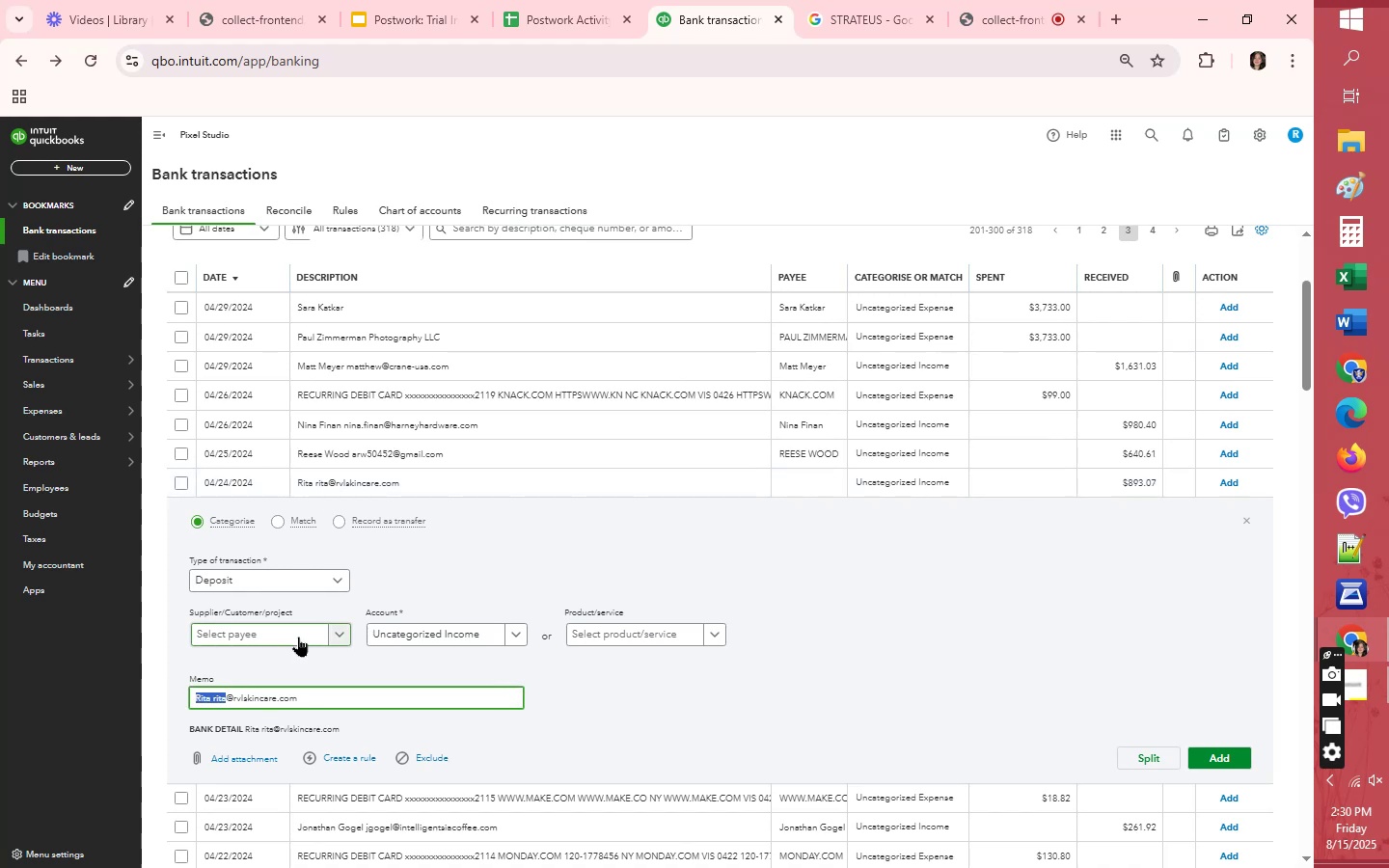 
key(Control+V)
 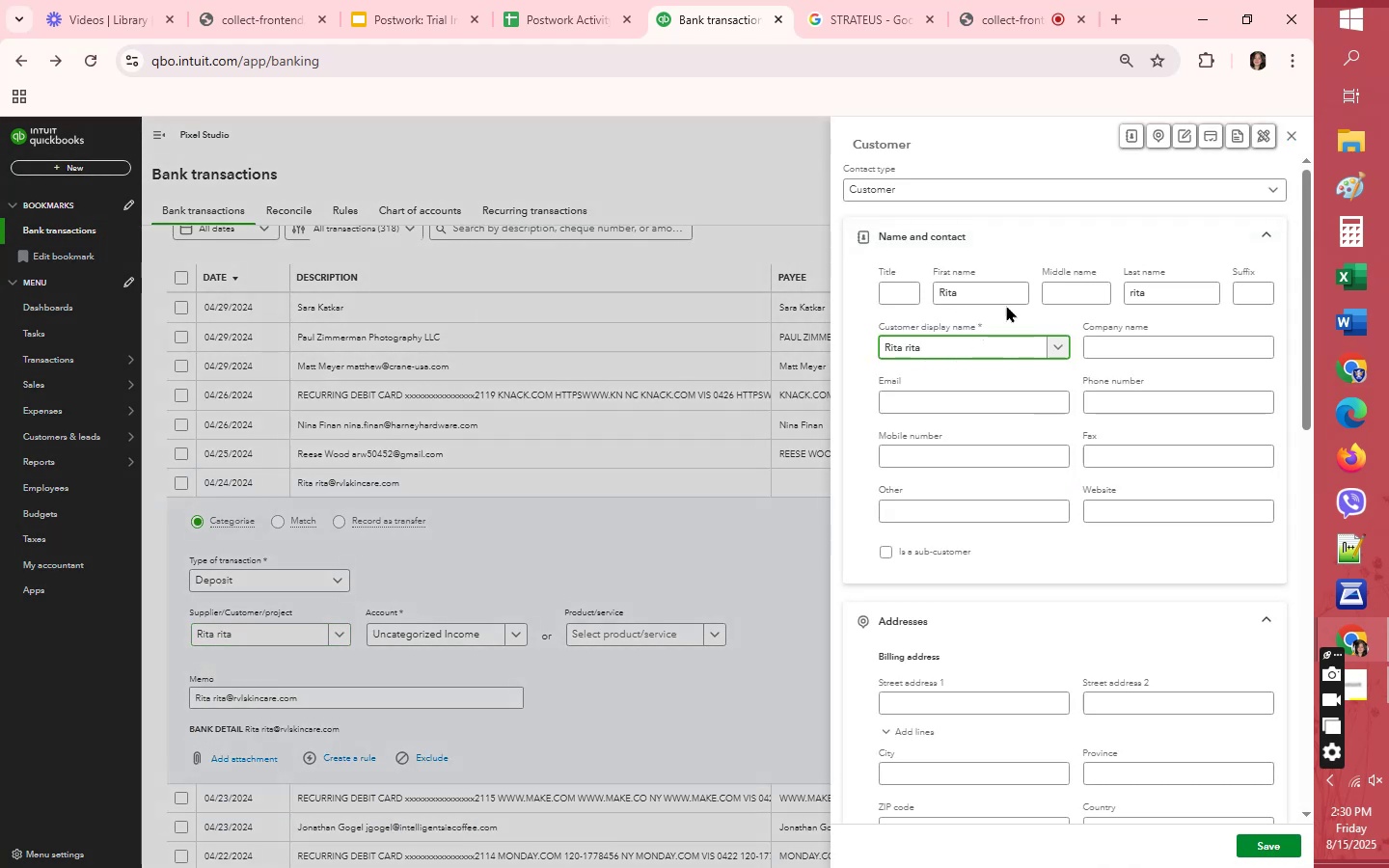 
wait(5.77)
 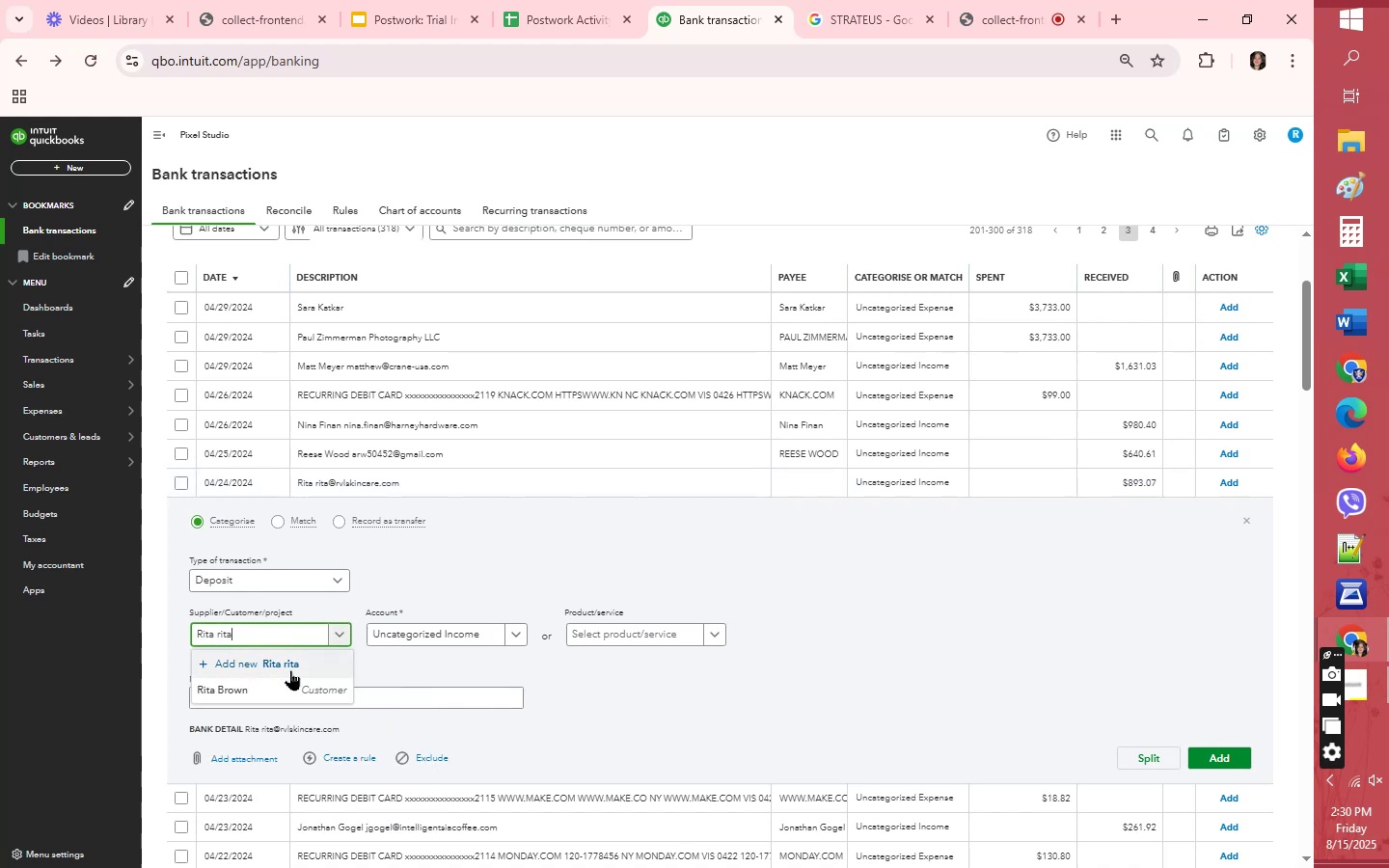 
key(Backspace)
 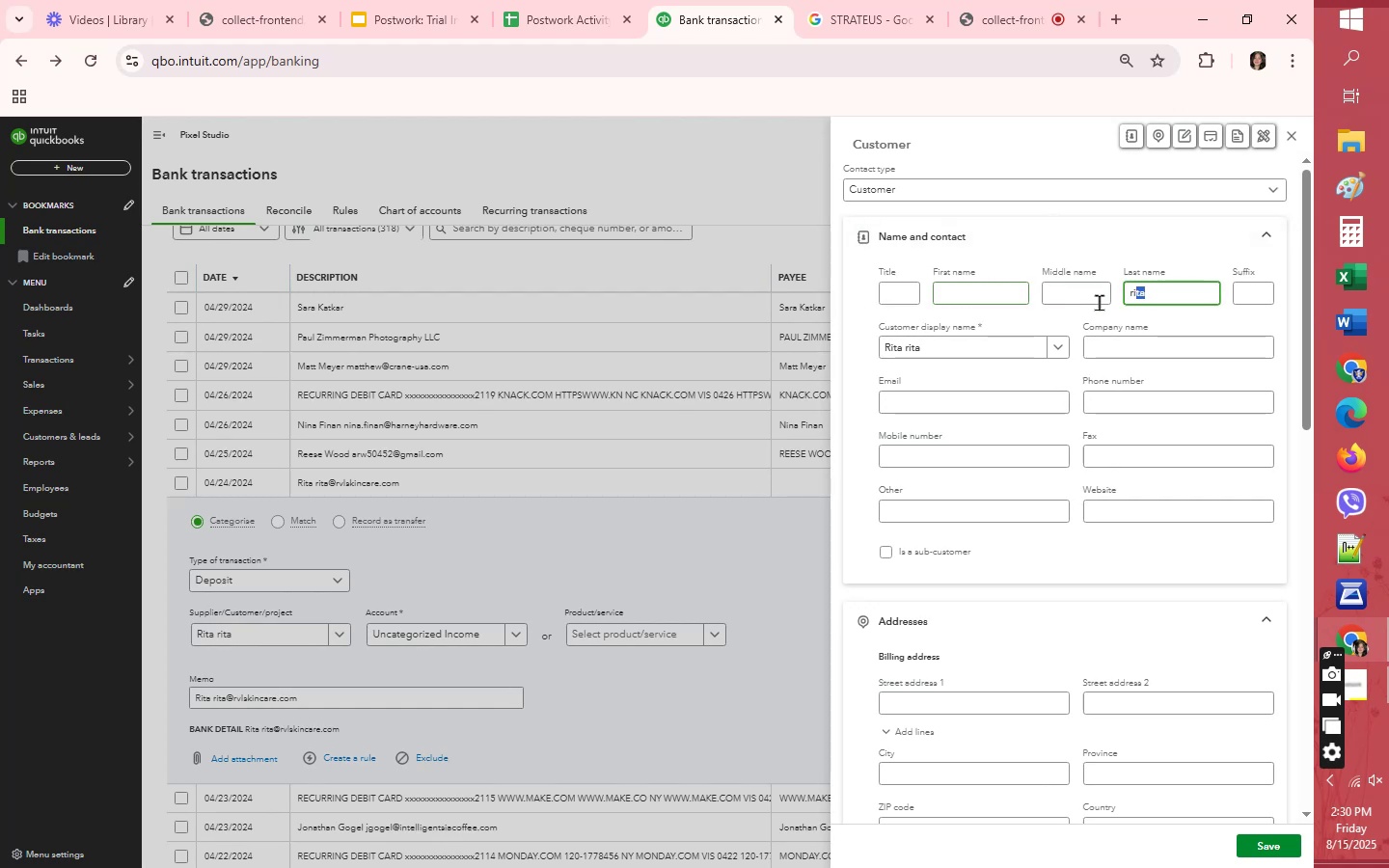 
key(Backspace)
 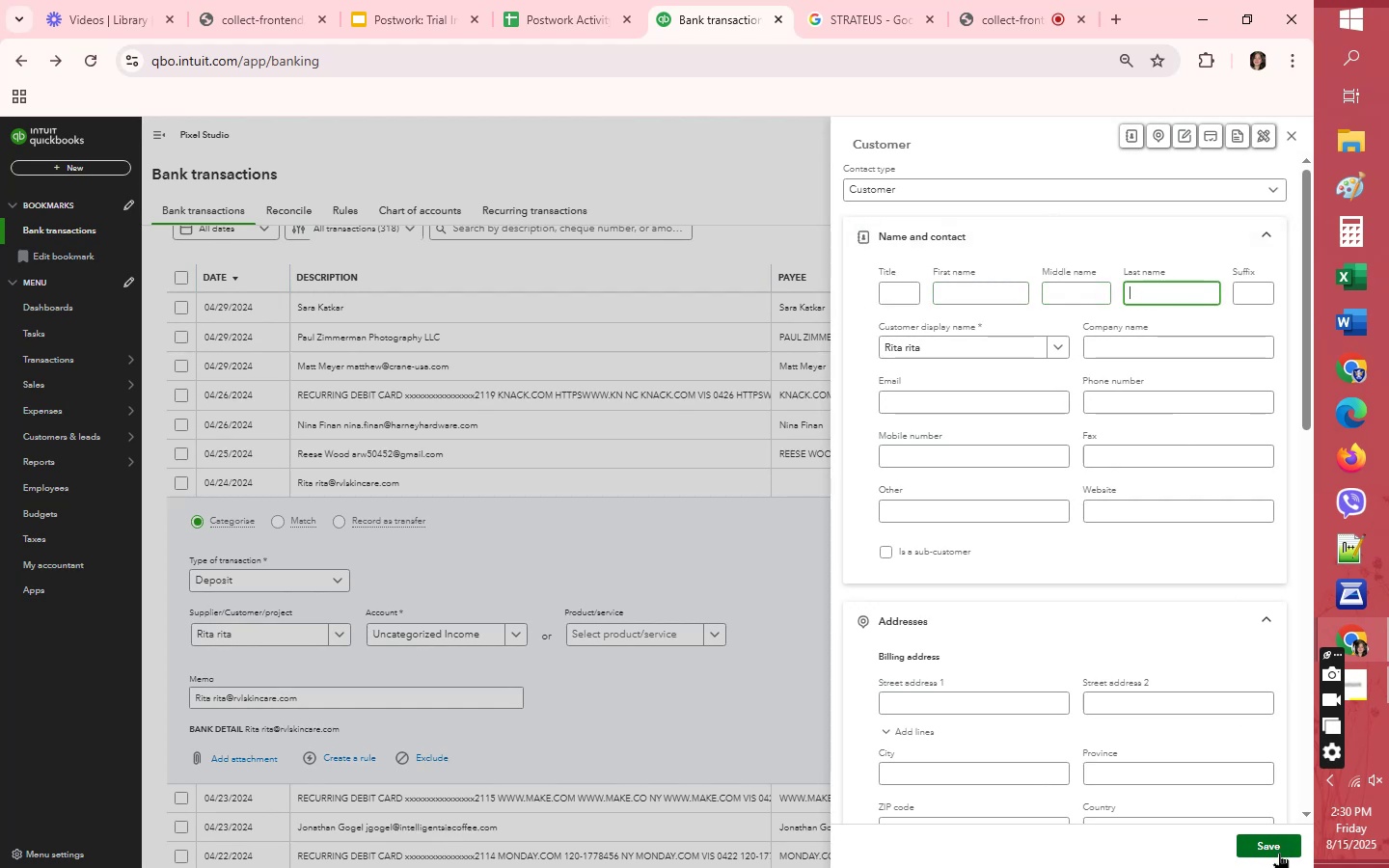 
left_click([1277, 852])
 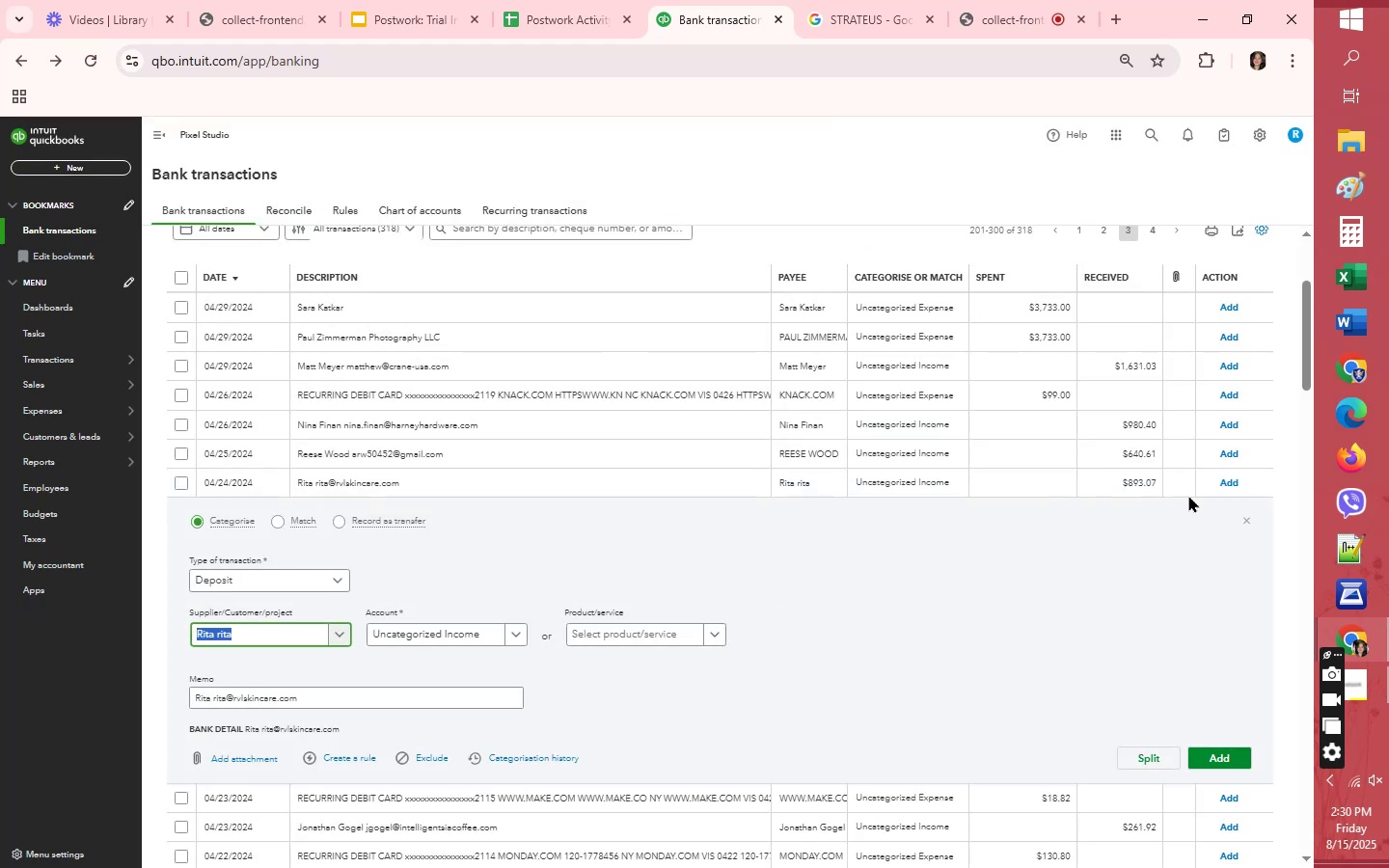 
wait(5.18)
 